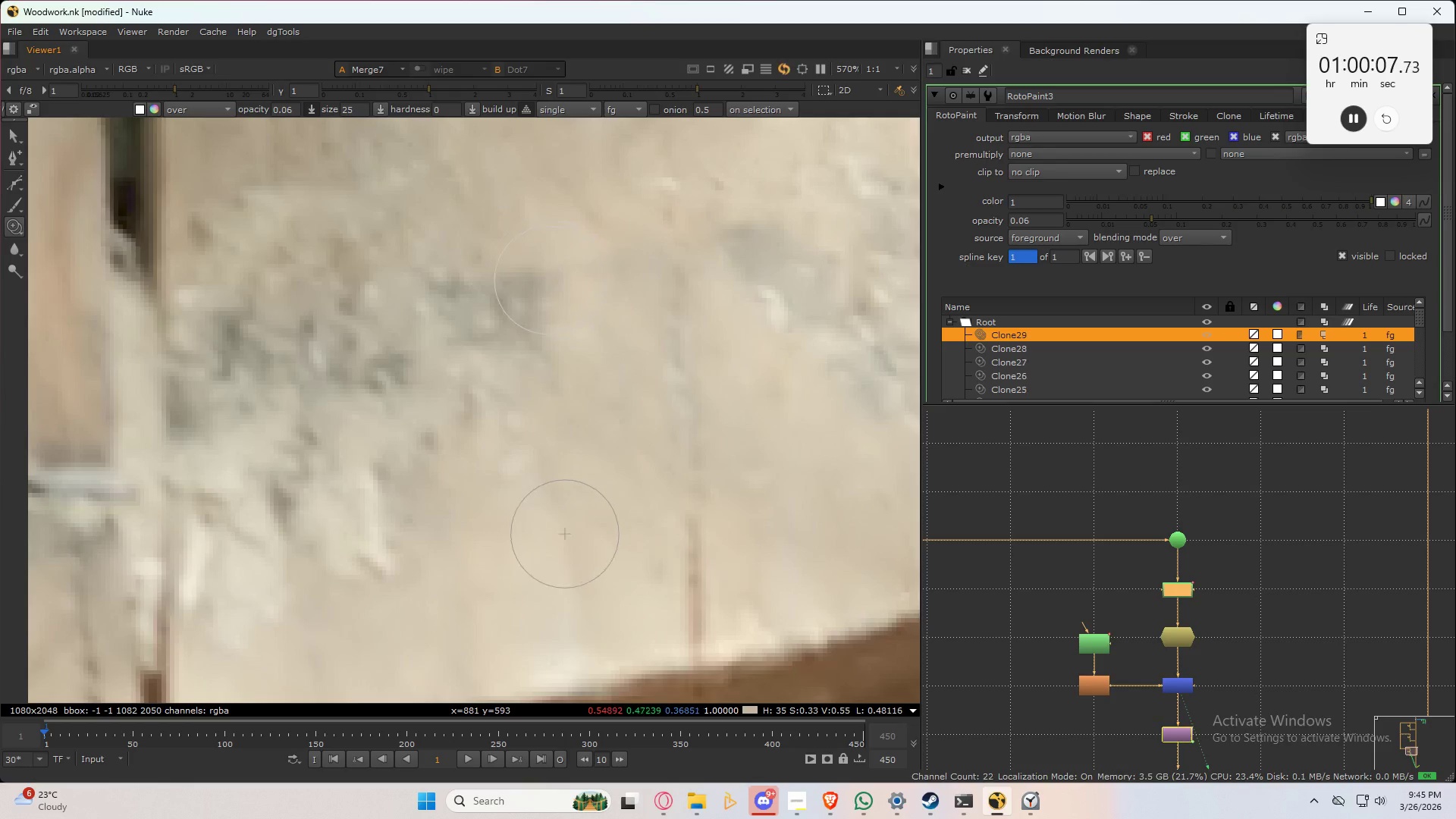 
left_click_drag(start_coordinate=[557, 276], to_coordinate=[435, 292])
 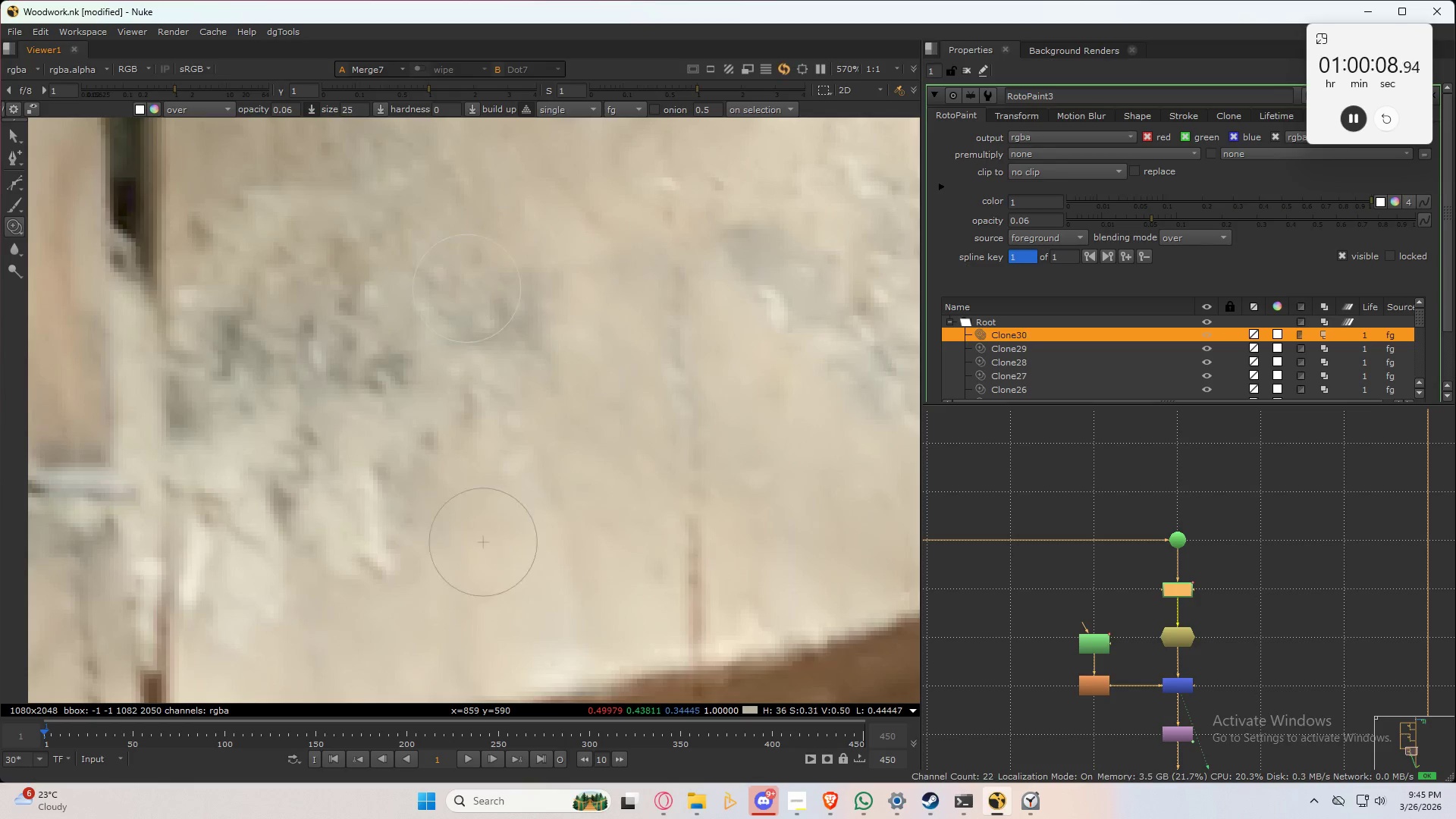 
left_click_drag(start_coordinate=[436, 294], to_coordinate=[470, 289])
 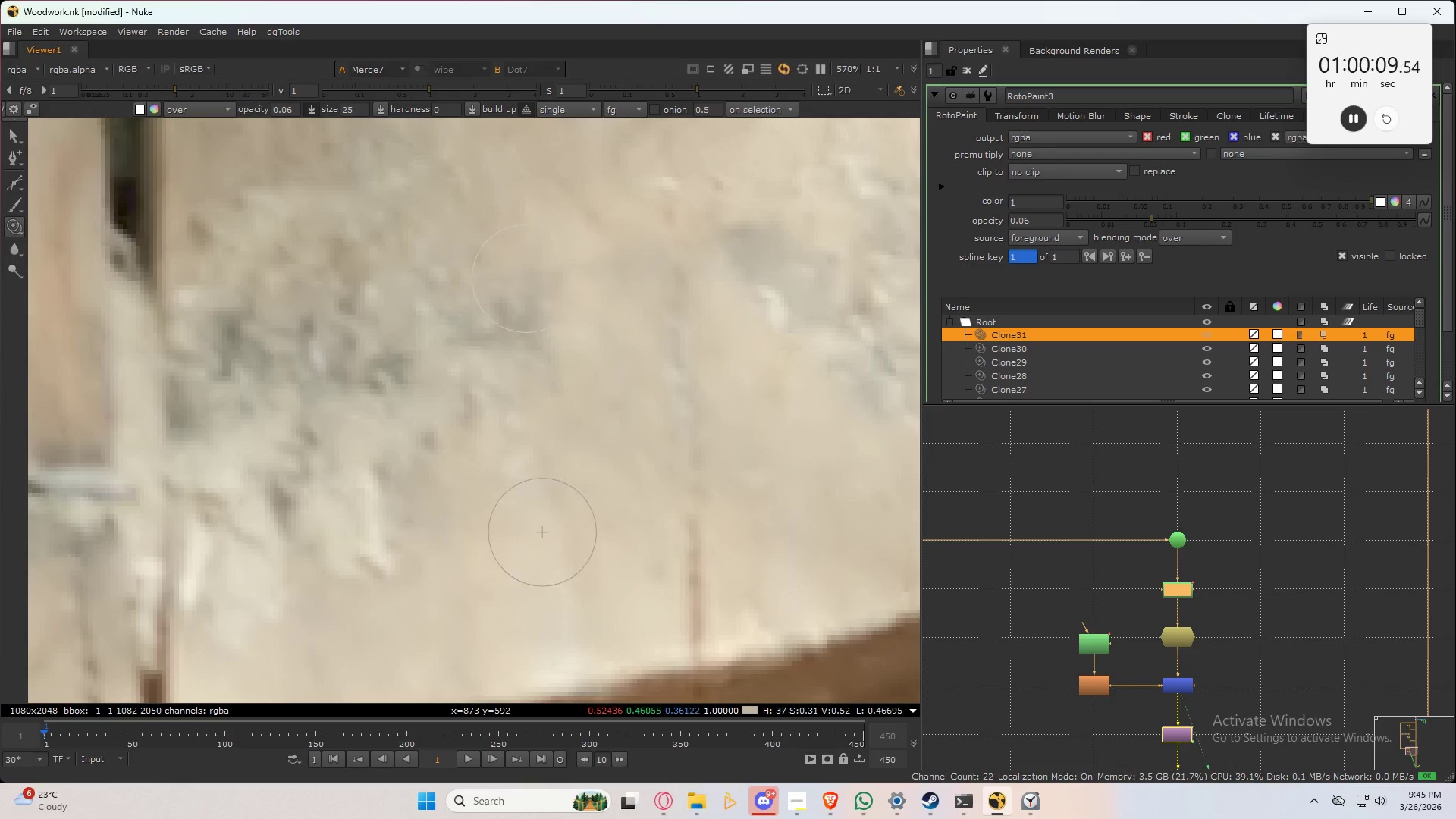 
left_click_drag(start_coordinate=[496, 284], to_coordinate=[538, 353])
 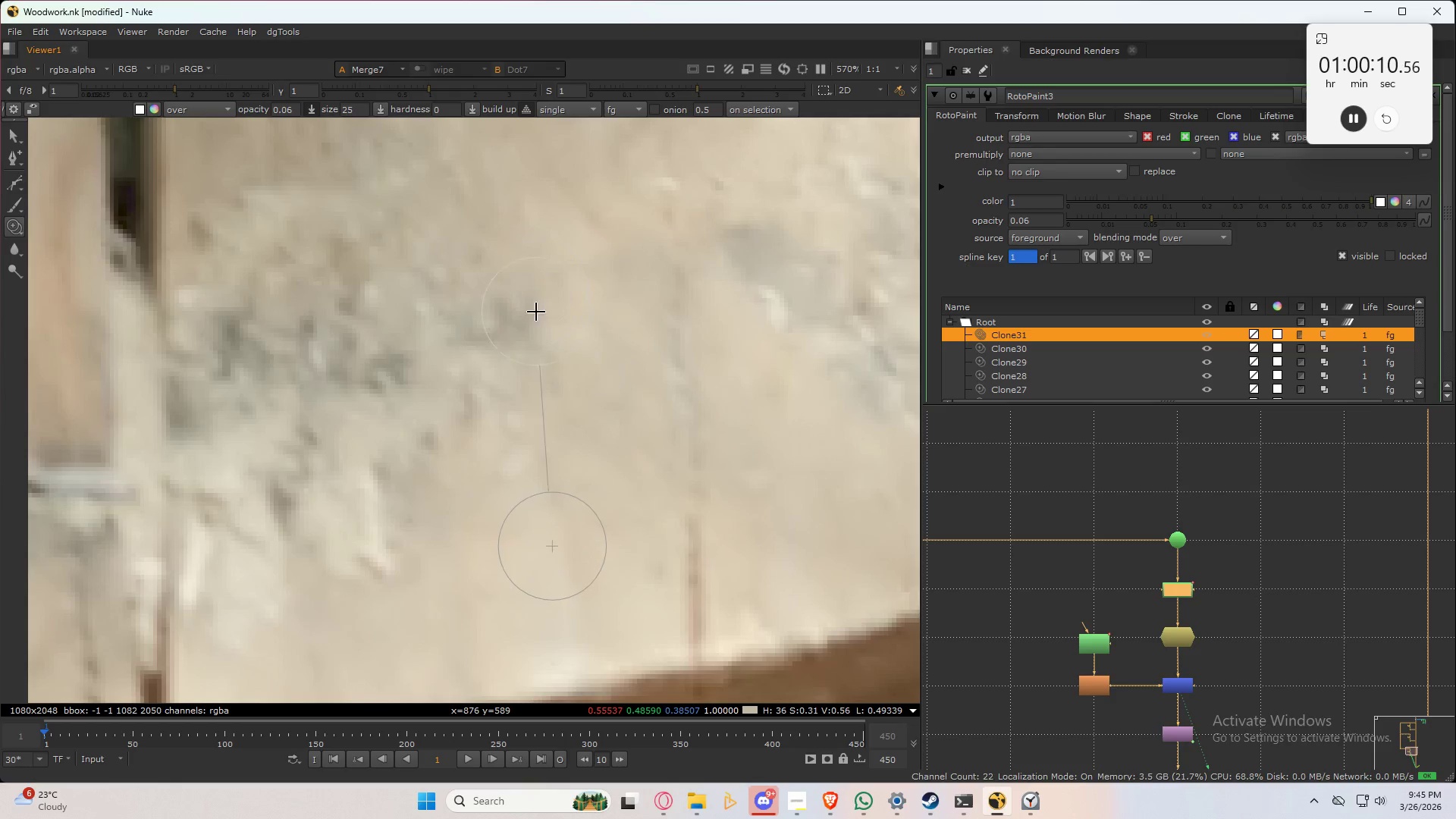 
key(Control+ControlLeft)
 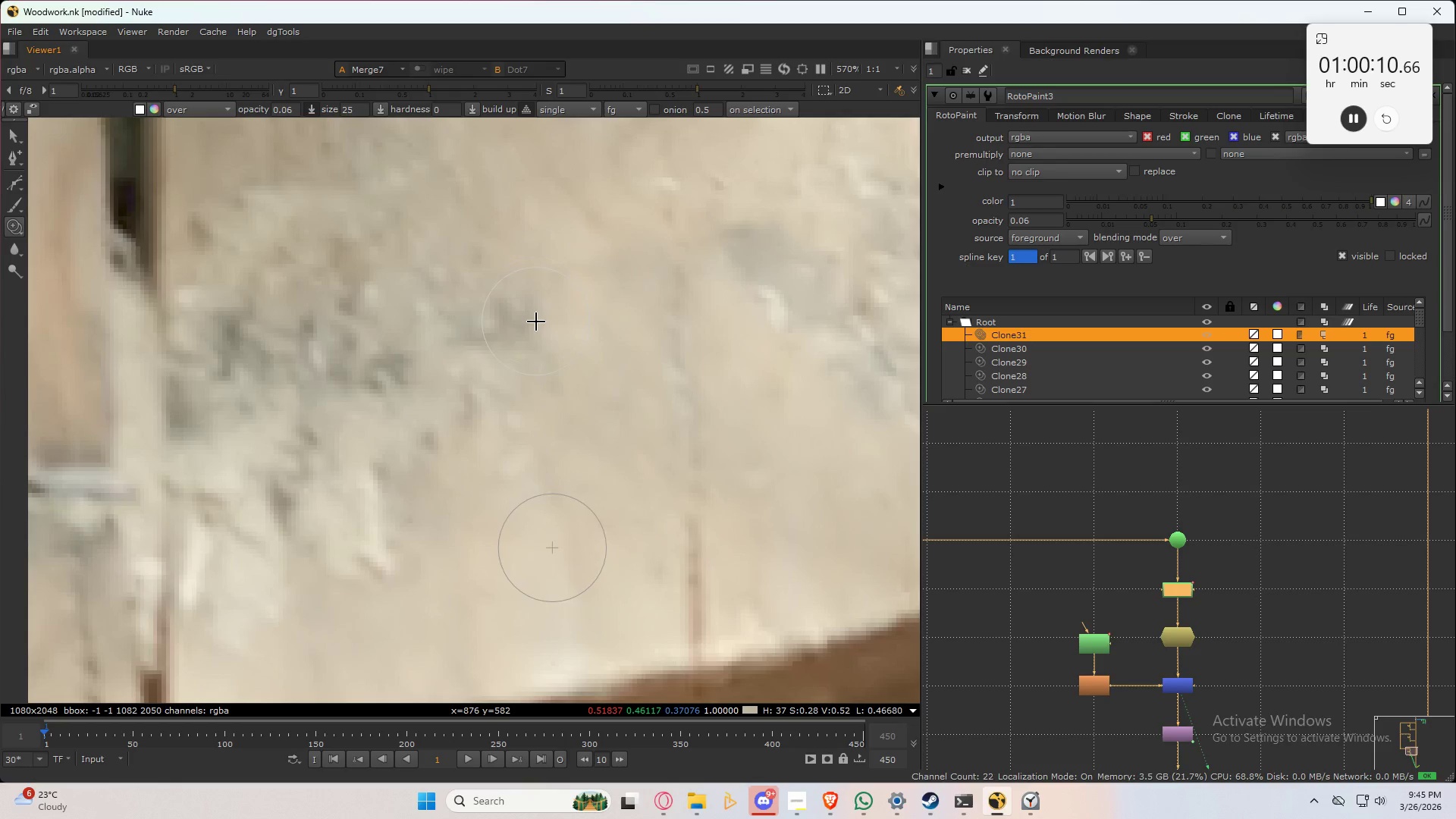 
left_click_drag(start_coordinate=[536, 293], to_coordinate=[536, 320])
 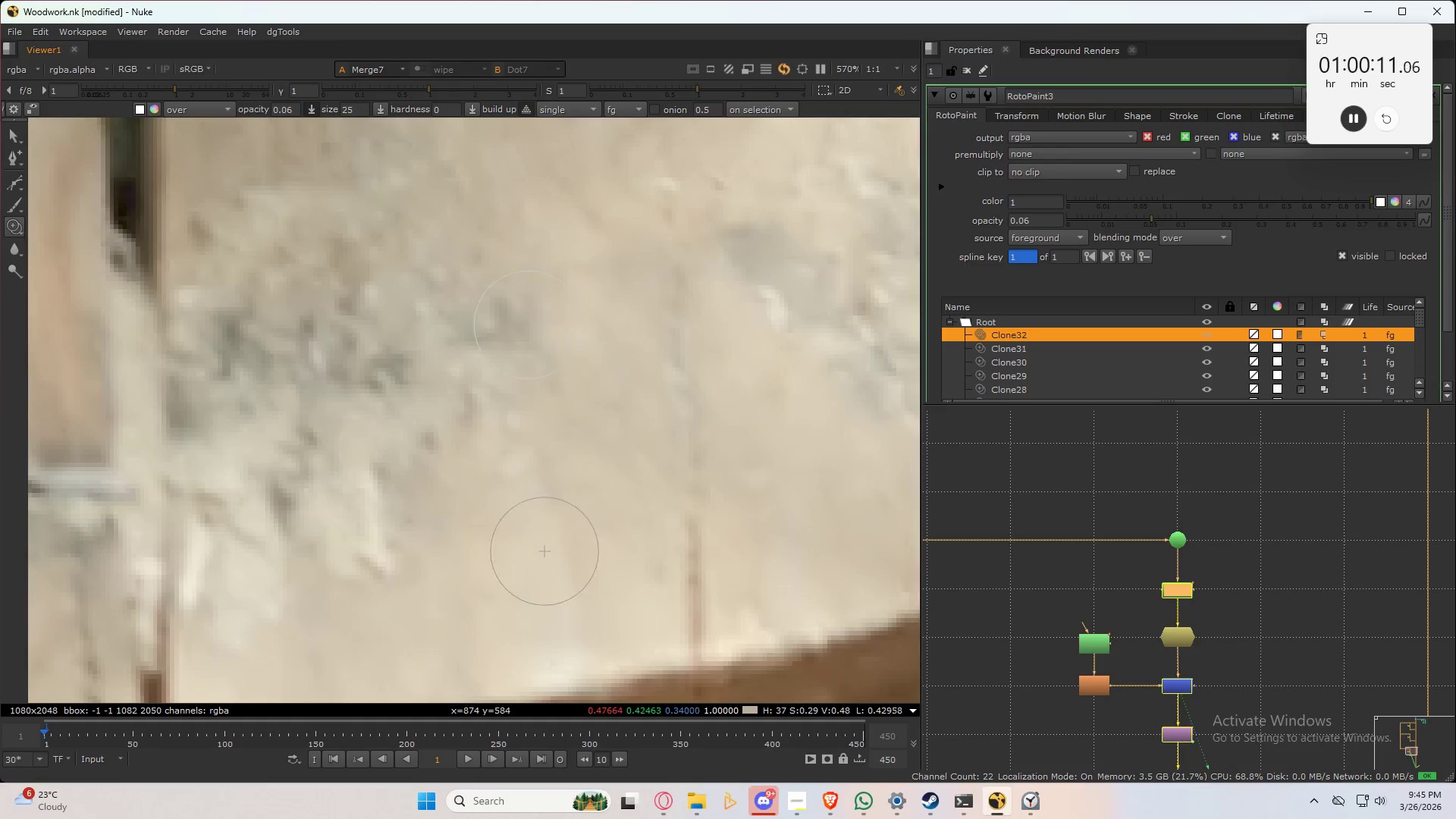 
left_click_drag(start_coordinate=[529, 306], to_coordinate=[524, 311])
 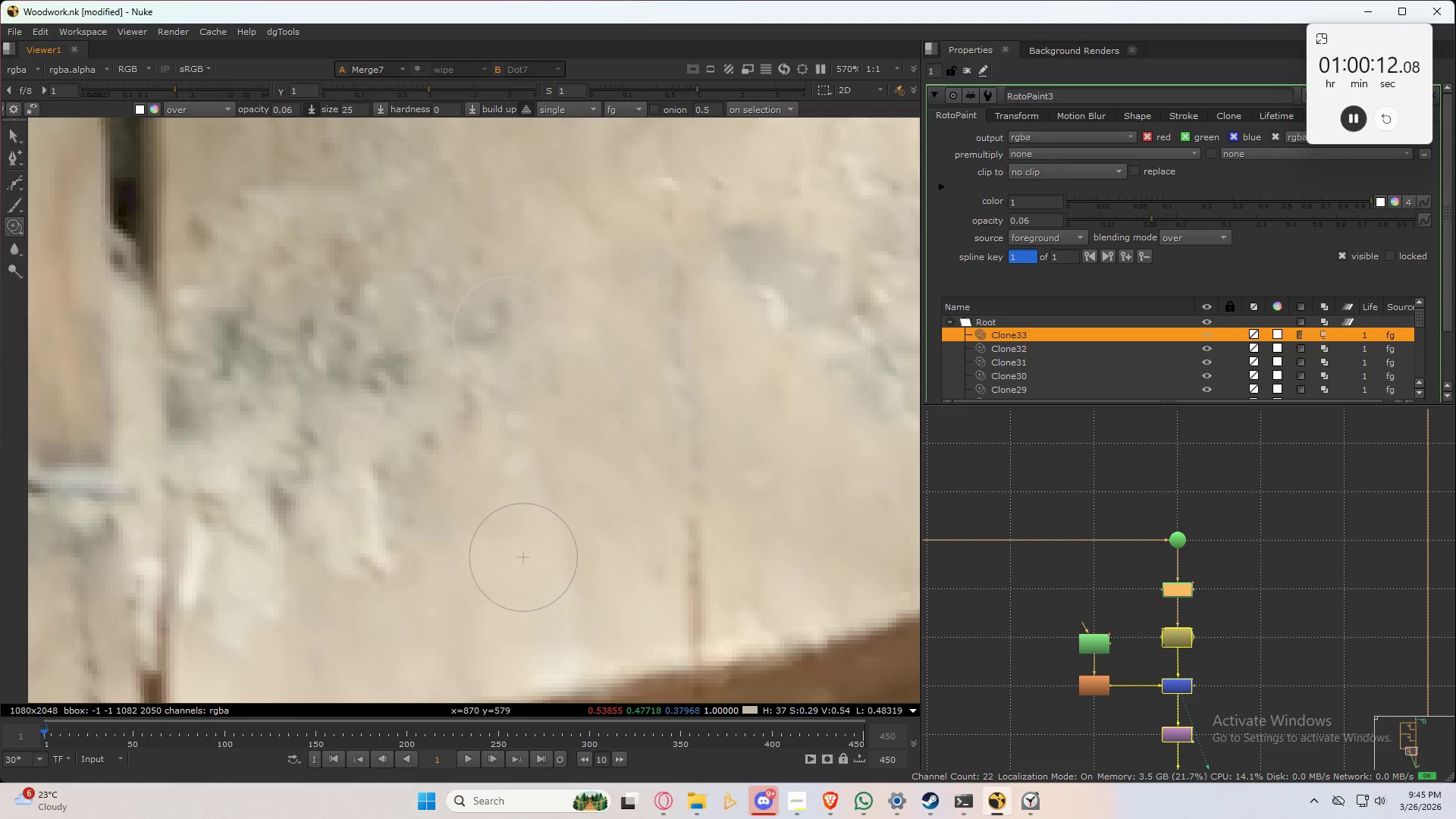 
left_click_drag(start_coordinate=[509, 334], to_coordinate=[498, 301])
 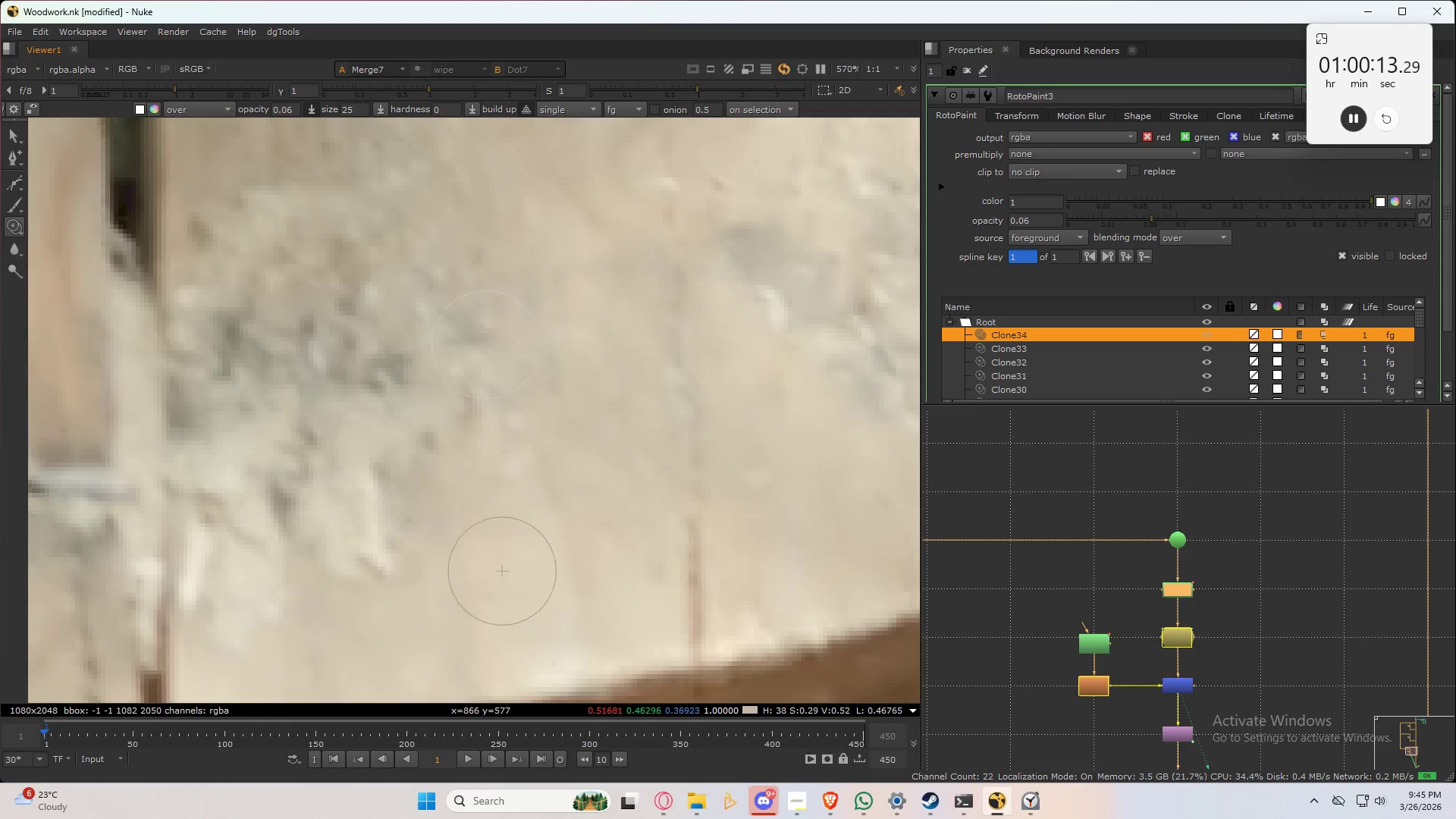 
left_click_drag(start_coordinate=[506, 343], to_coordinate=[468, 340])
 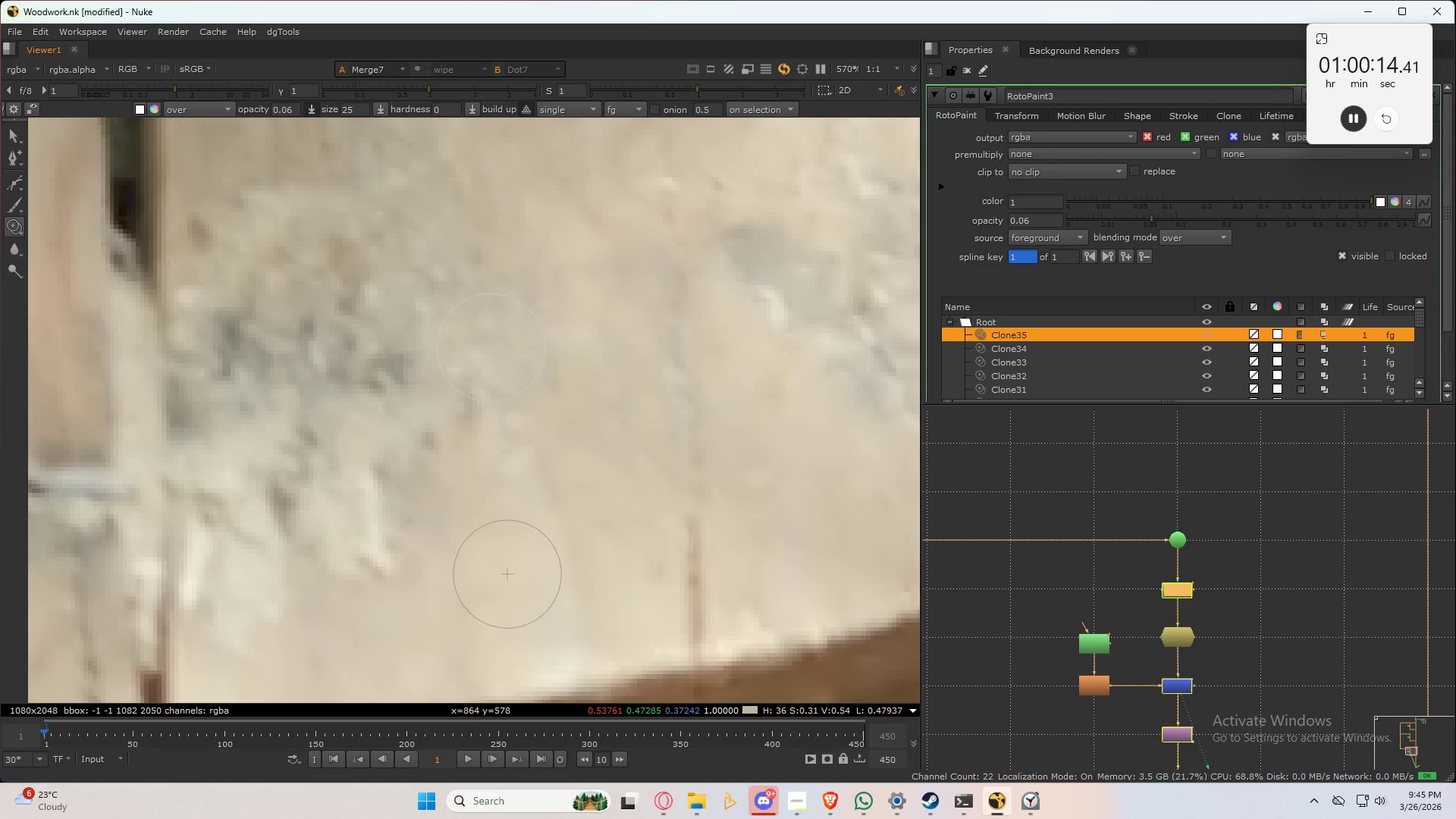 
left_click_drag(start_coordinate=[464, 317], to_coordinate=[526, 359])
 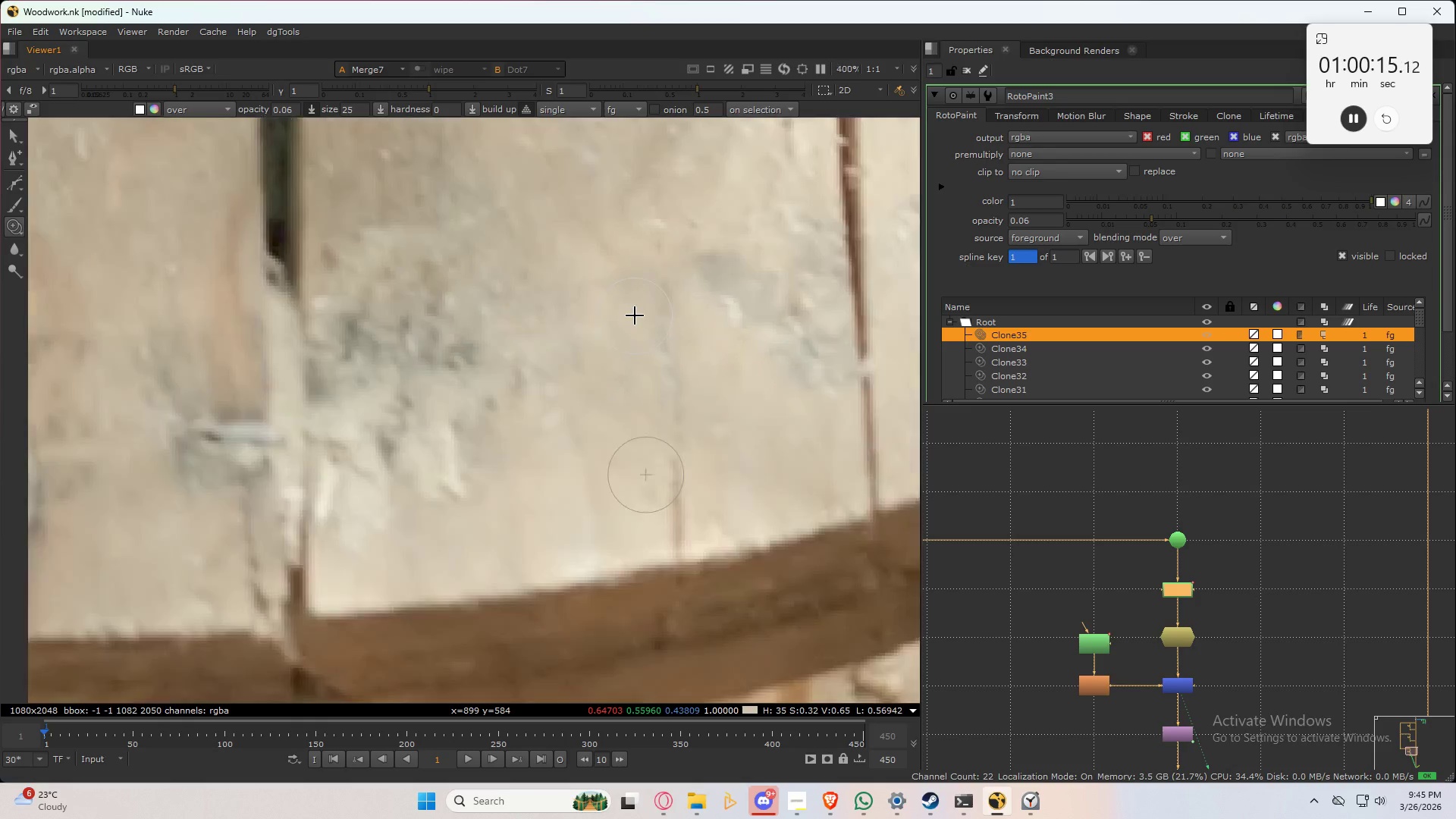 
scroll: coordinate [635, 315], scroll_direction: down, amount: 3.0
 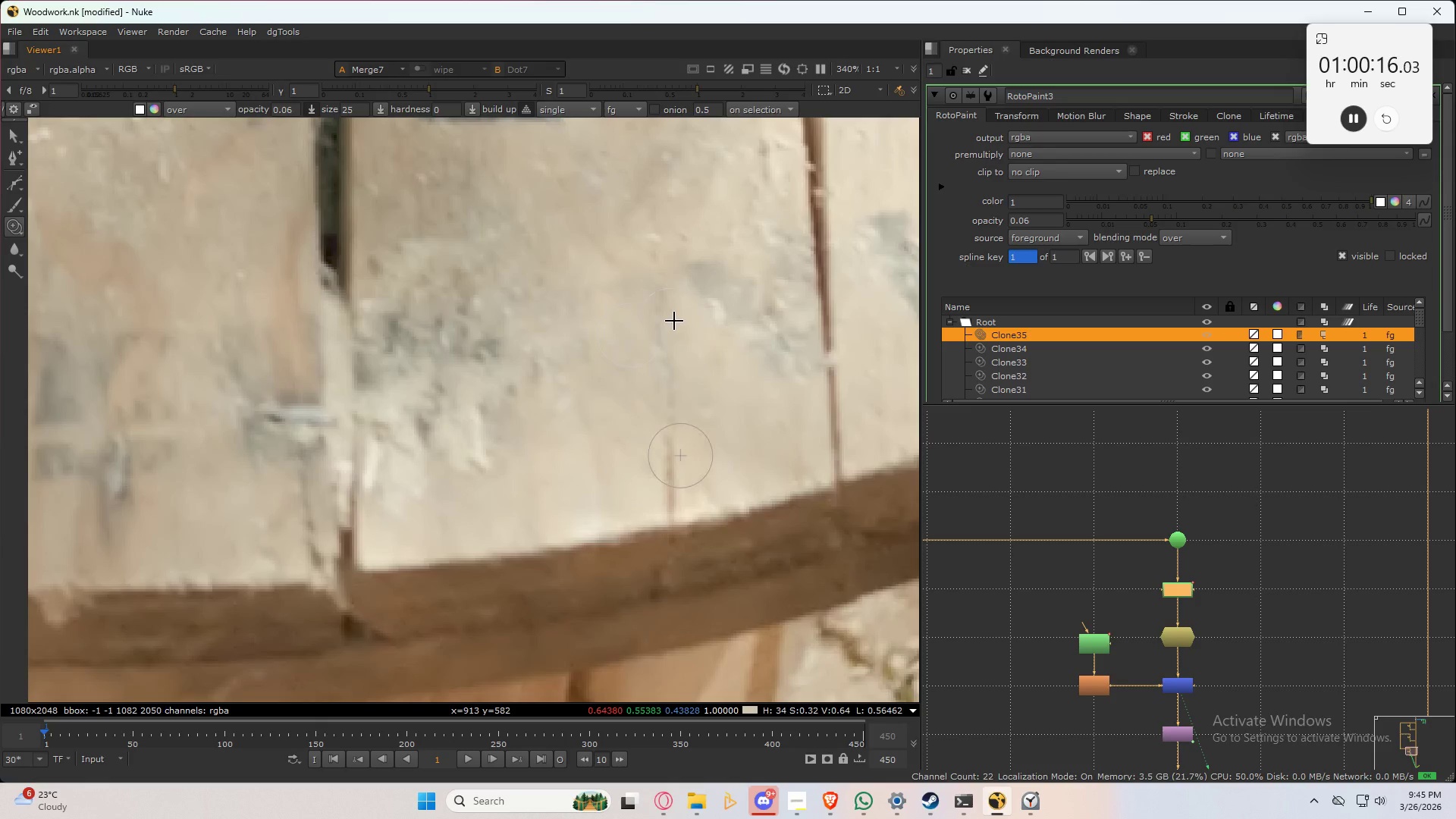 
type(32)
 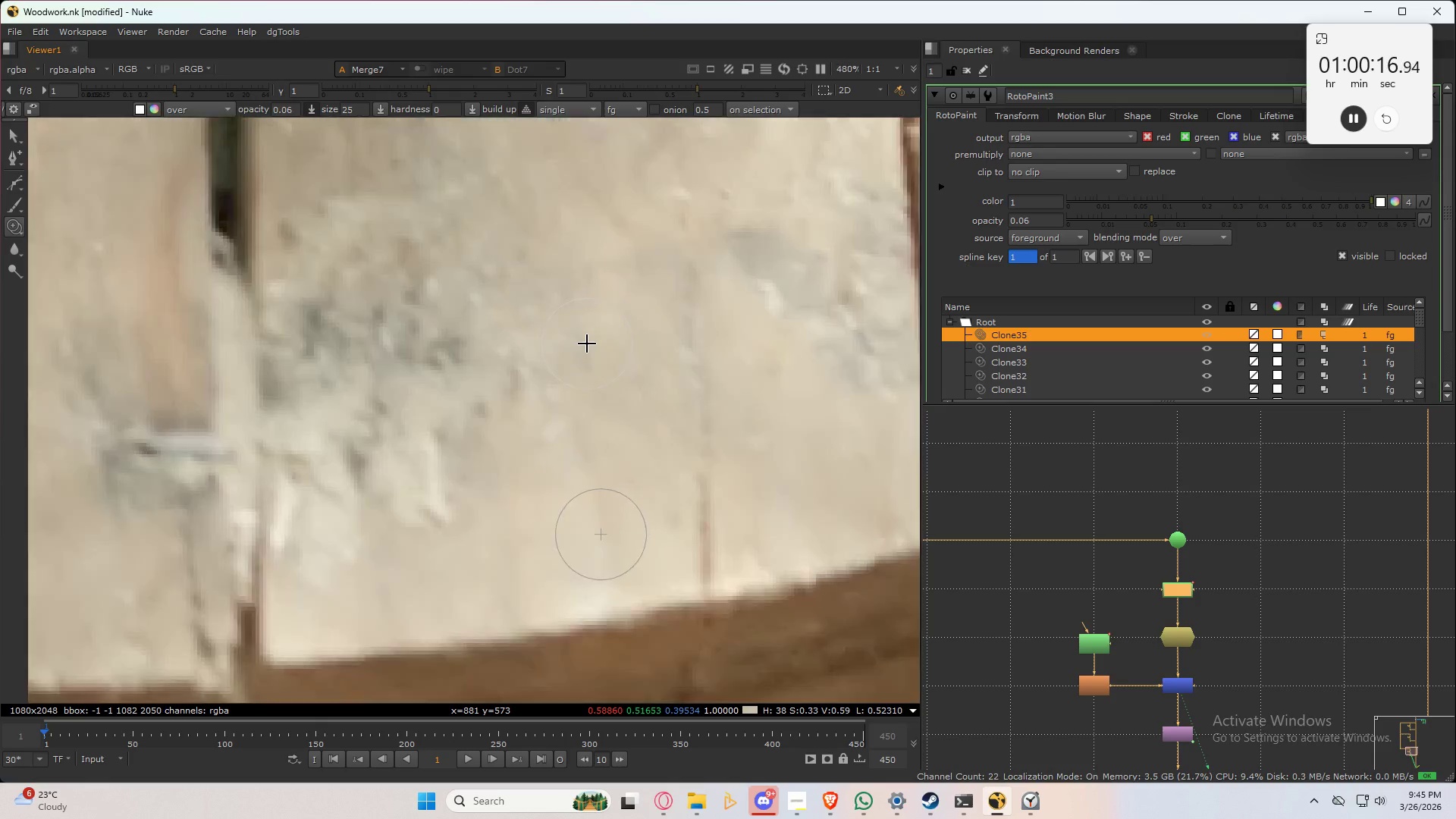 
hold_key(key=ControlLeft, duration=0.42)
left_click_drag(start_coordinate=[585, 337], to_coordinate=[599, 391])
 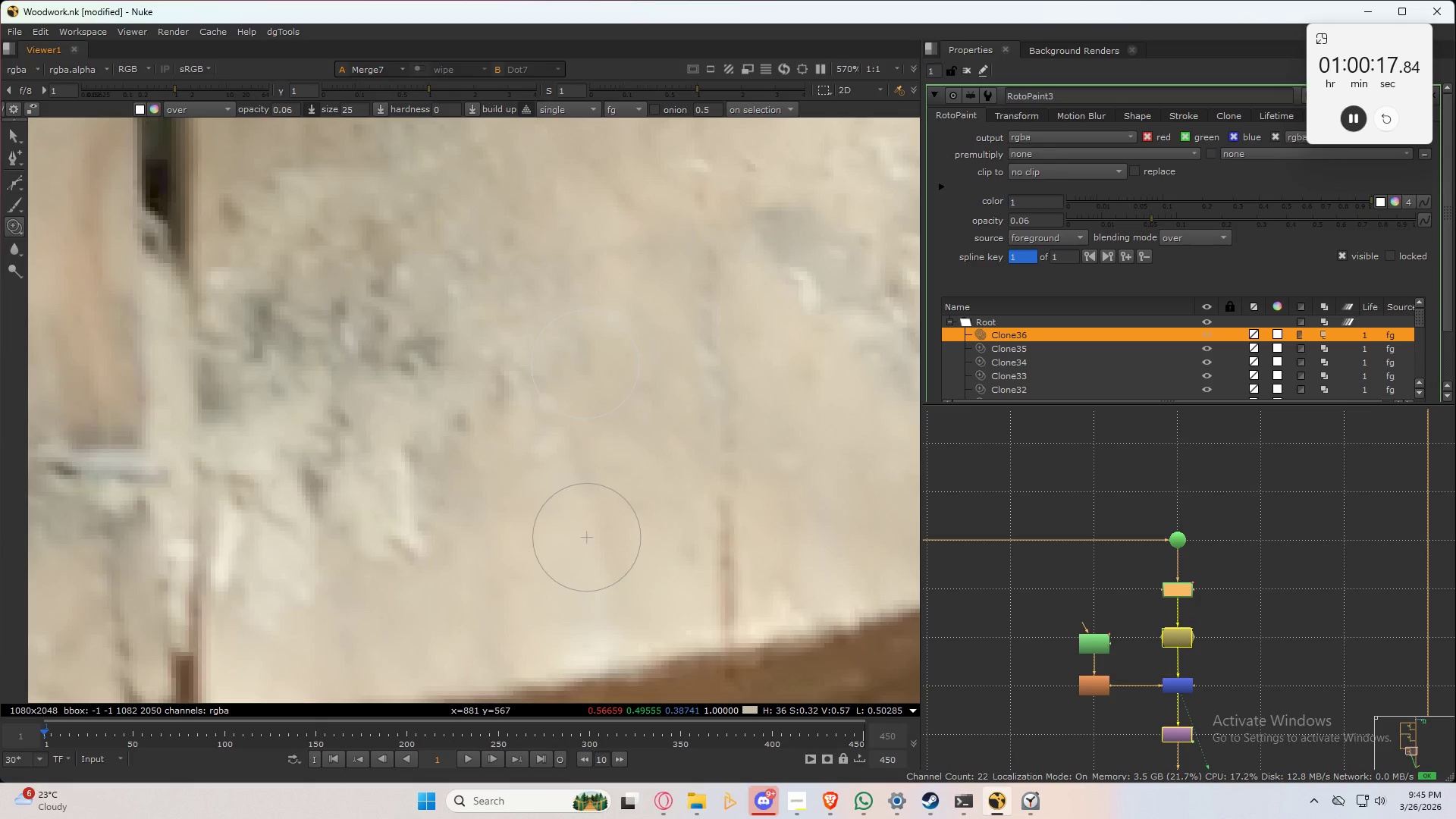 
scroll: coordinate [587, 343], scroll_direction: up, amount: 3.0
 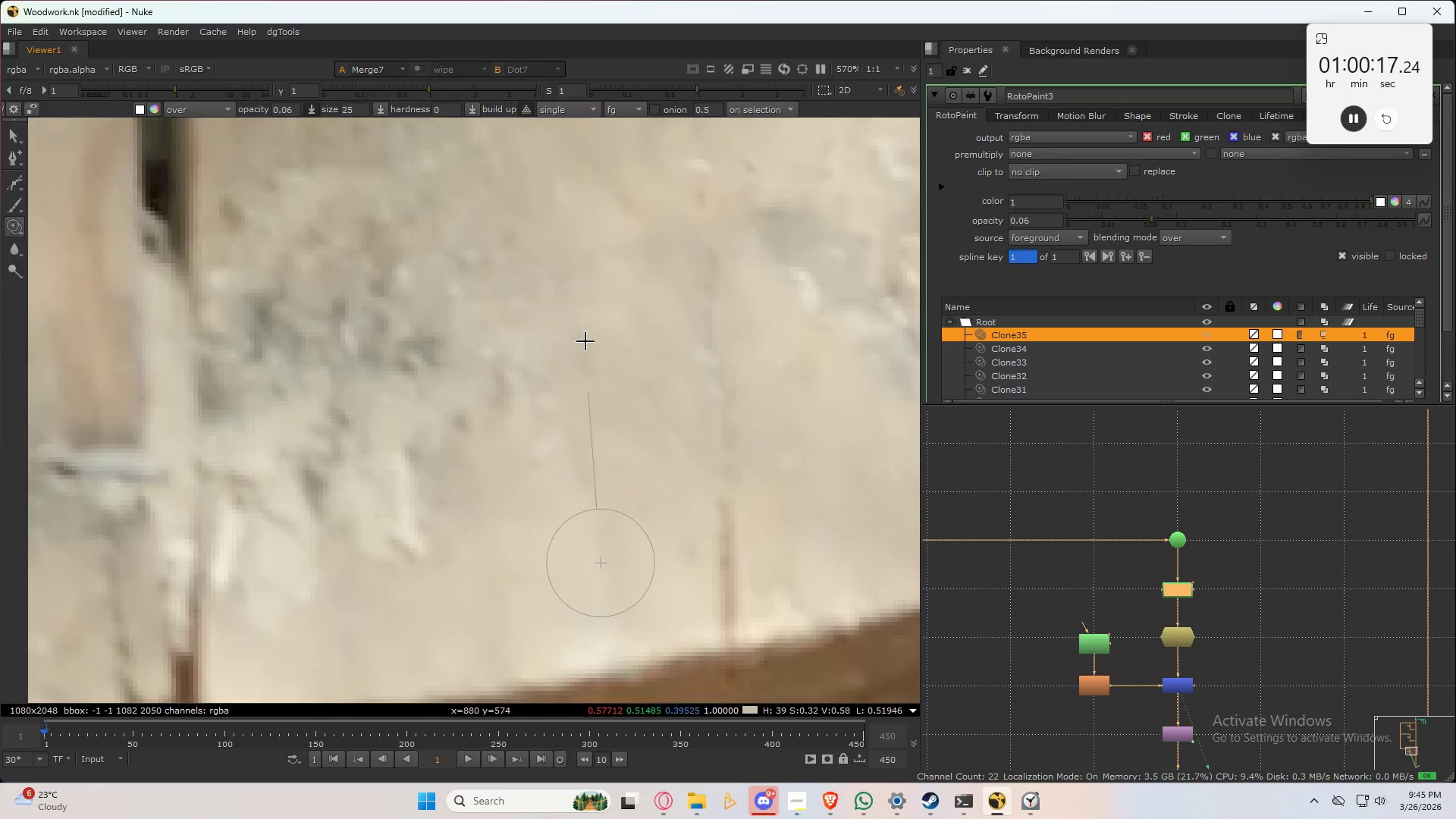 
left_click_drag(start_coordinate=[587, 370], to_coordinate=[582, 382])
 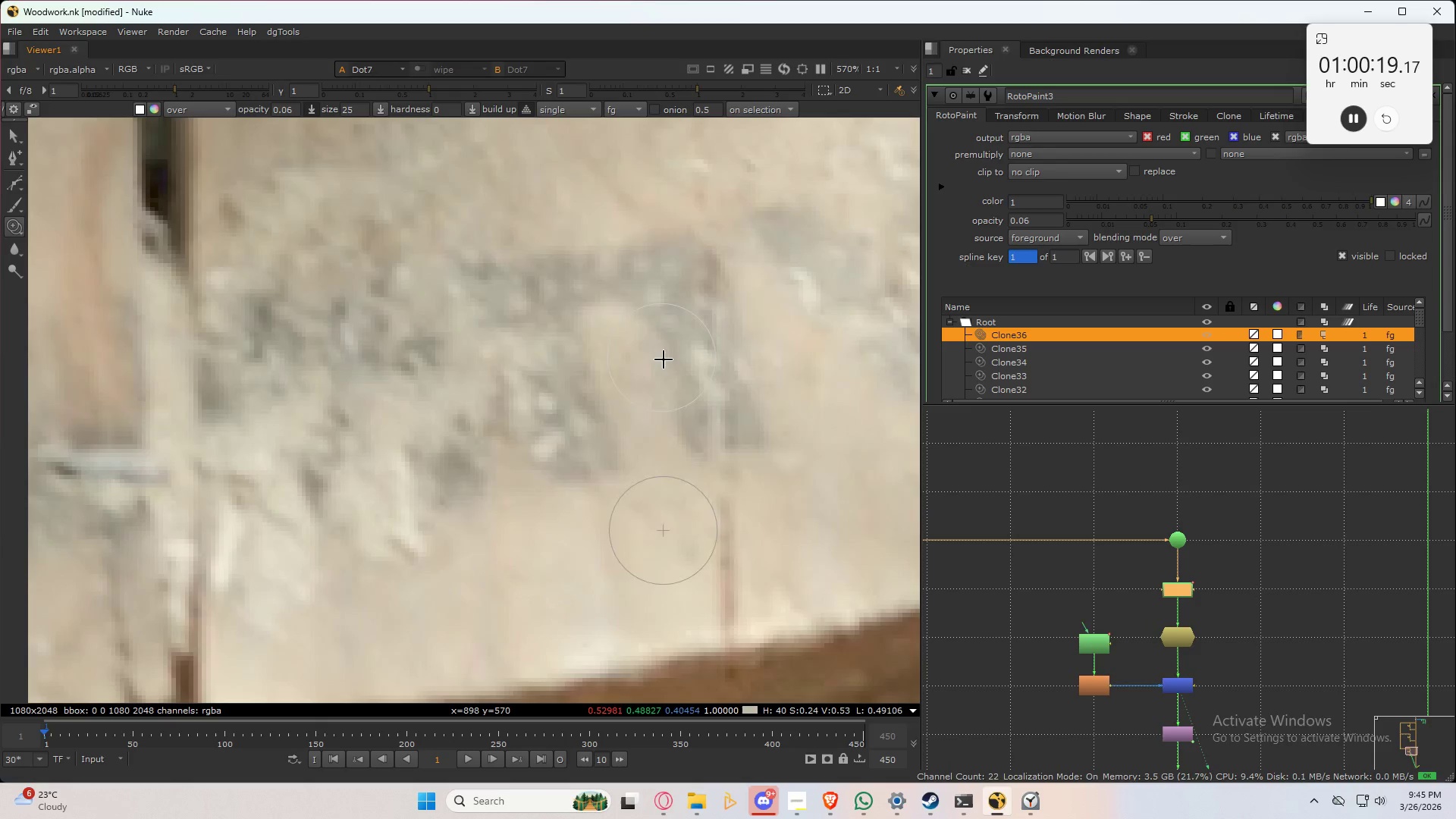 
type(323232)
 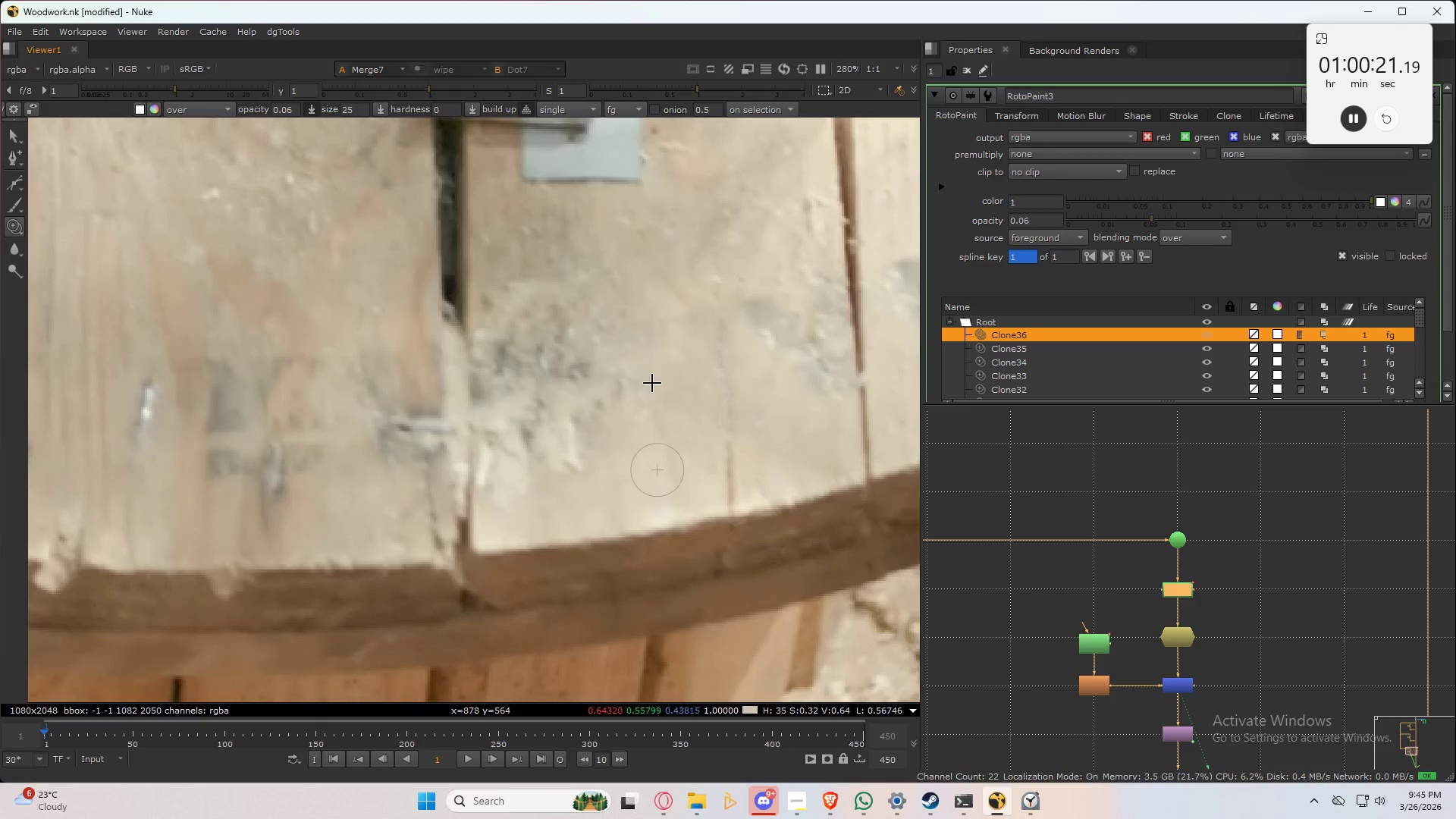 
scroll: coordinate [734, 389], scroll_direction: down, amount: 4.0
 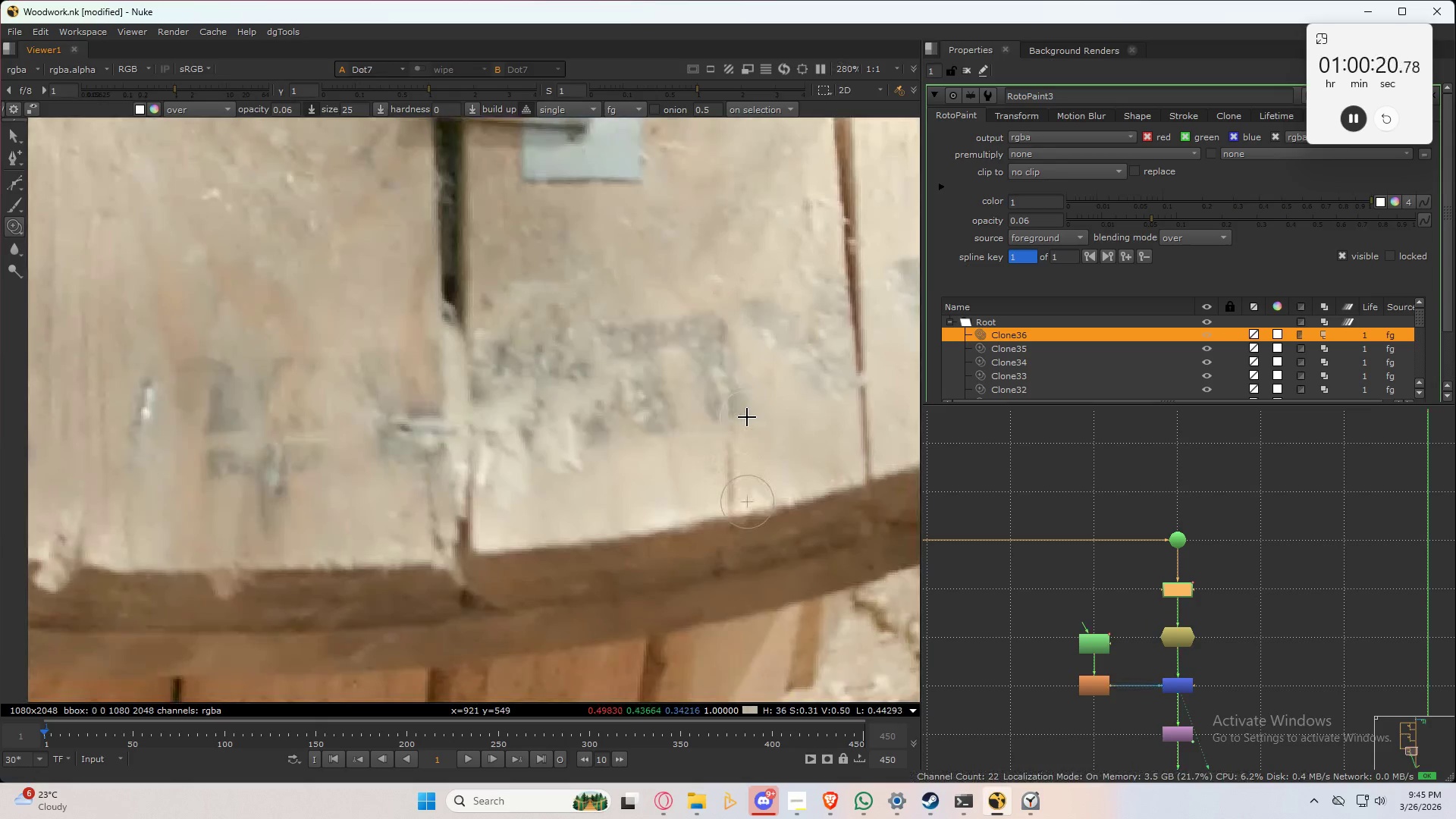 
type(32)
 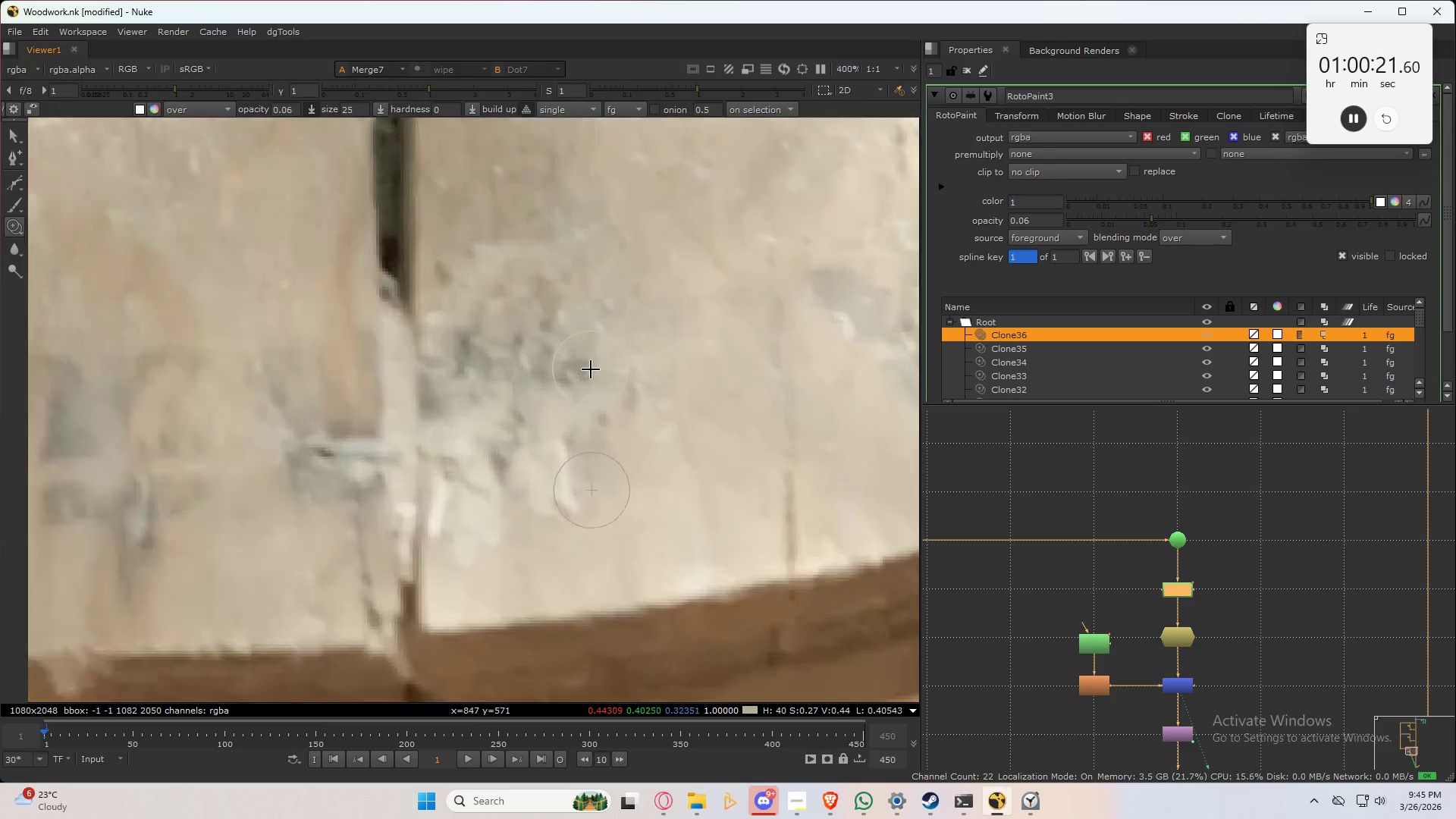 
hold_key(key=ControlLeft, duration=0.75)
 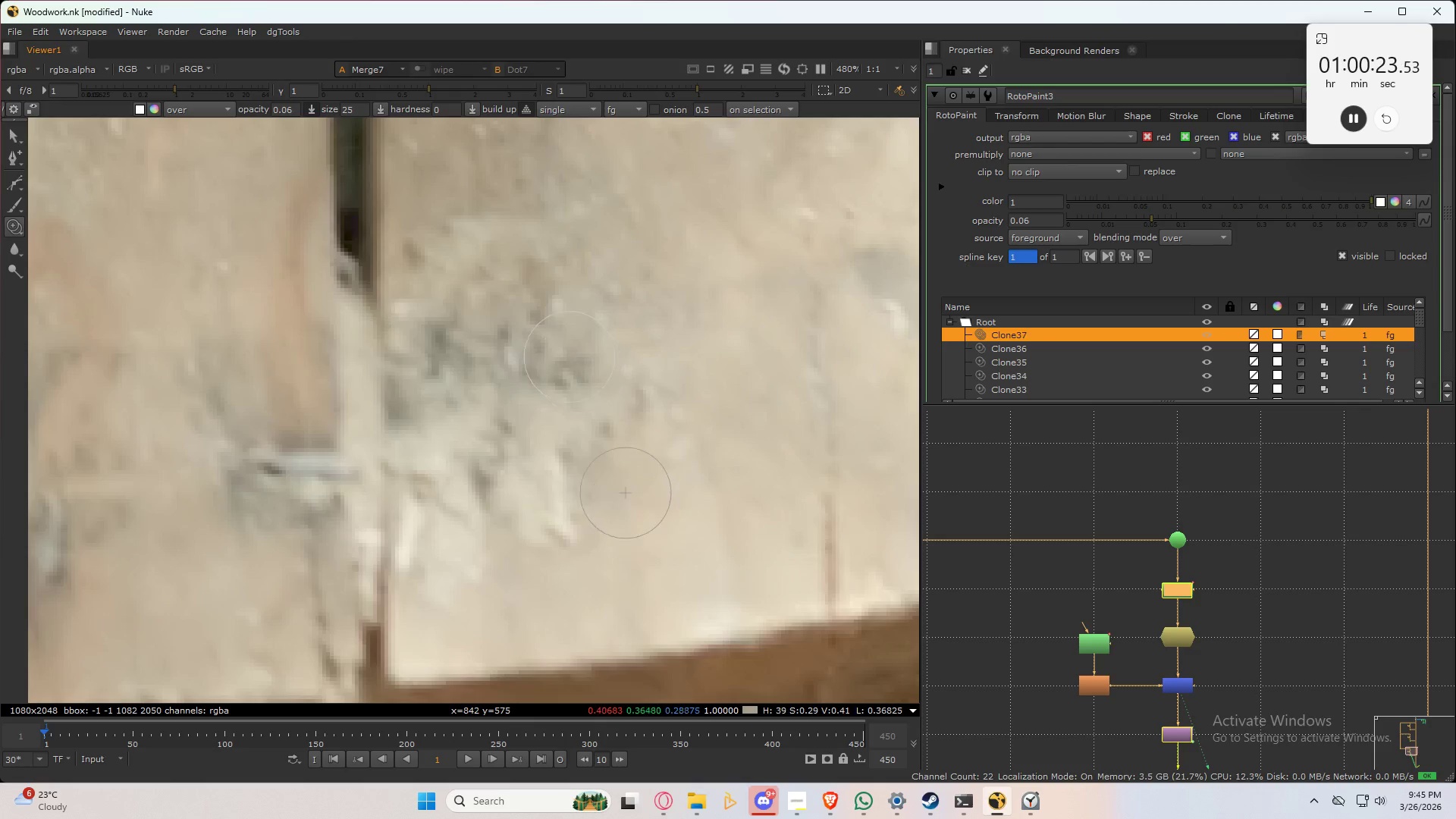 
scroll: coordinate [591, 369], scroll_direction: up, amount: 3.0
 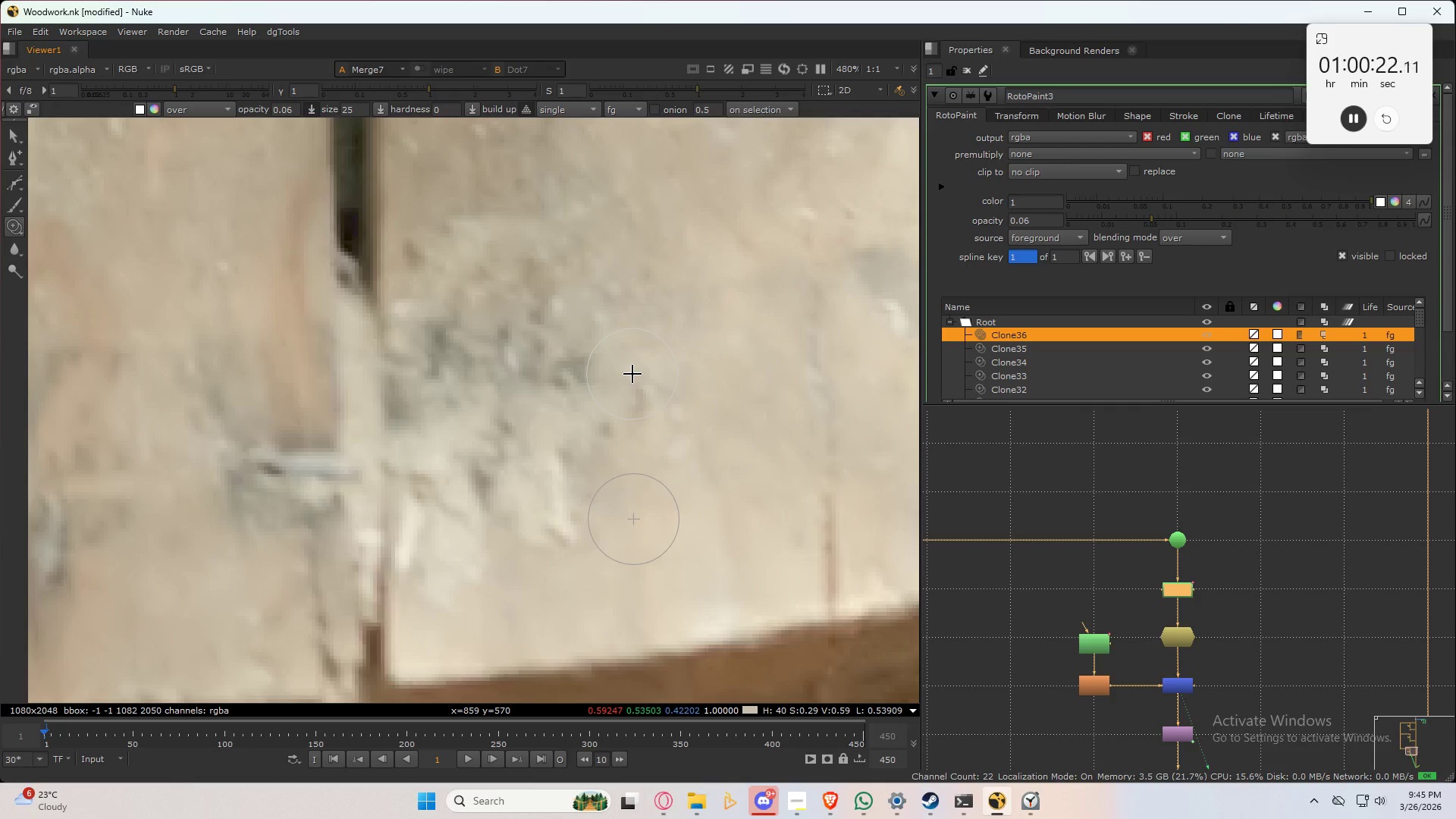 
left_click_drag(start_coordinate=[639, 366], to_coordinate=[585, 375])
 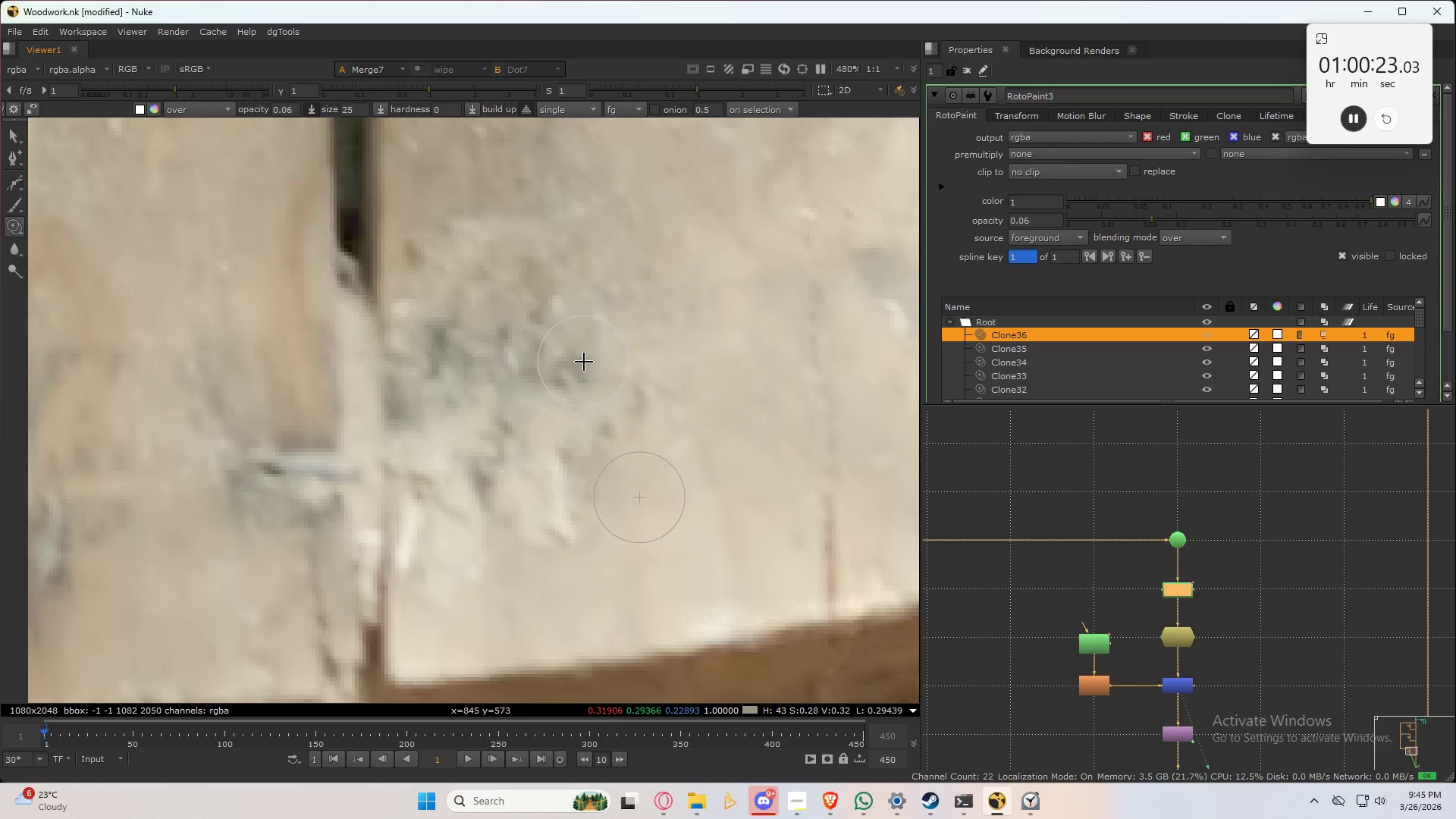 
hold_key(key=ControlLeft, duration=3.62)
left_click_drag(start_coordinate=[580, 366], to_coordinate=[574, 364])
 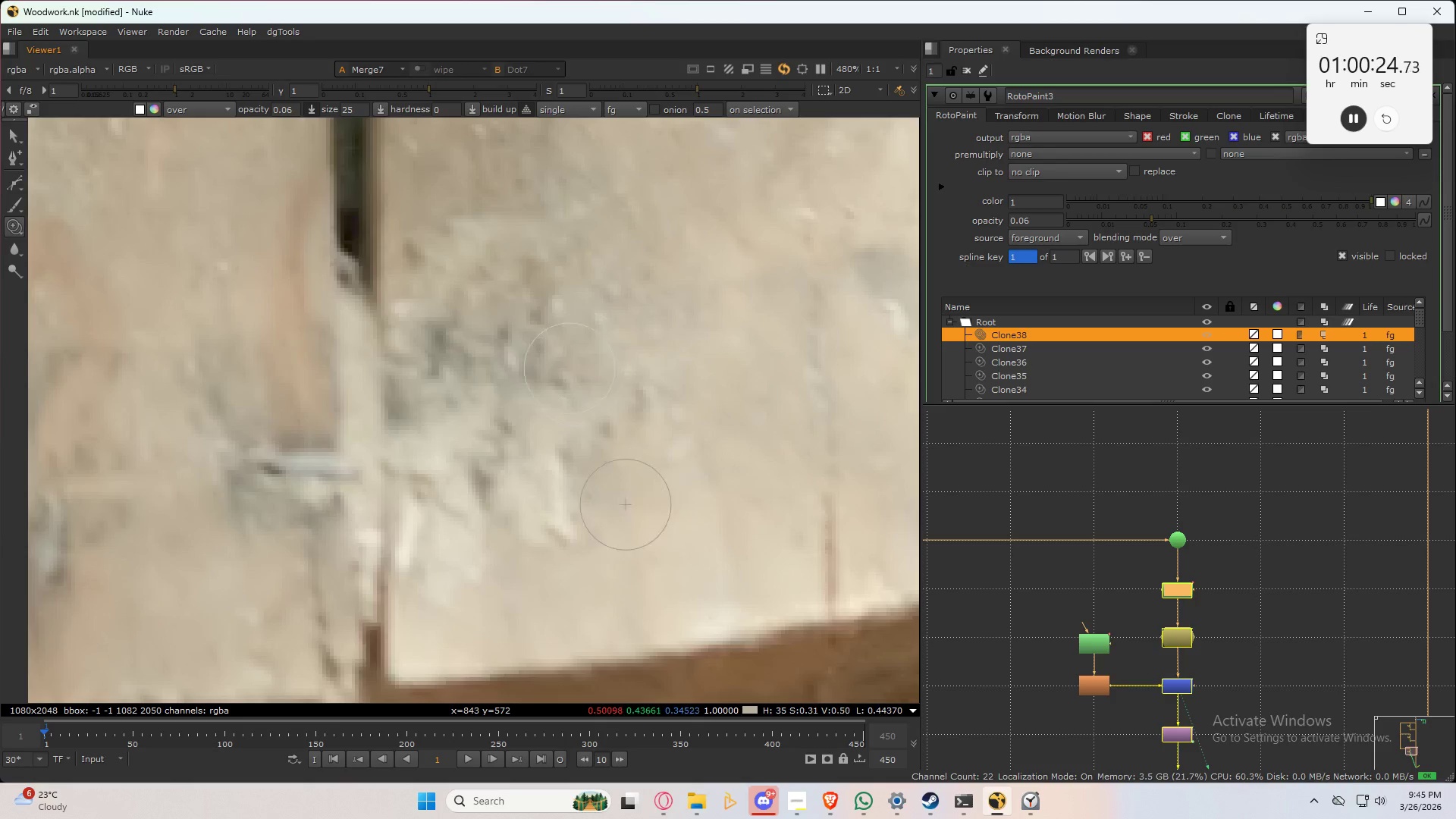 
left_click_drag(start_coordinate=[585, 357], to_coordinate=[518, 378])
 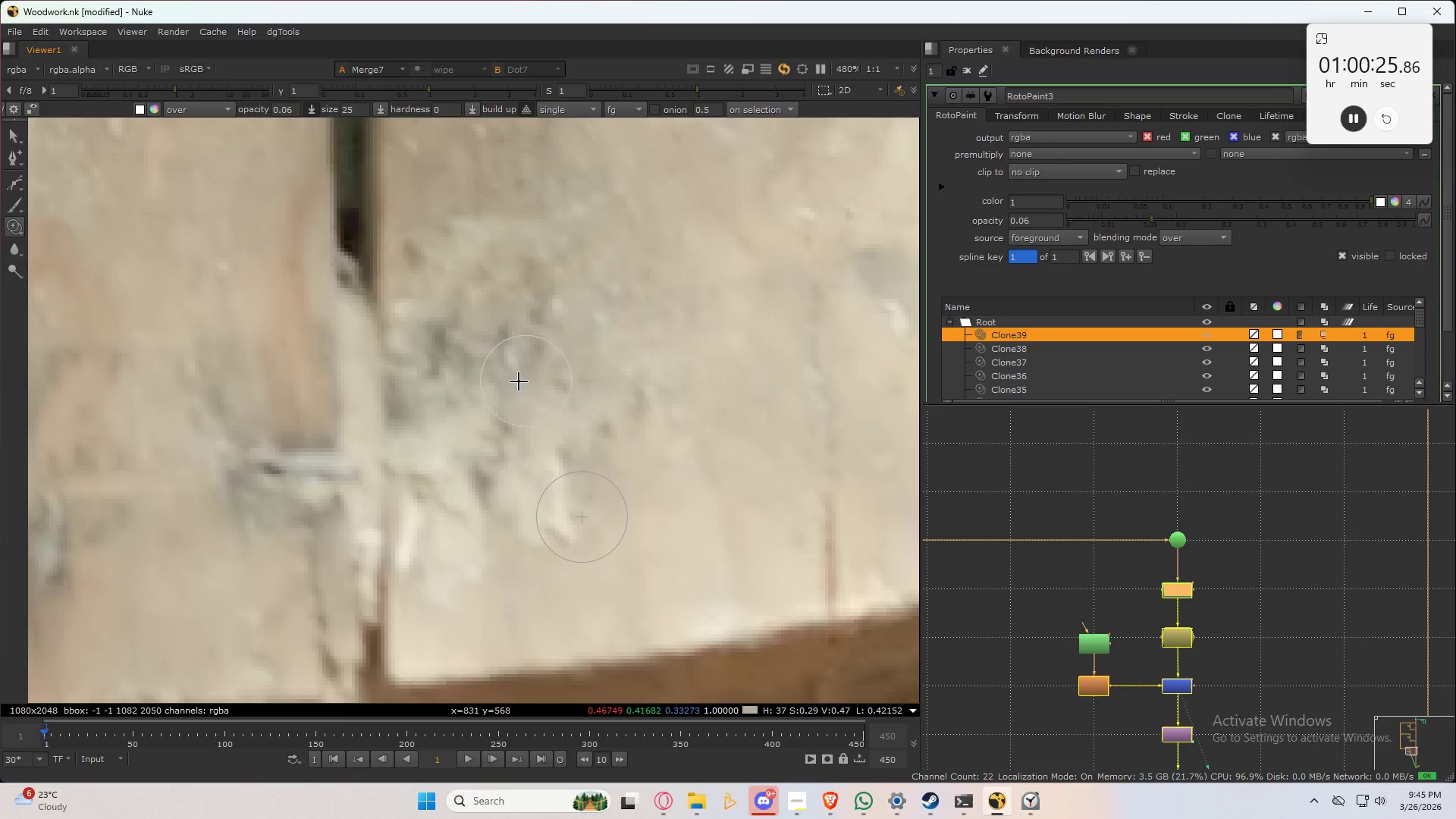 
left_click_drag(start_coordinate=[553, 381], to_coordinate=[523, 381])
 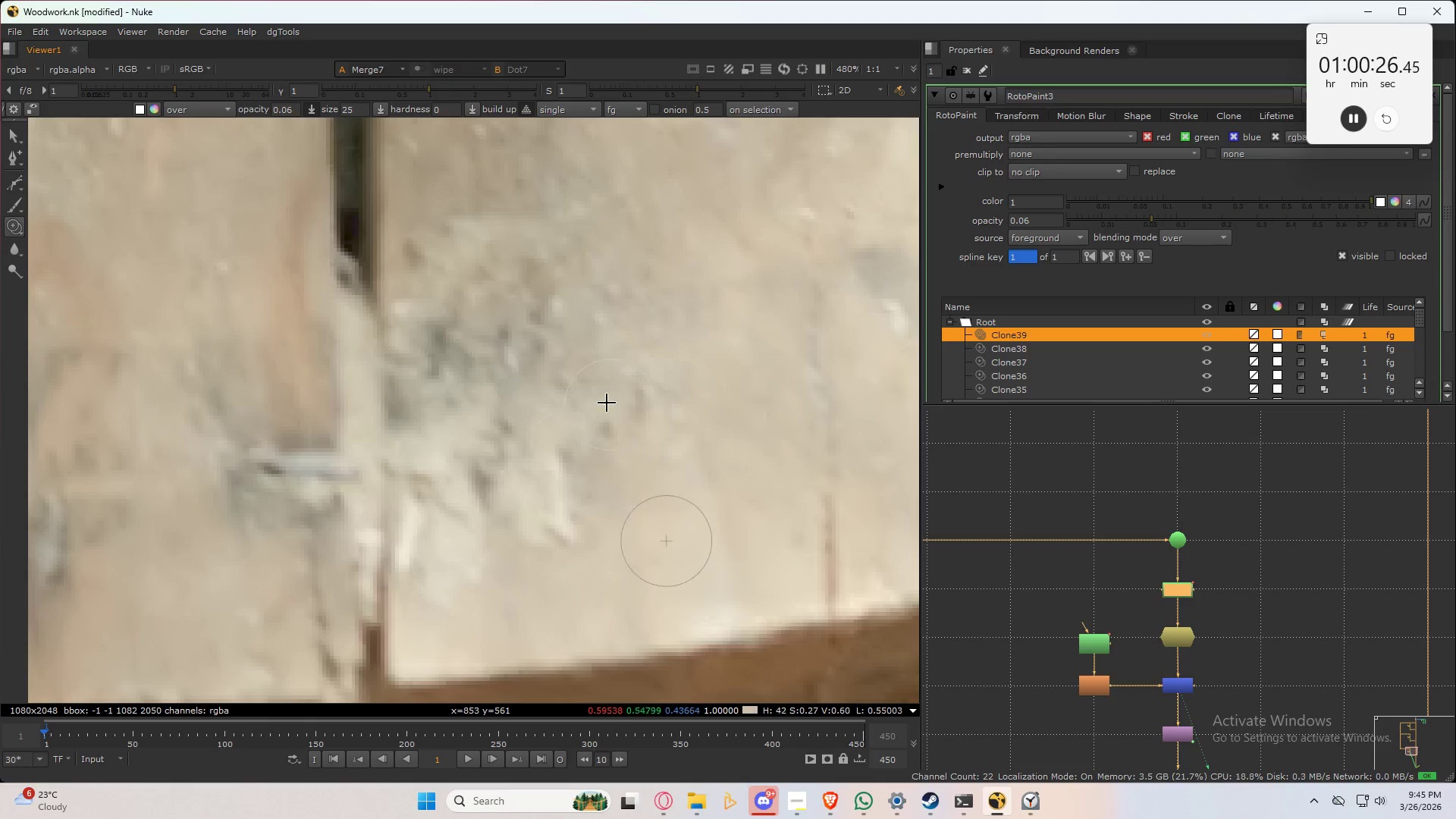 
hold_key(key=ControlLeft, duration=0.36)
left_click_drag(start_coordinate=[598, 384], to_coordinate=[561, 381])
 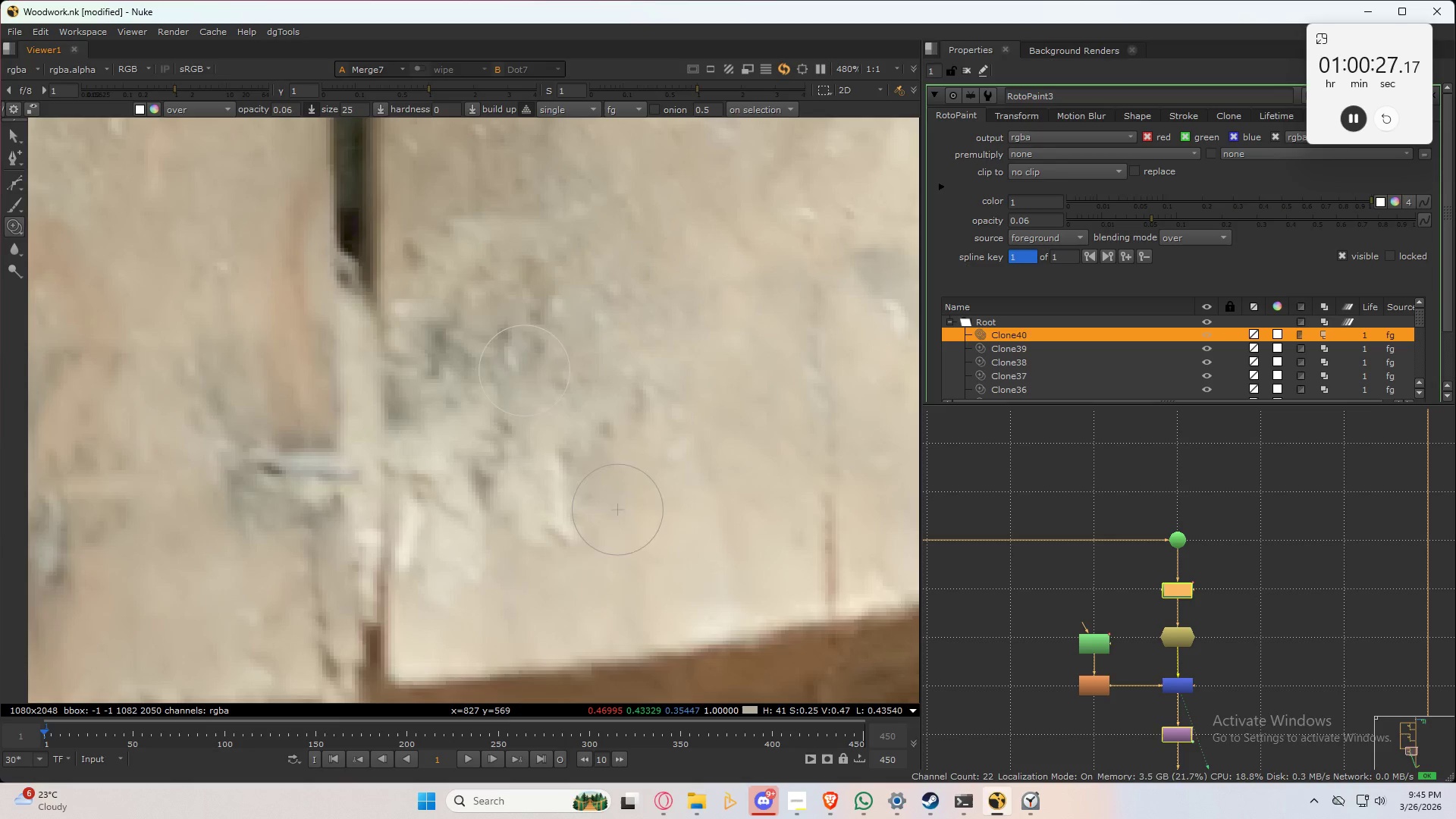 
left_click_drag(start_coordinate=[516, 384], to_coordinate=[548, 334])
 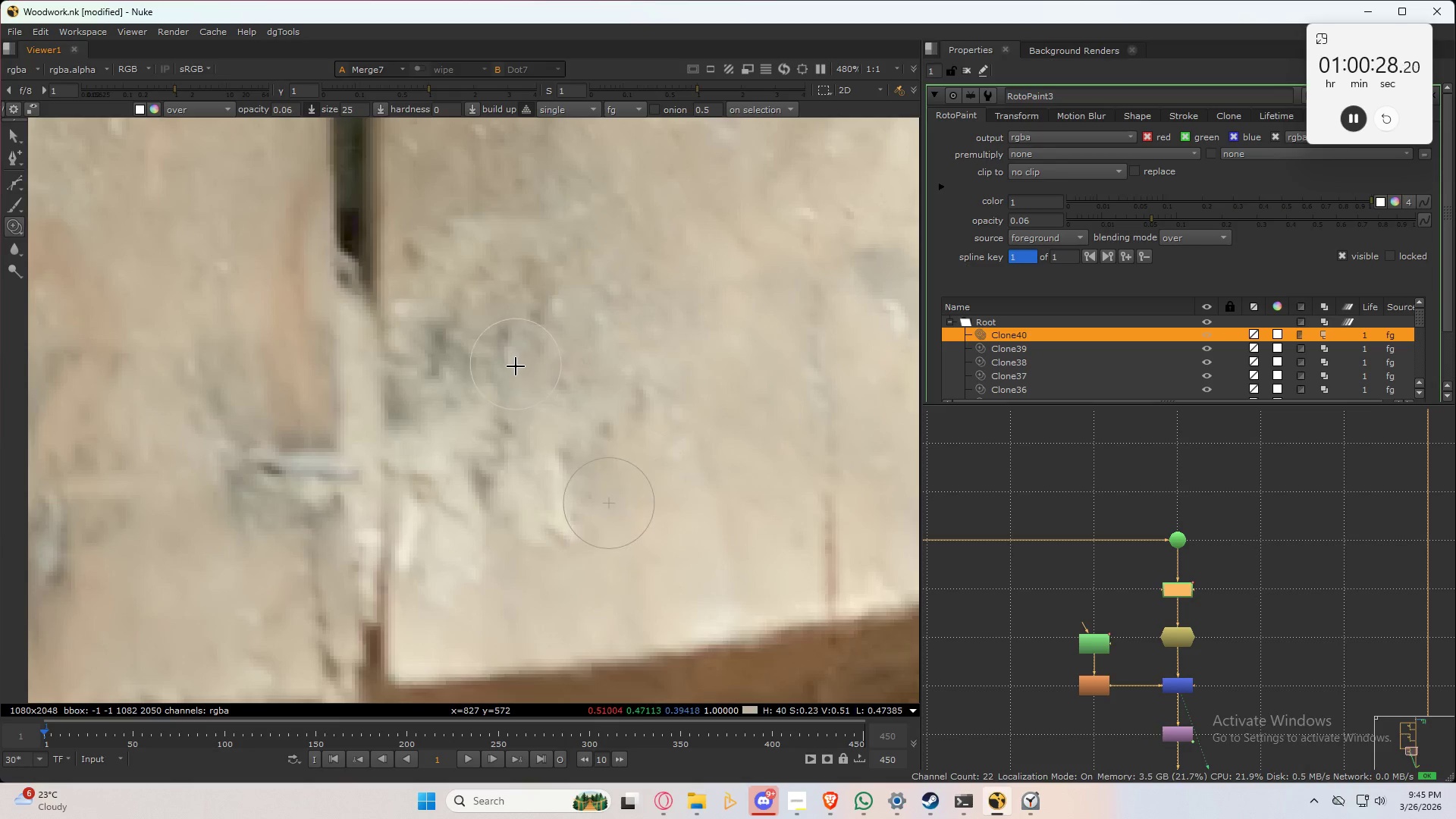 
hold_key(key=ControlLeft, duration=0.33)
left_click_drag(start_coordinate=[516, 365], to_coordinate=[502, 375])
 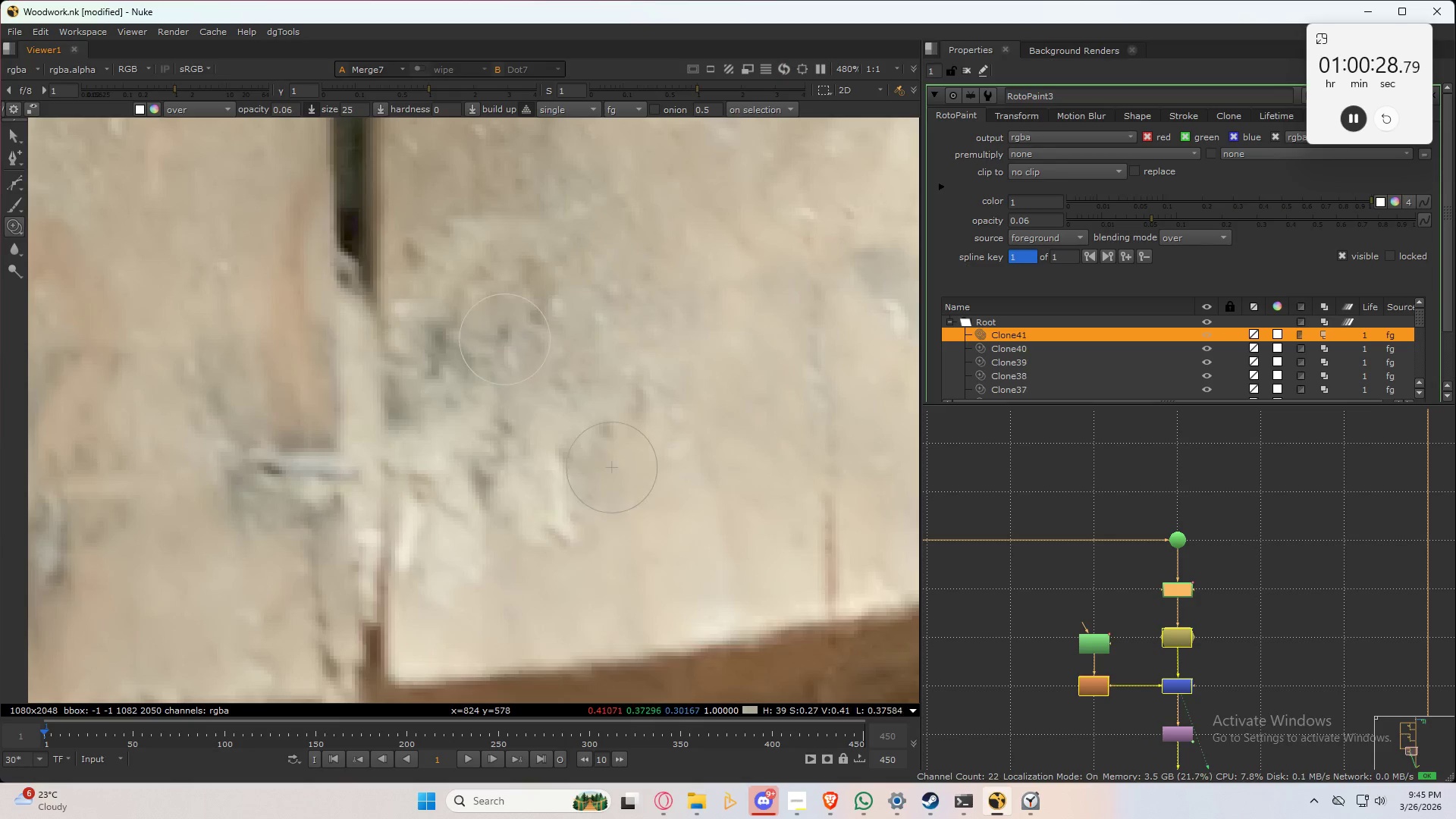 
left_click_drag(start_coordinate=[505, 381], to_coordinate=[505, 423])
 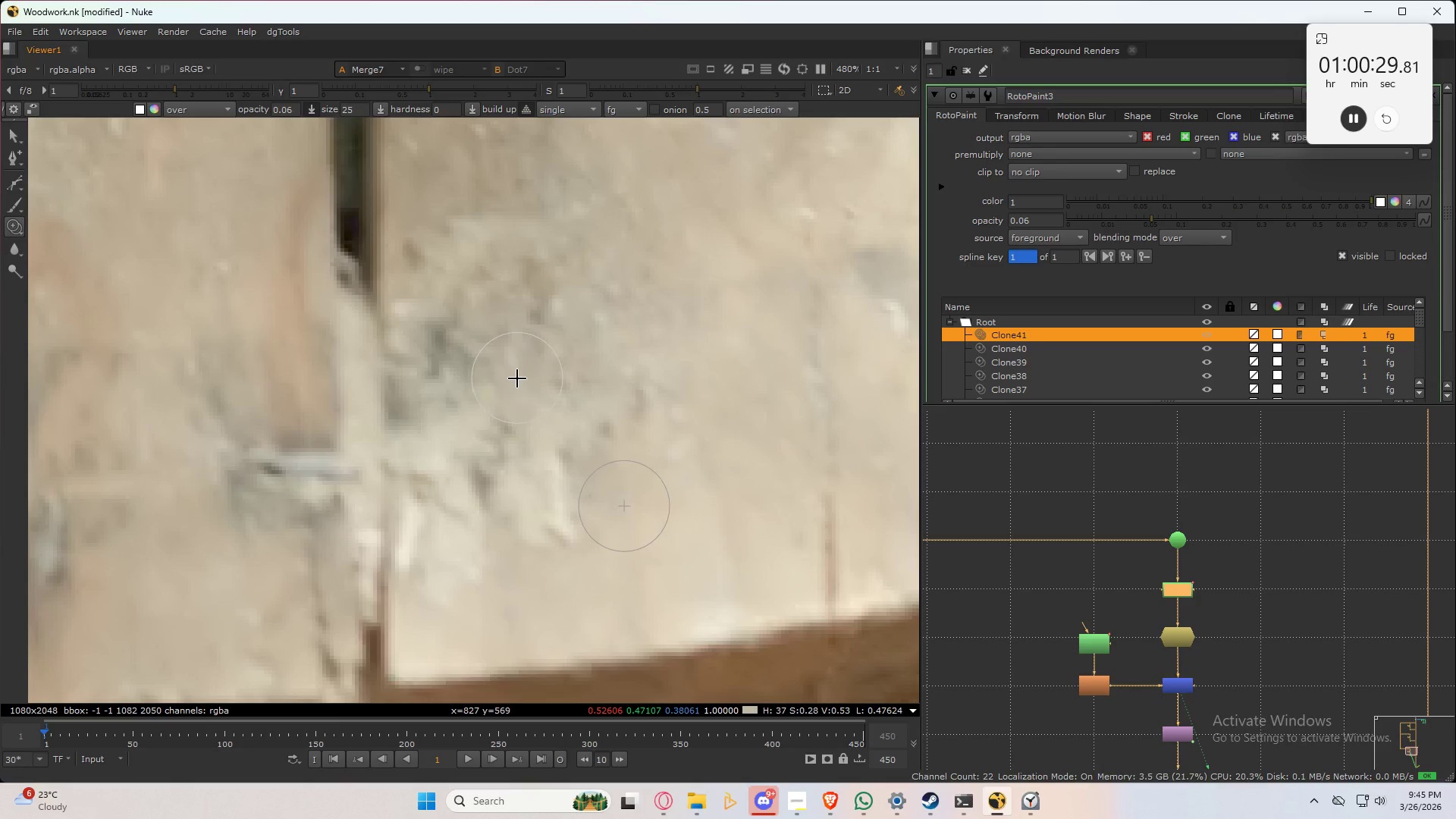 
key(Control+ControlLeft)
 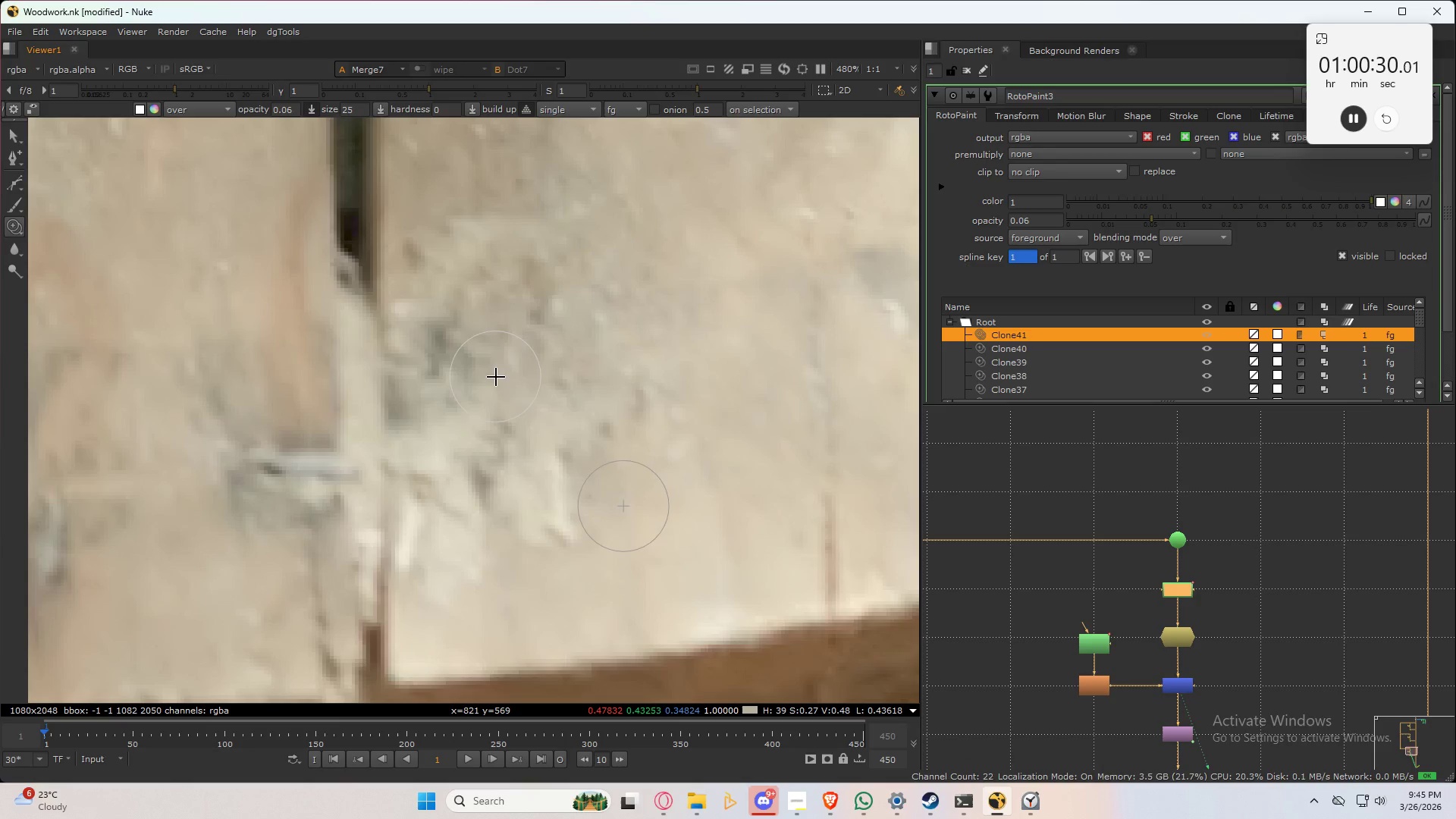 
left_click_drag(start_coordinate=[517, 378], to_coordinate=[497, 377])
 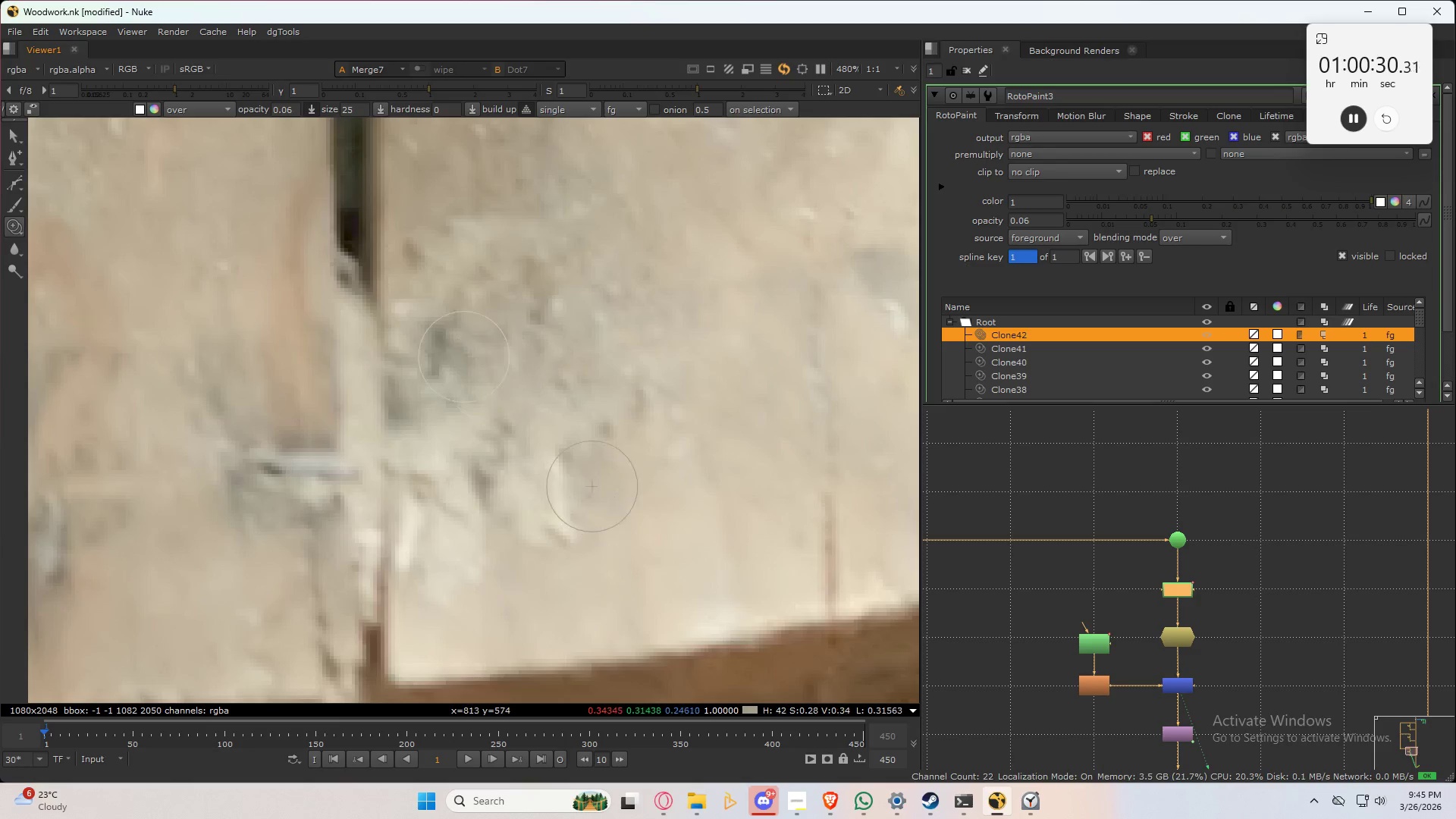 
left_click_drag(start_coordinate=[494, 378], to_coordinate=[494, 384])
 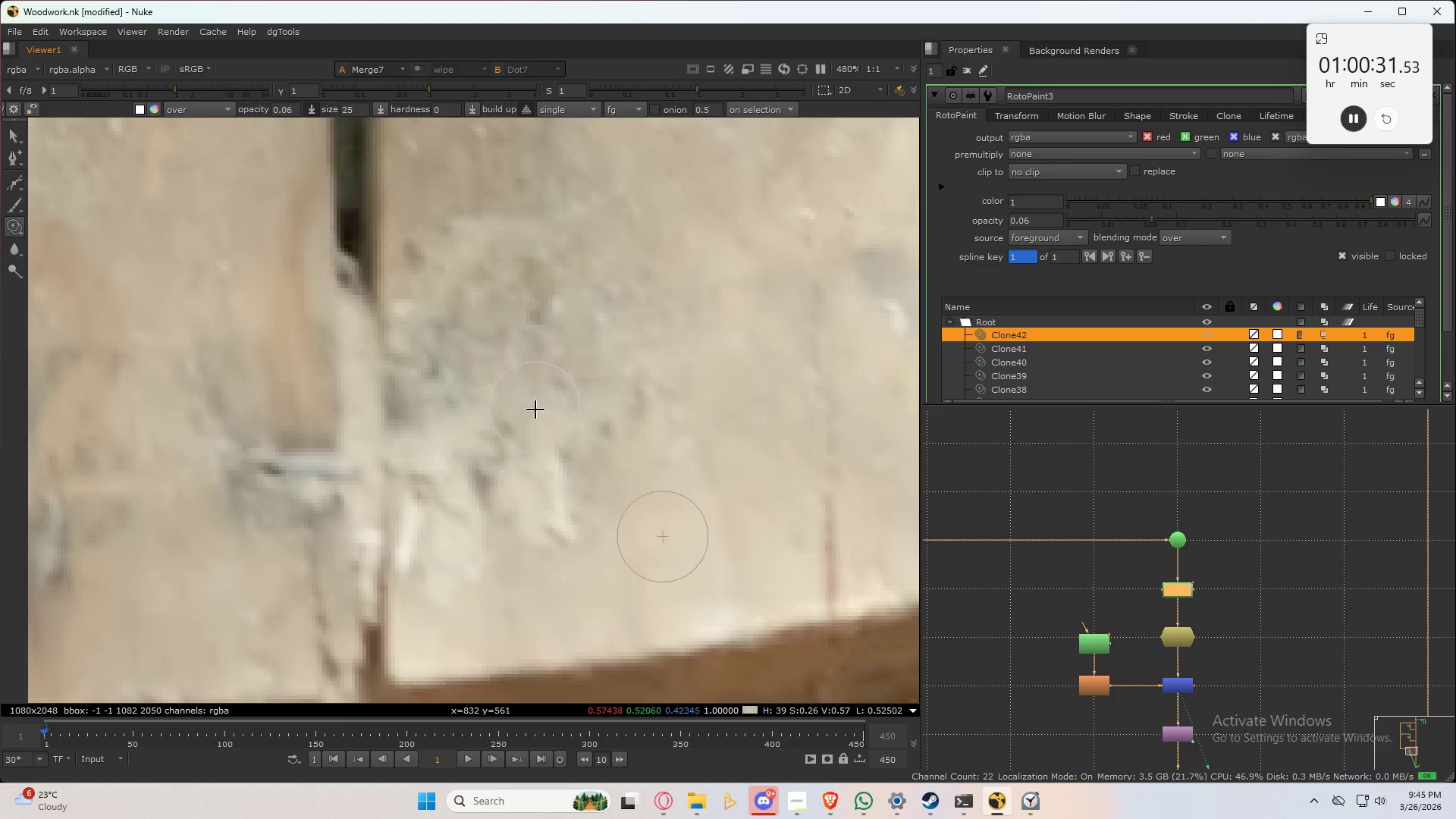 
hold_key(key=ControlLeft, duration=0.5)
left_click_drag(start_coordinate=[534, 415], to_coordinate=[476, 384])
 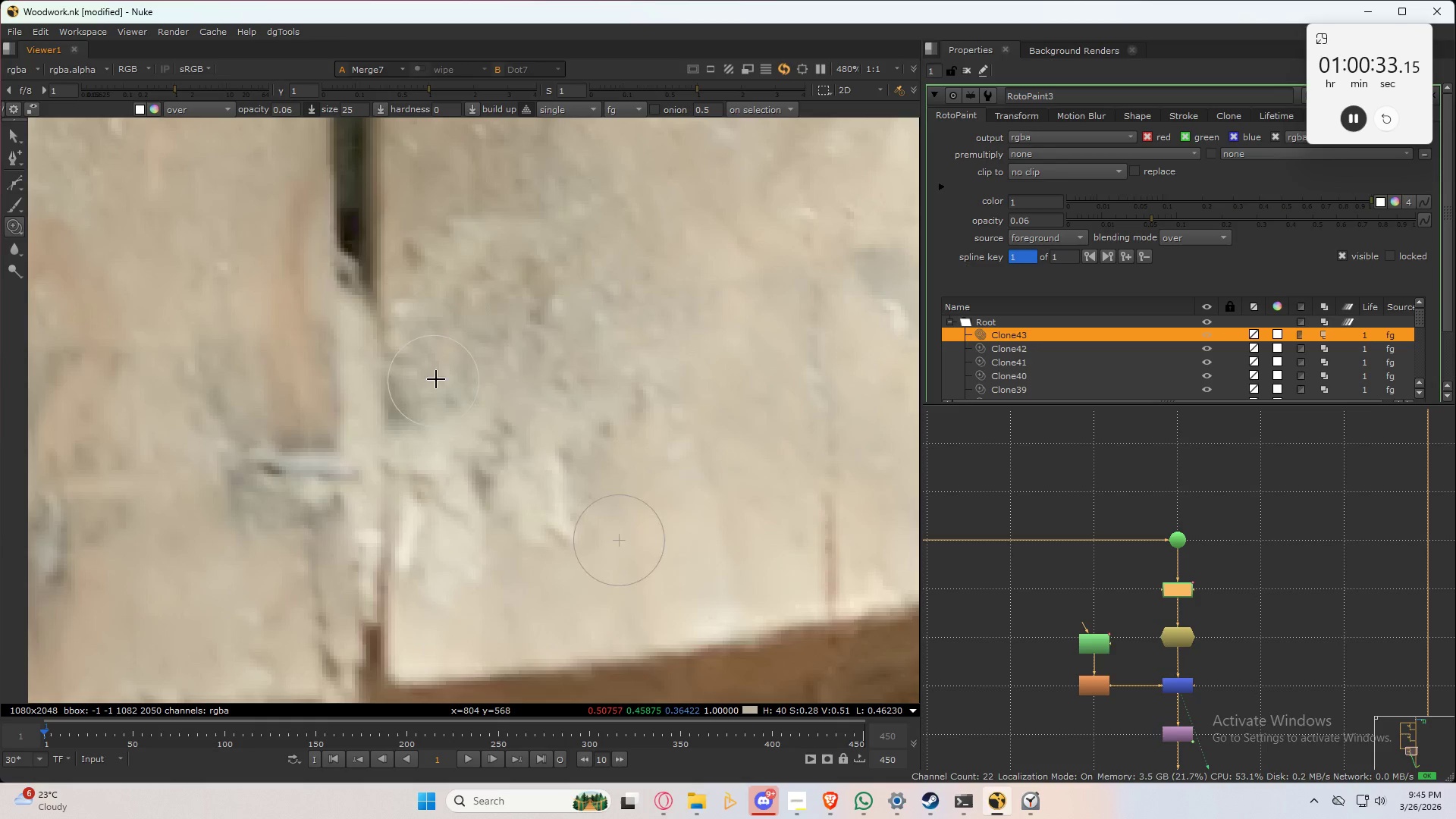 
hold_key(key=ControlLeft, duration=0.34)
left_click_drag(start_coordinate=[538, 360], to_coordinate=[535, 406])
 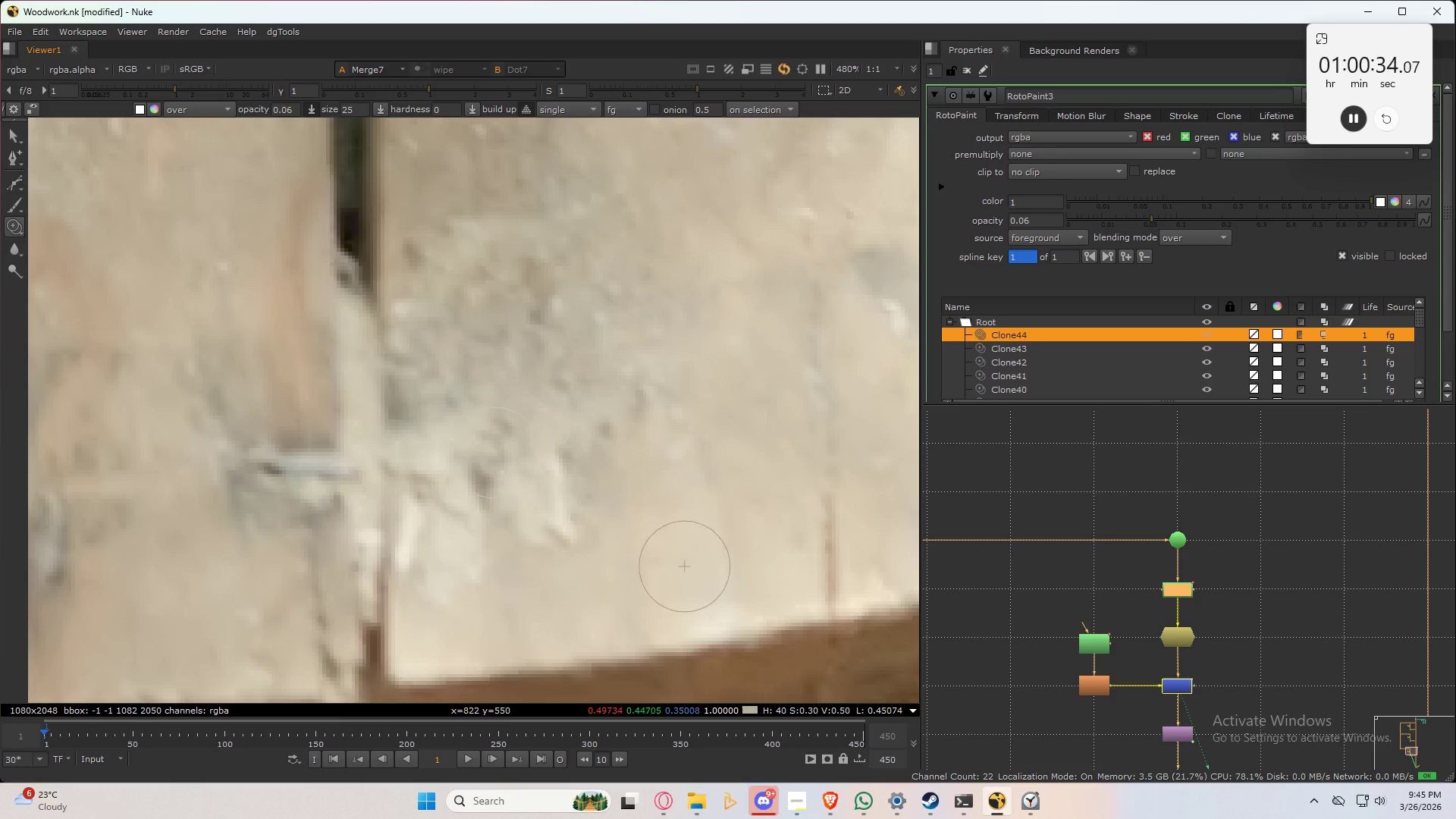 
left_click_drag(start_coordinate=[509, 435], to_coordinate=[507, 425])
 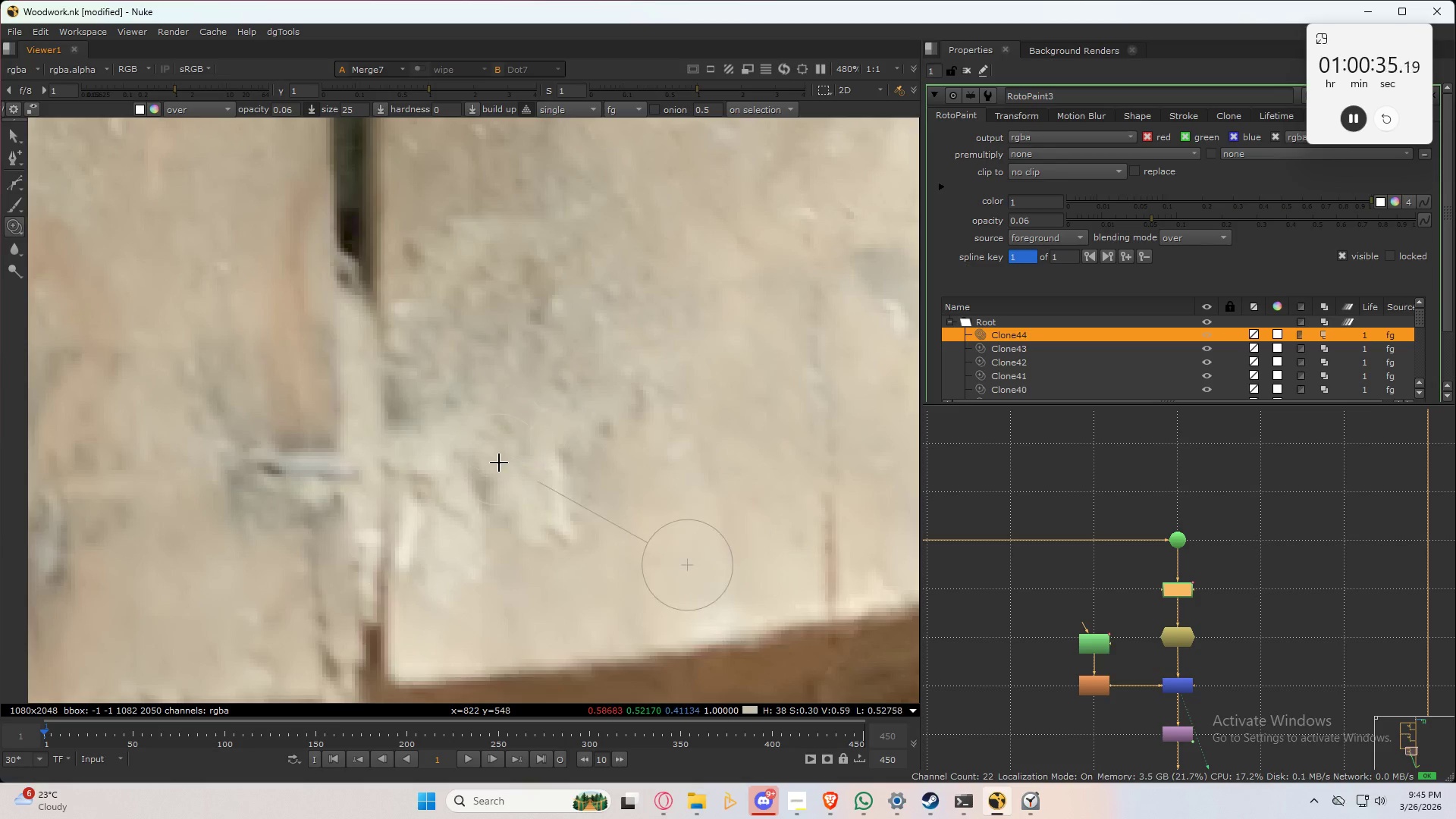 
hold_key(key=ControlLeft, duration=0.42)
left_click_drag(start_coordinate=[499, 452], to_coordinate=[488, 495])
 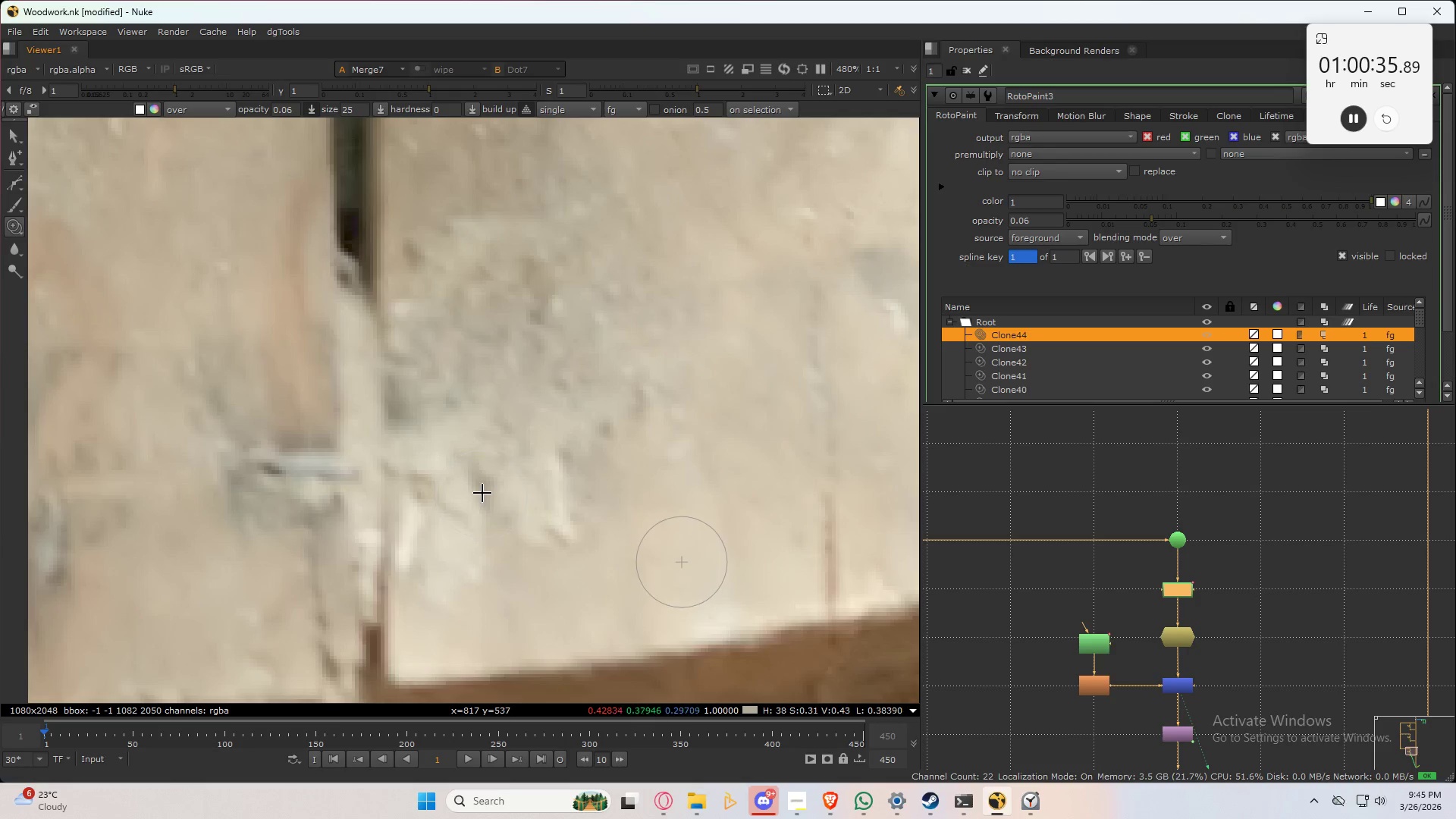 
hold_key(key=ShiftLeft, duration=0.33)
left_click_drag(start_coordinate=[483, 493], to_coordinate=[487, 501])
 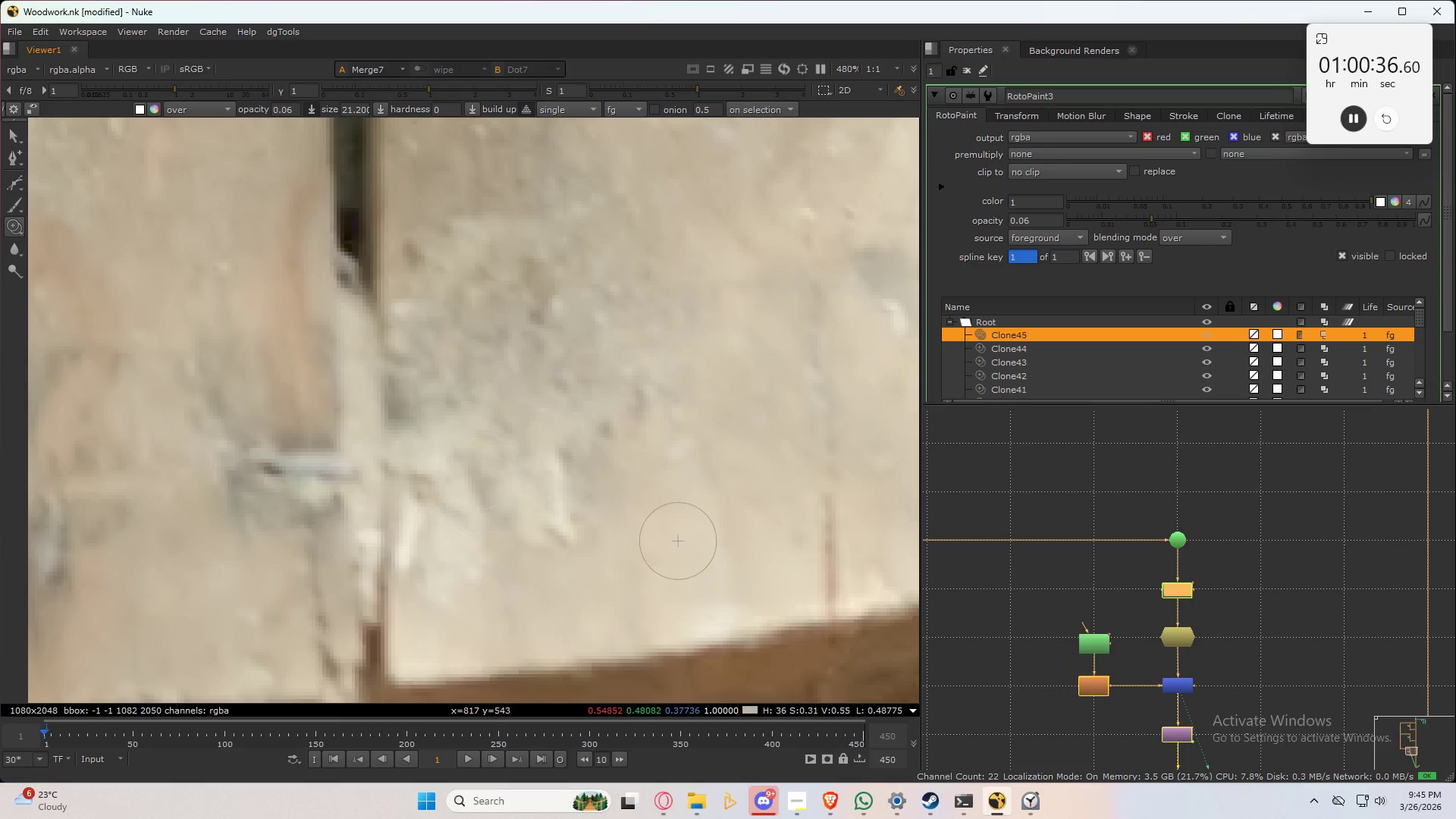 
left_click_drag(start_coordinate=[487, 500], to_coordinate=[485, 515])
 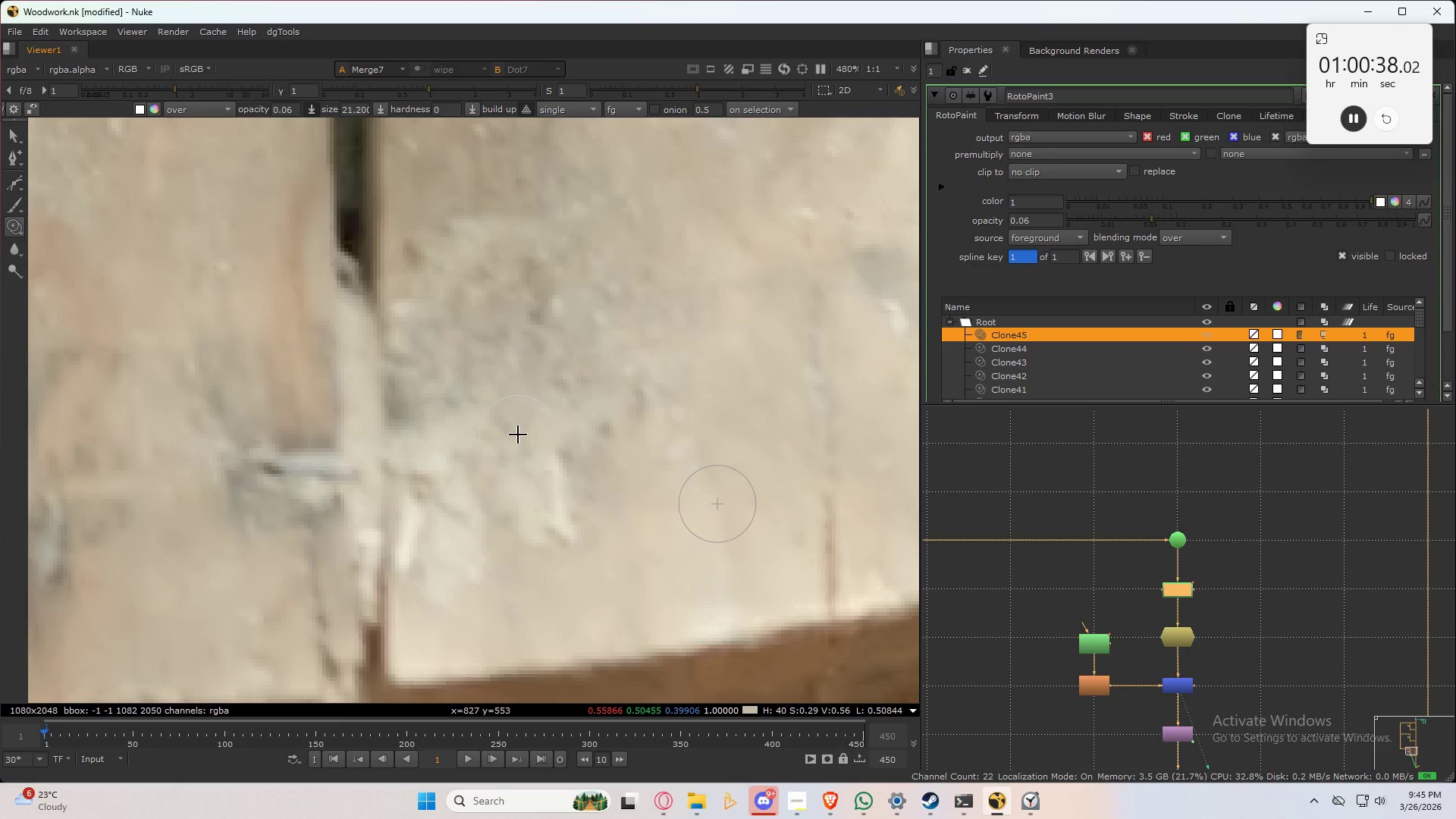 
hold_key(key=ControlLeft, duration=0.73)
left_click_drag(start_coordinate=[518, 435], to_coordinate=[646, 413])
 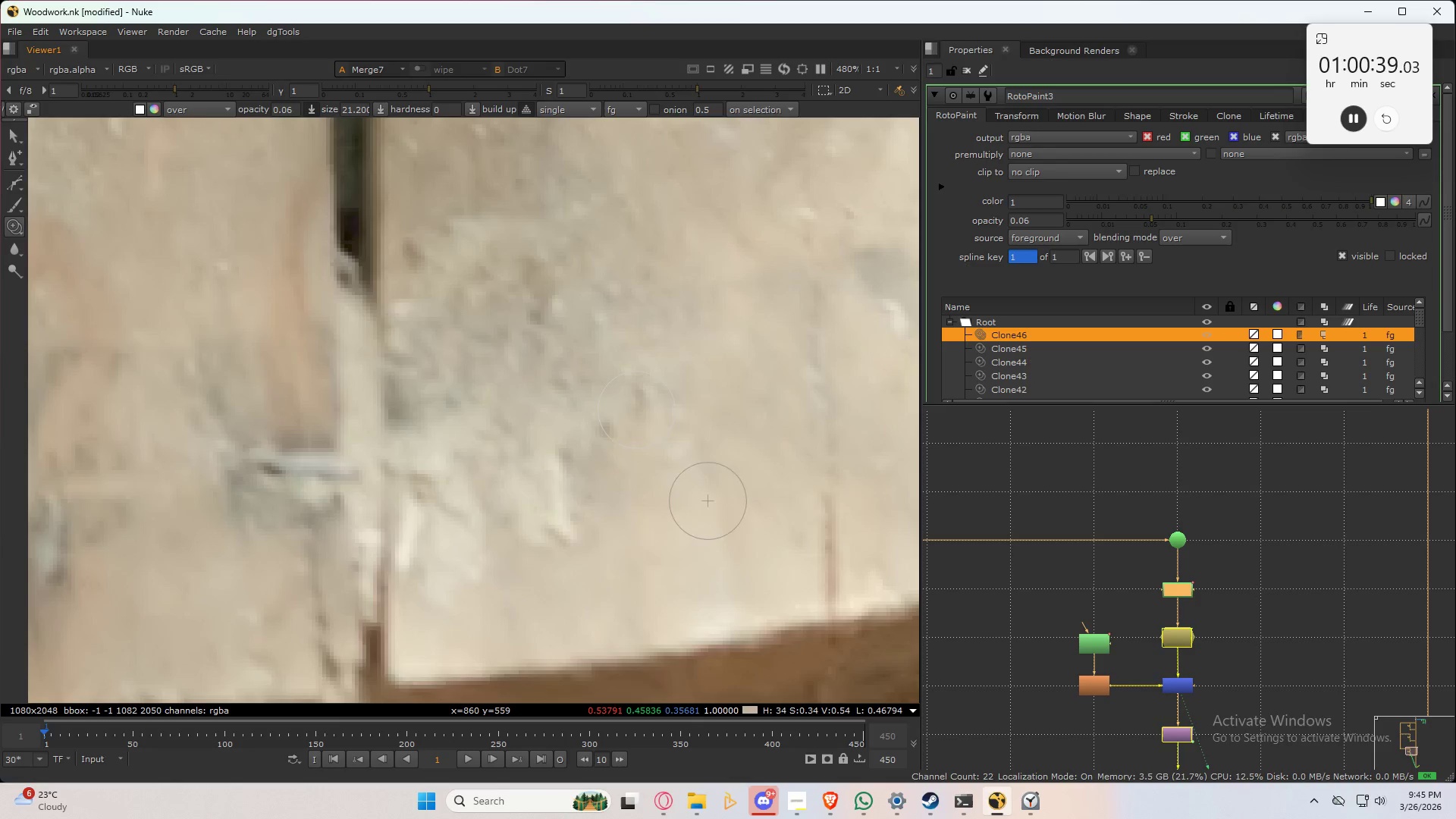 
left_click_drag(start_coordinate=[632, 421], to_coordinate=[639, 390])
 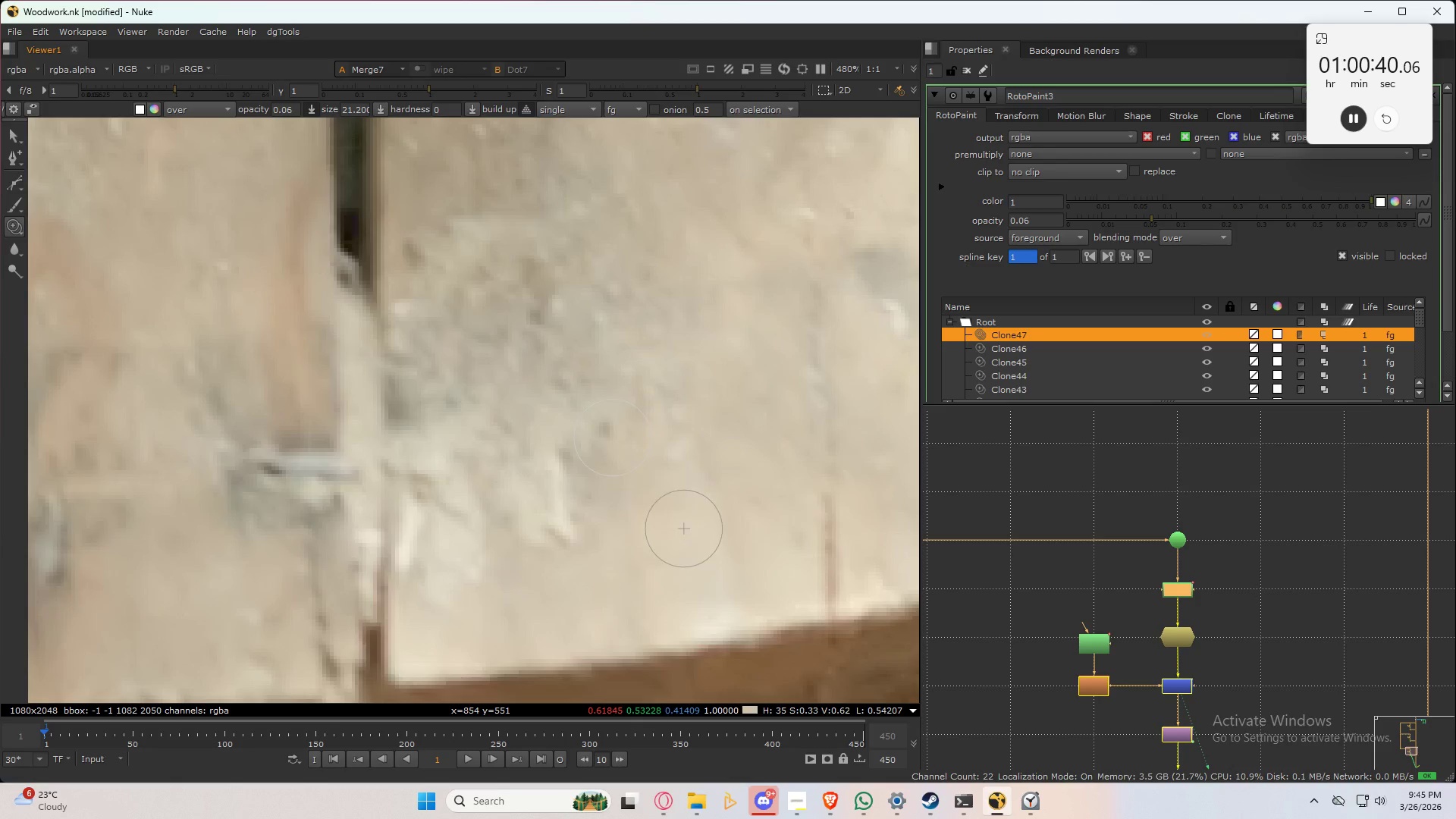 
left_click_drag(start_coordinate=[617, 432], to_coordinate=[609, 431])
 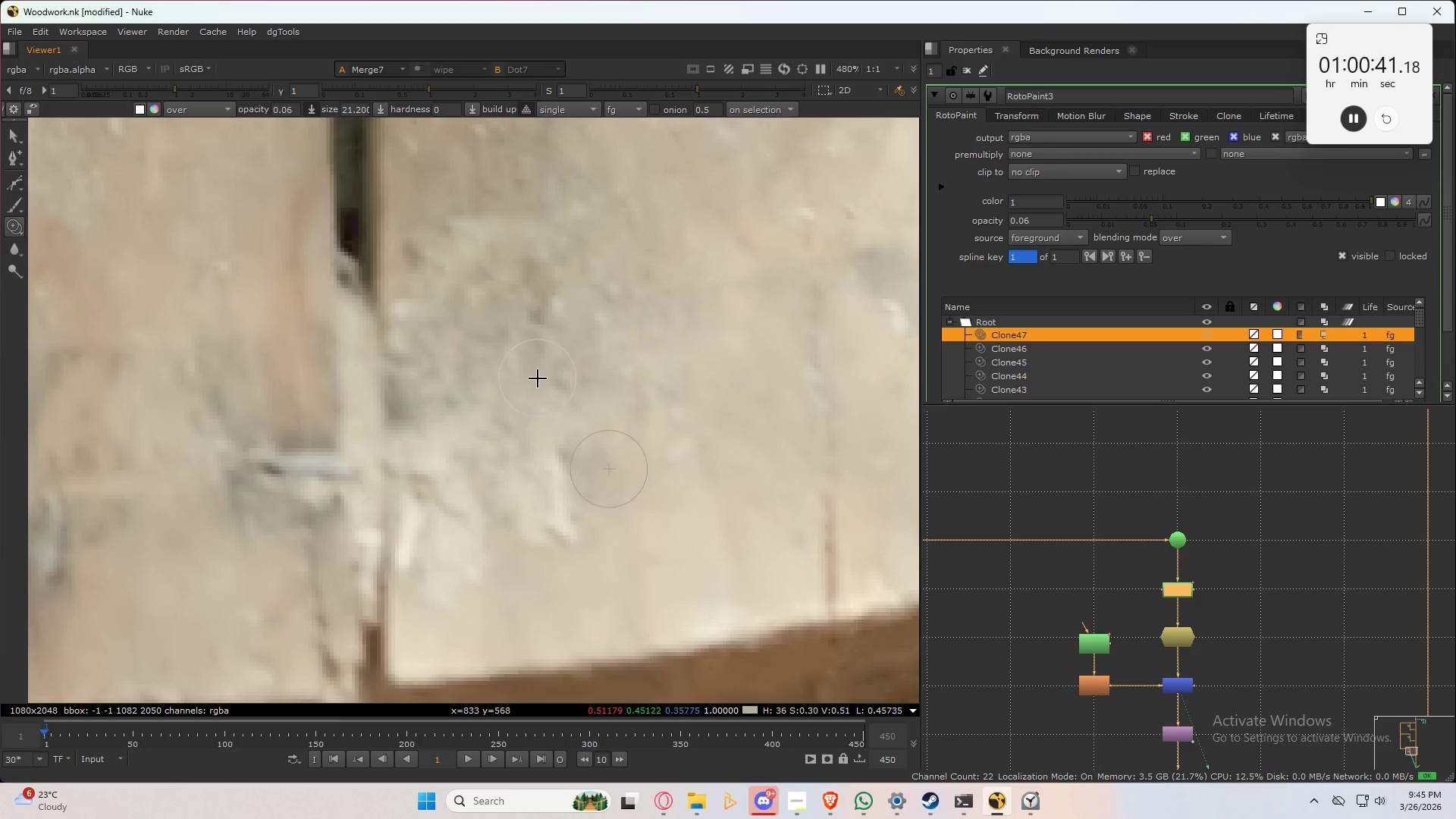 
hold_key(key=ControlLeft, duration=0.38)
left_click_drag(start_coordinate=[544, 368], to_coordinate=[551, 334])
 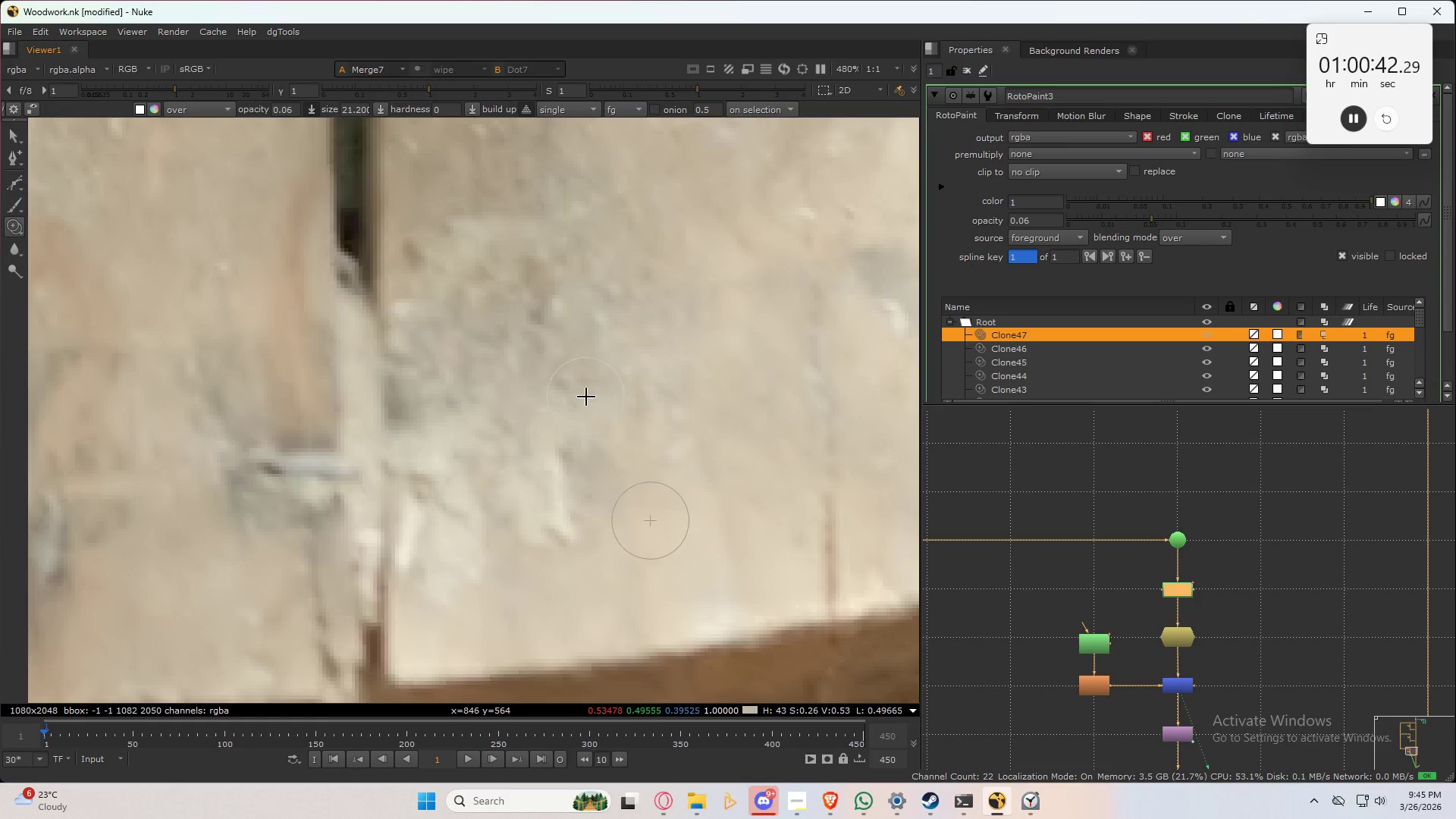 
hold_key(key=ControlLeft, duration=0.52)
left_click_drag(start_coordinate=[585, 388], to_coordinate=[554, 315])
 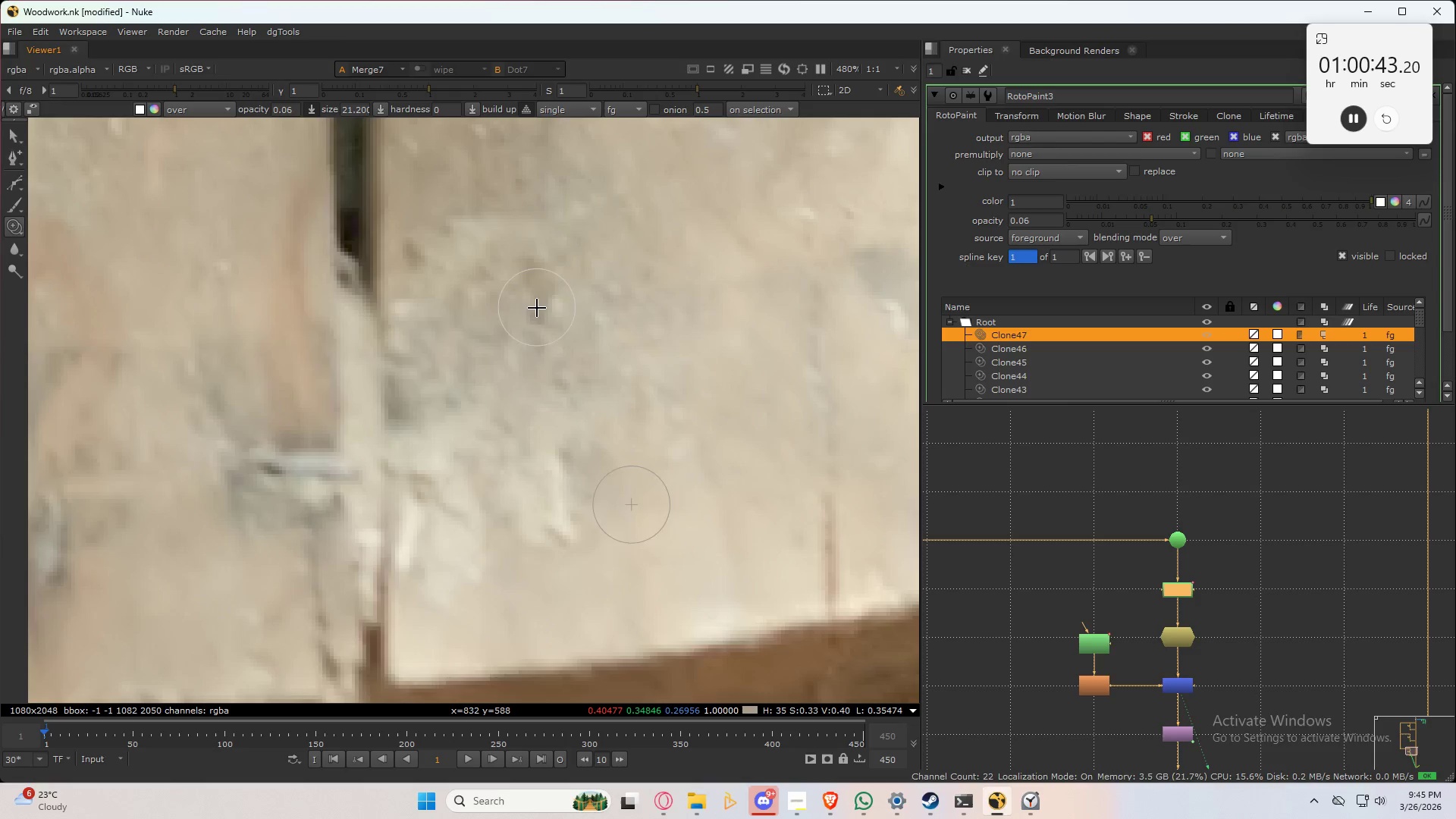 
key(Shift+ShiftLeft)
 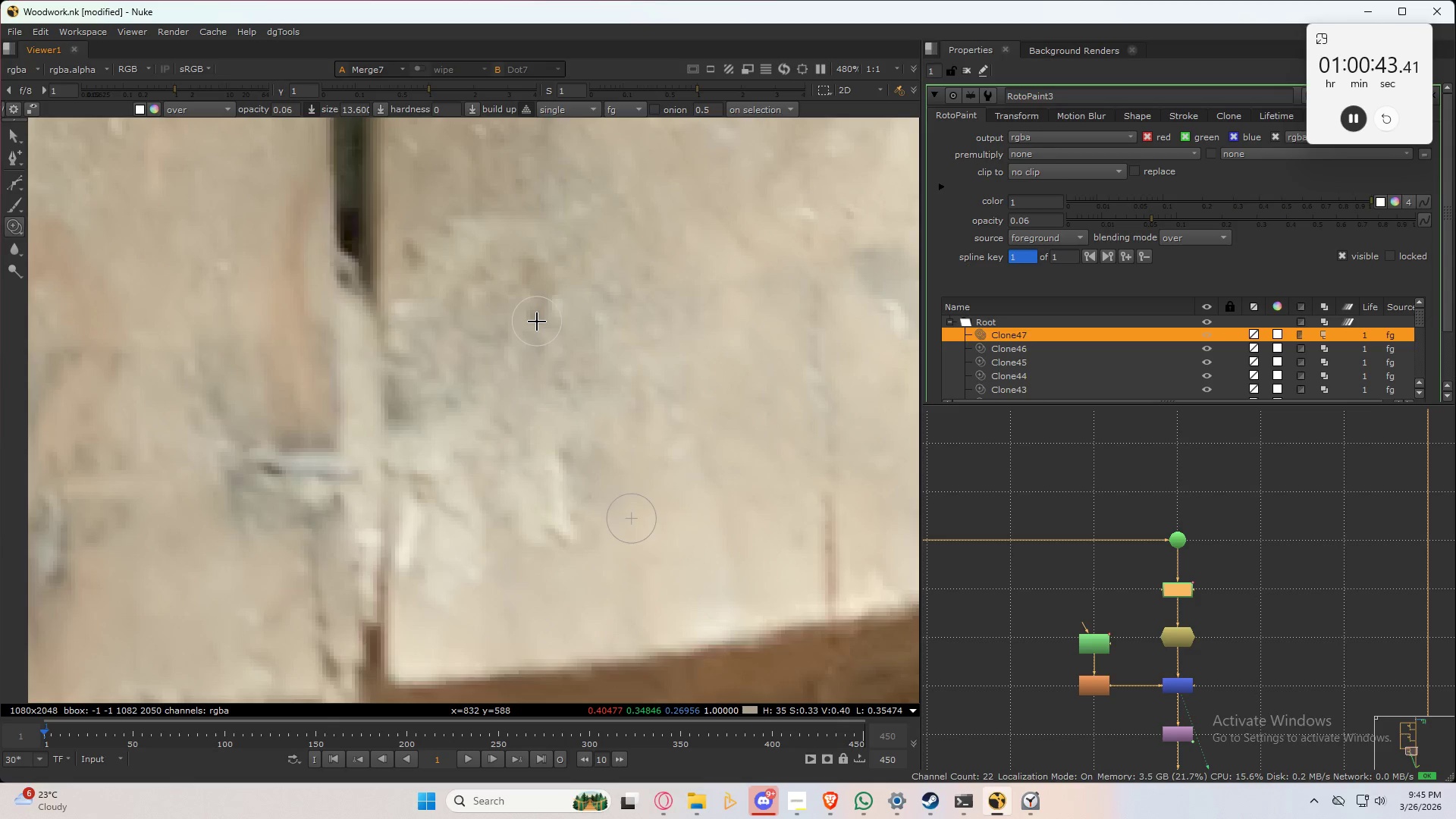 
left_click_drag(start_coordinate=[537, 308], to_coordinate=[537, 322])
 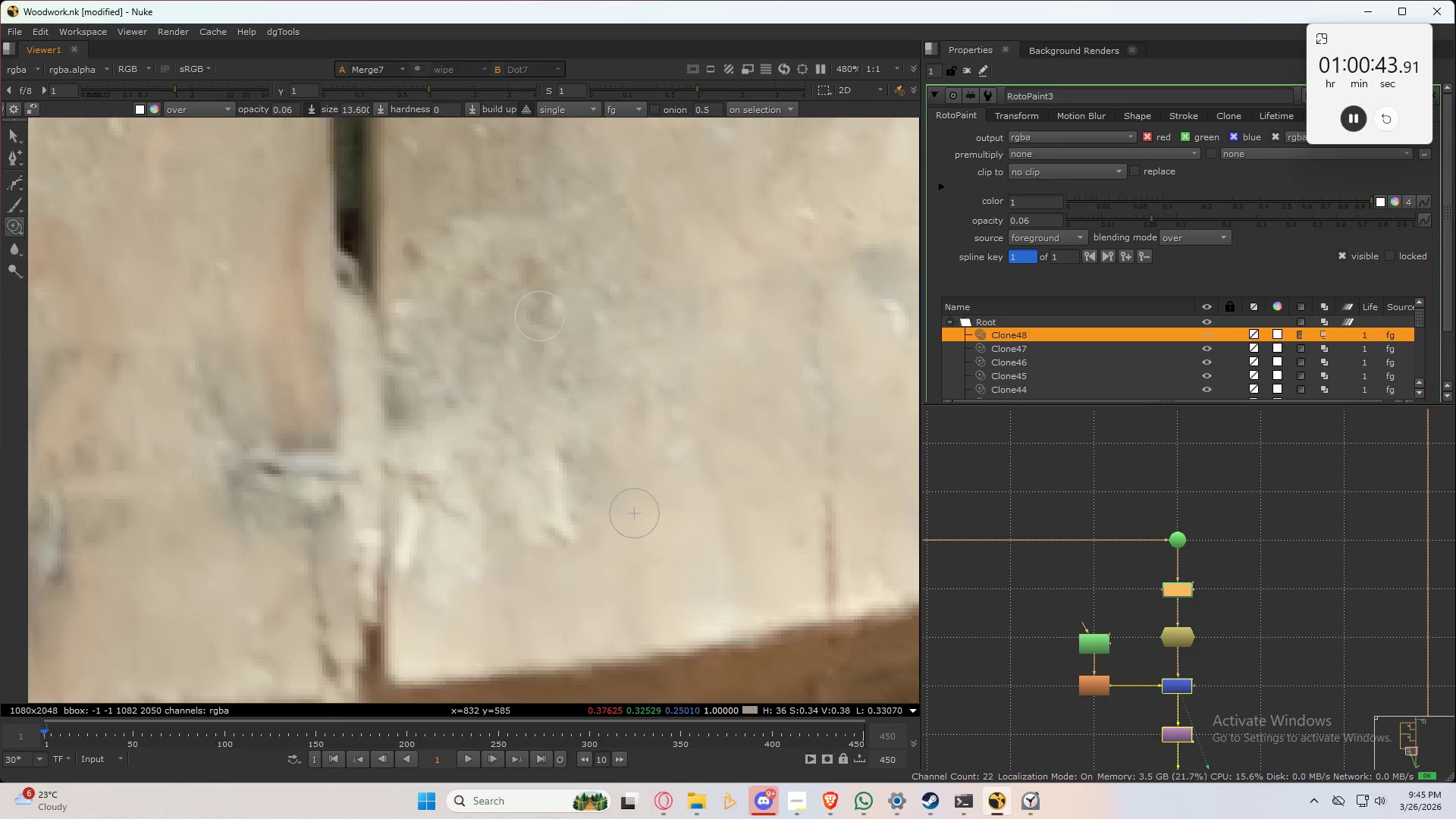 
left_click_drag(start_coordinate=[534, 320], to_coordinate=[529, 321])
 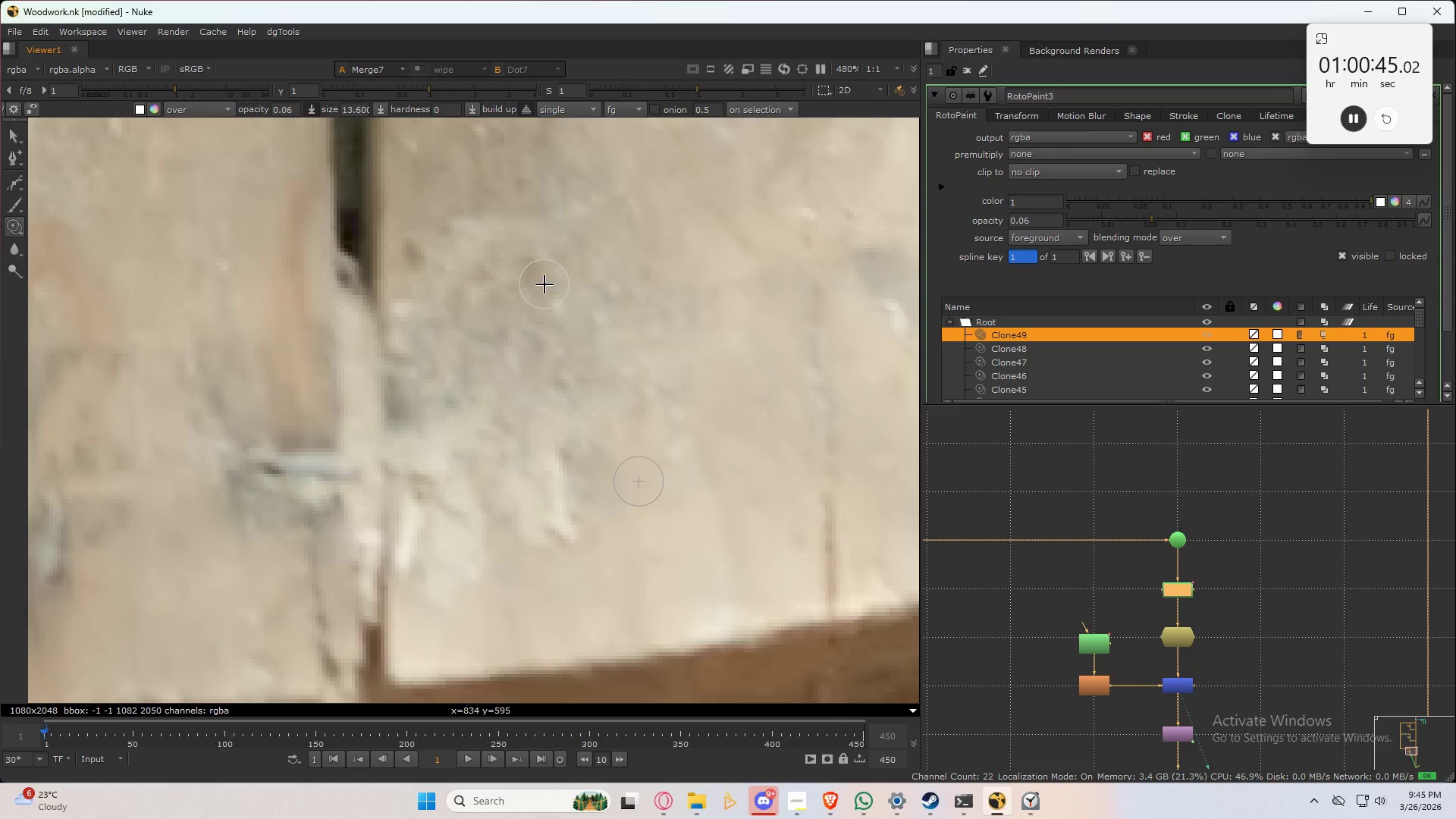 
left_click_drag(start_coordinate=[543, 305], to_coordinate=[544, 286])
 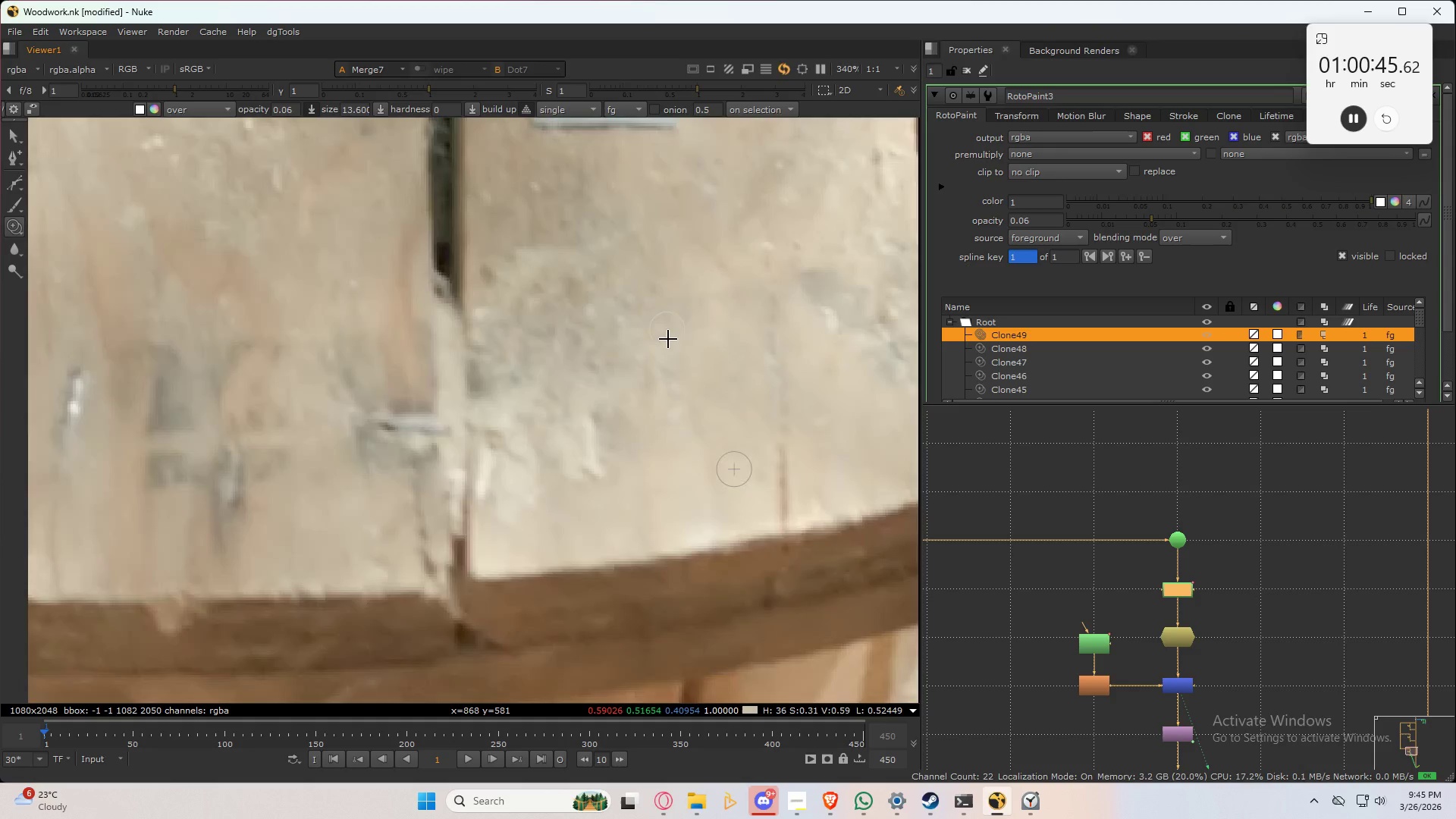 
scroll: coordinate [670, 341], scroll_direction: down, amount: 4.0
 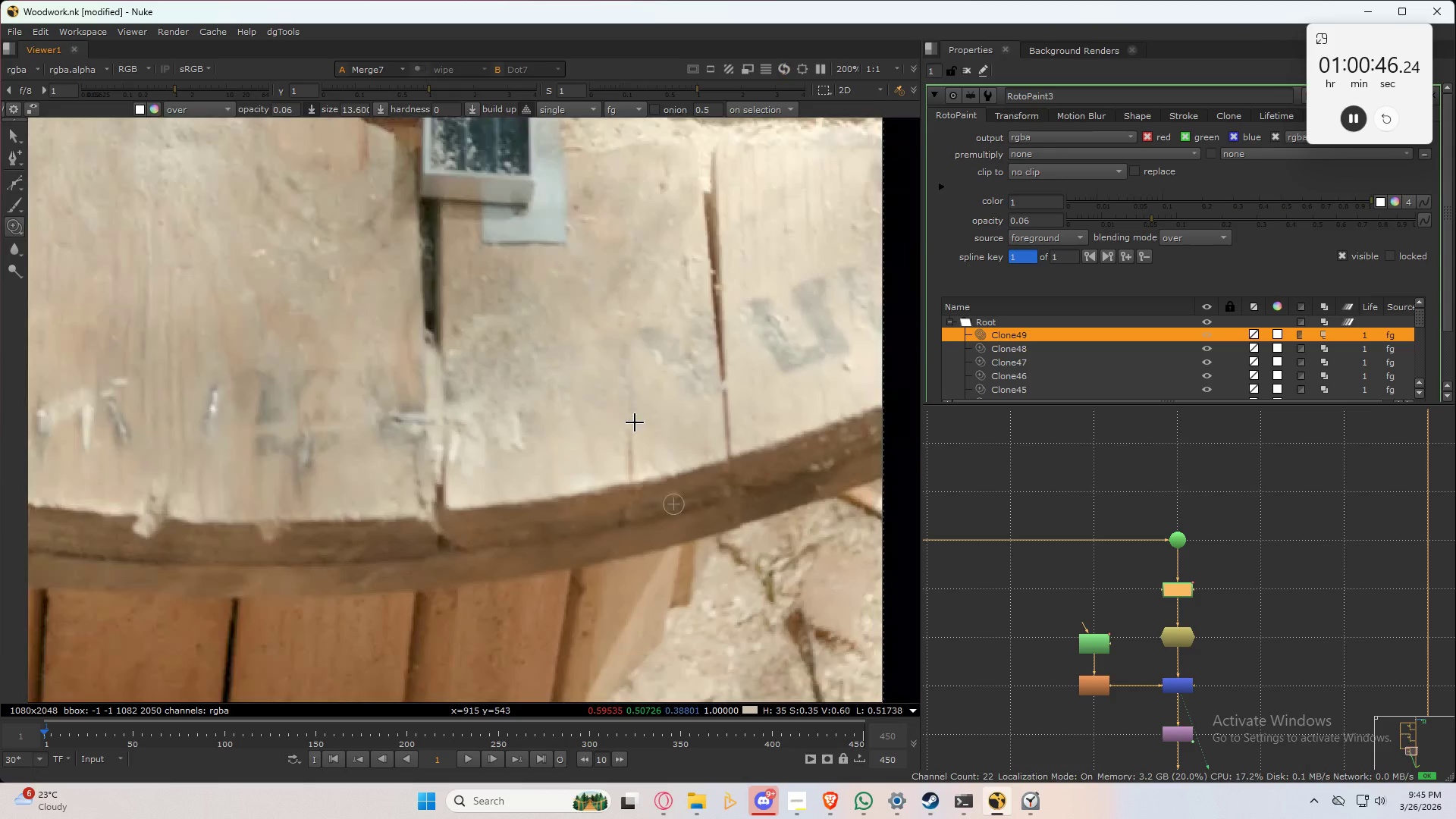 
key(3)
 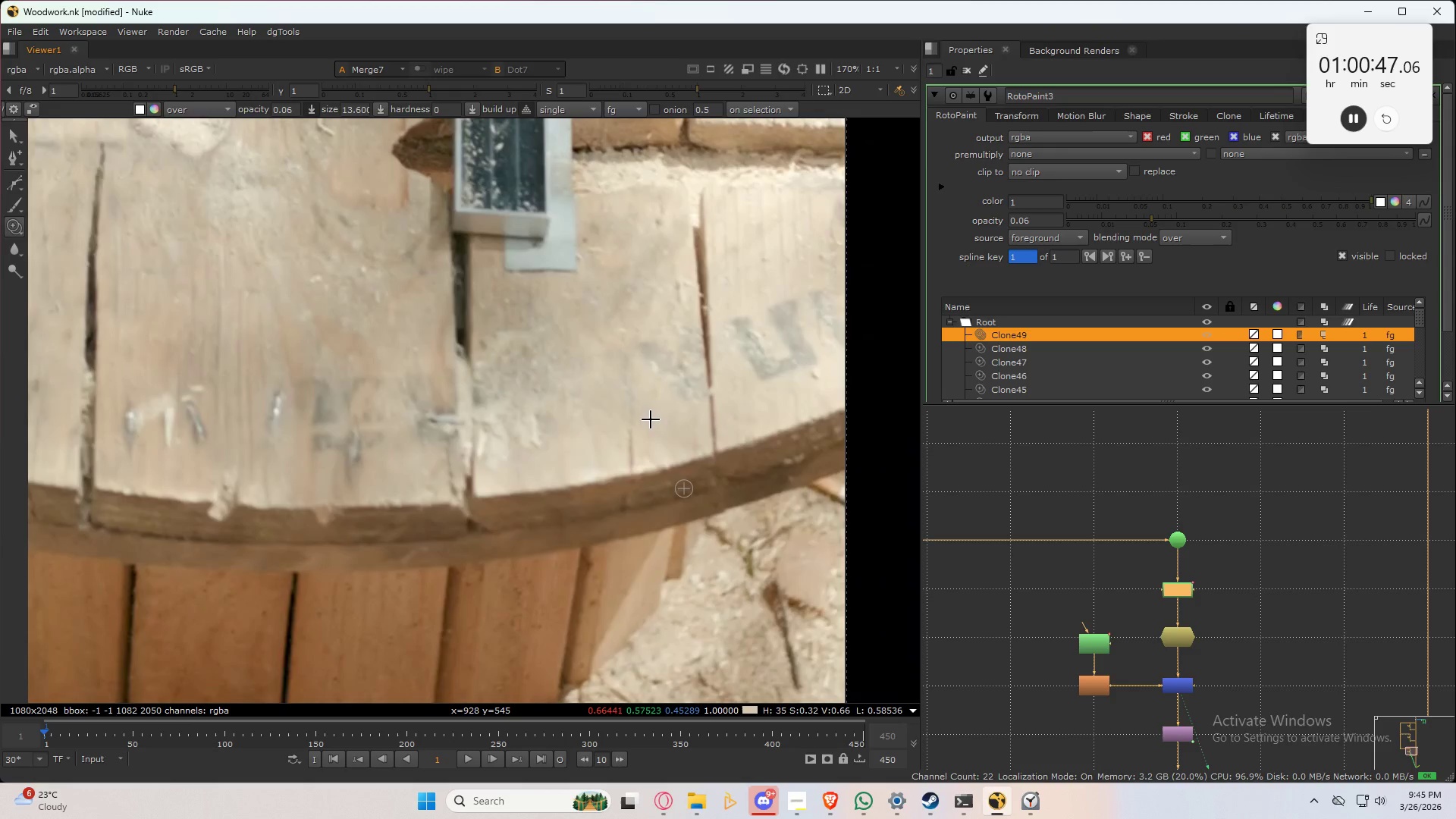 
scroll: coordinate [635, 425], scroll_direction: down, amount: 2.0
 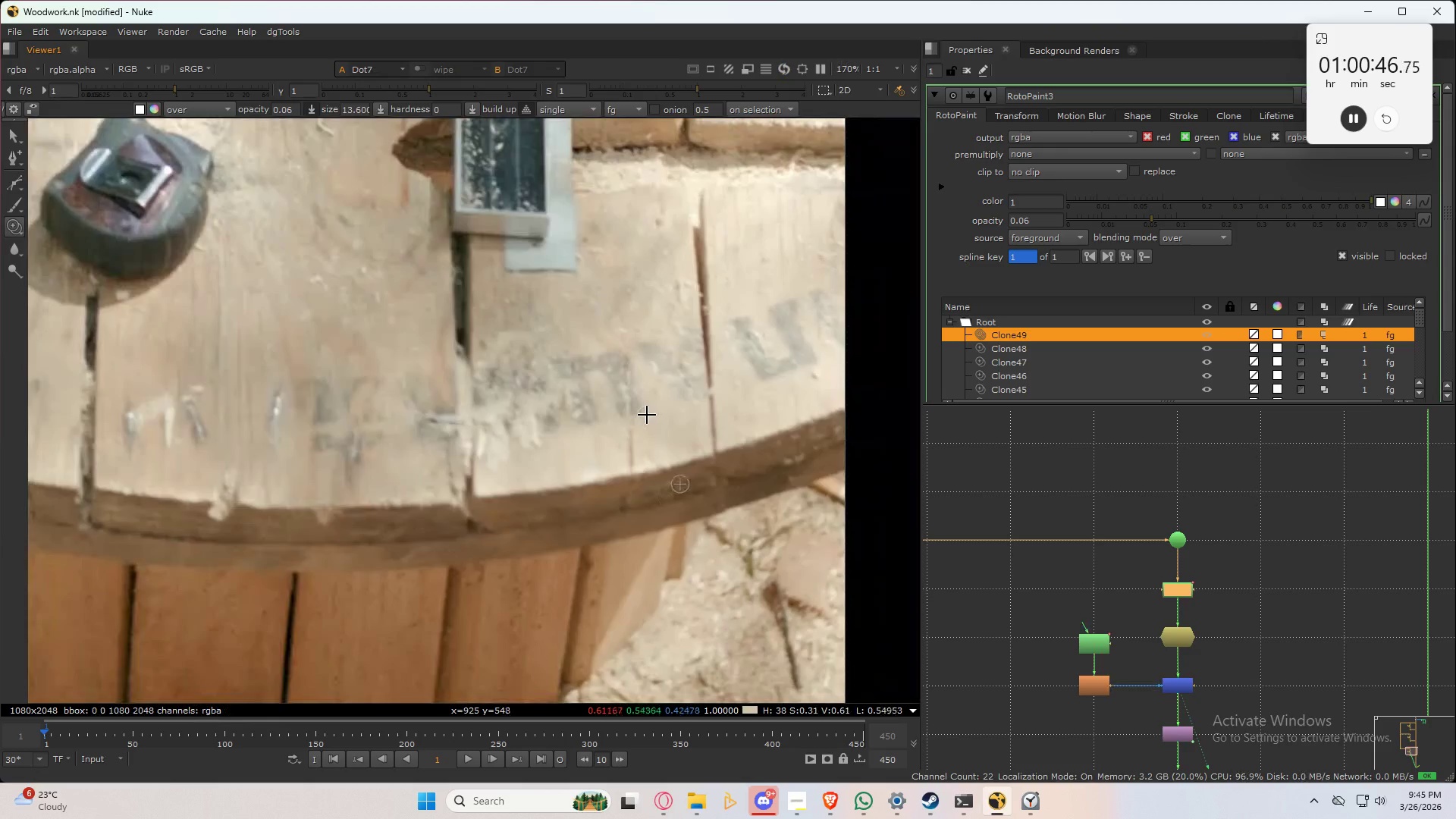 
type(2323)
 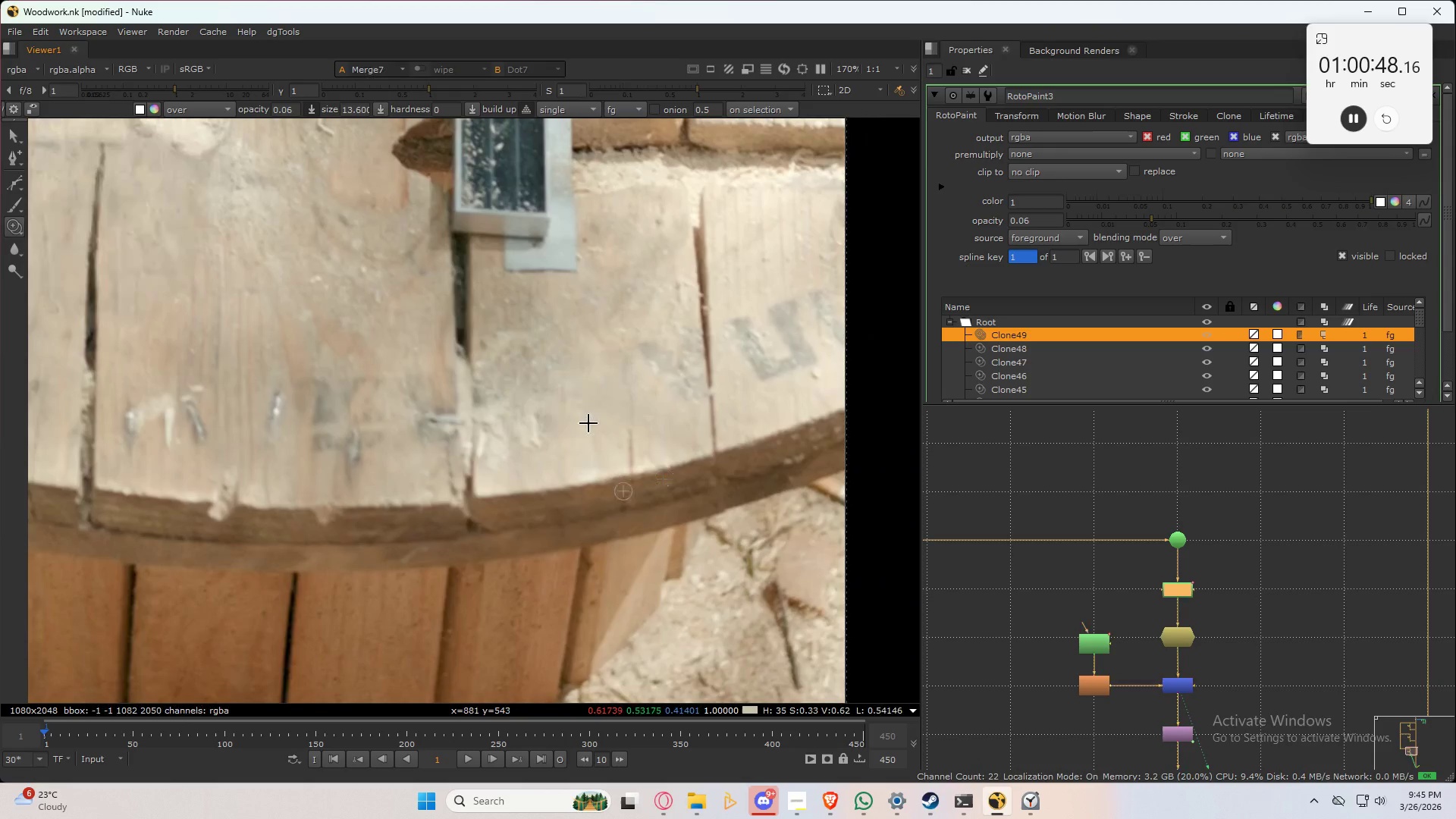 
type(232)
 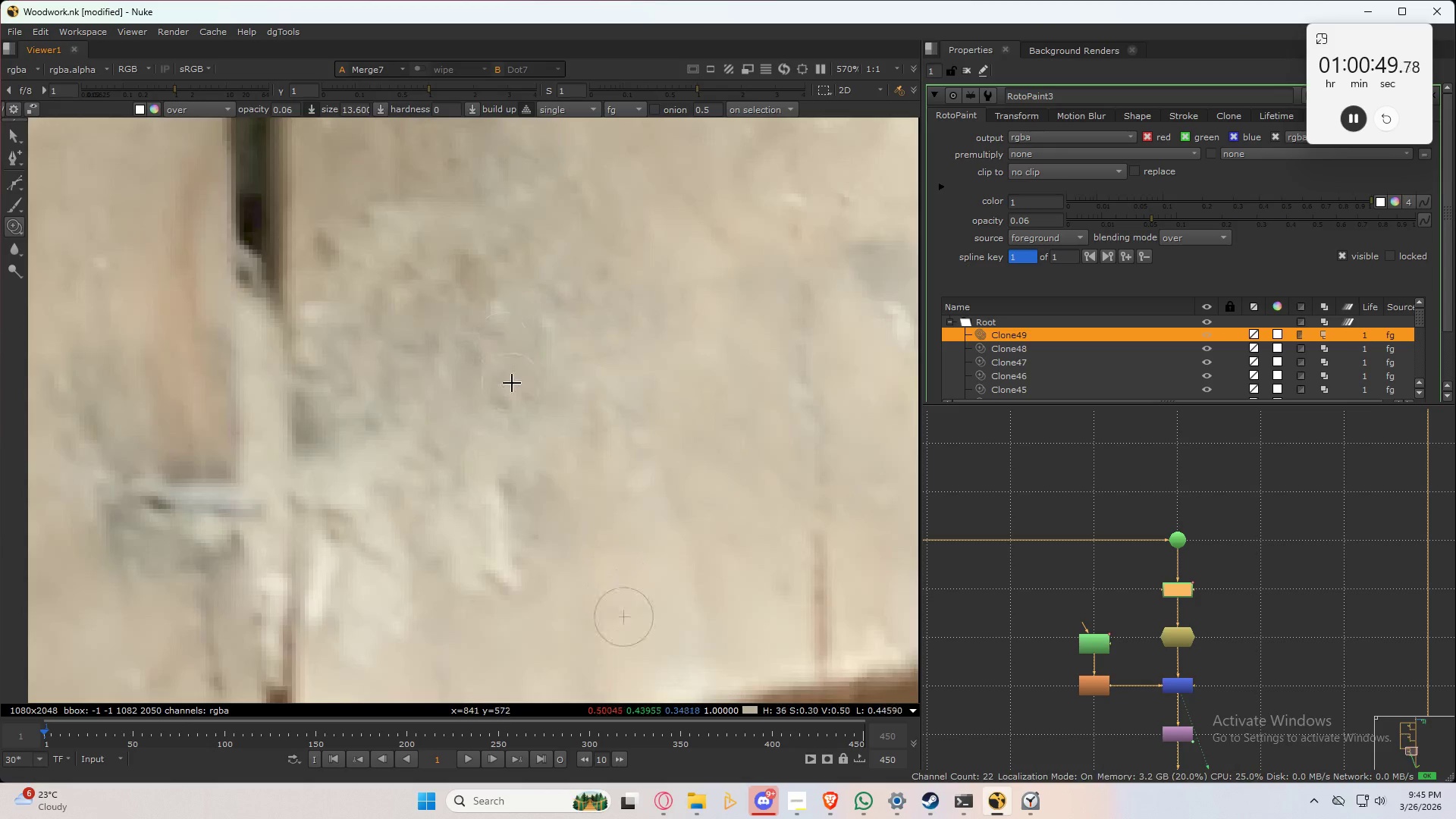 
scroll: coordinate [585, 417], scroll_direction: up, amount: 3.0
 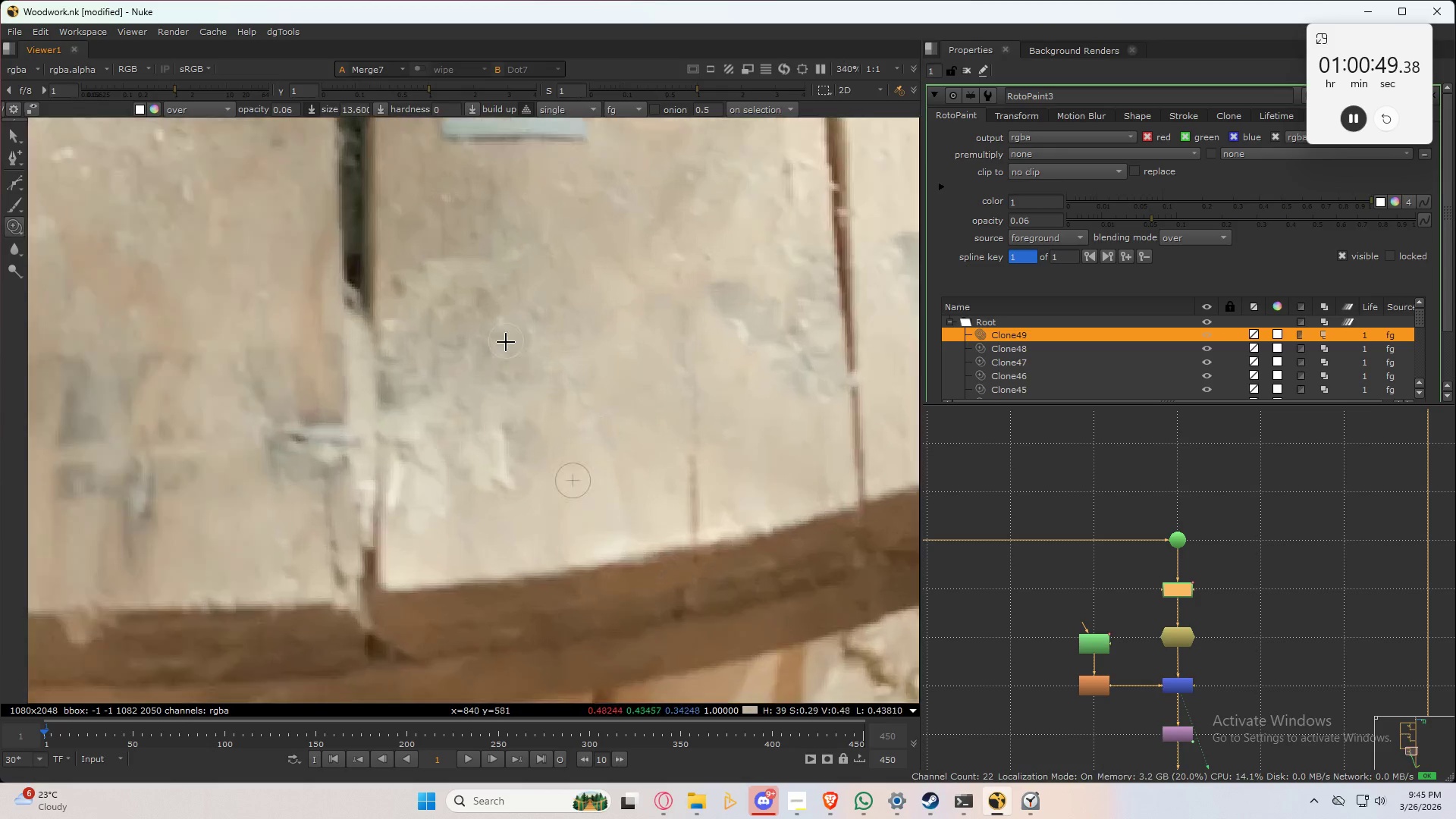 
hold_key(key=ControlLeft, duration=0.89)
left_click_drag(start_coordinate=[513, 386], to_coordinate=[539, 506])
 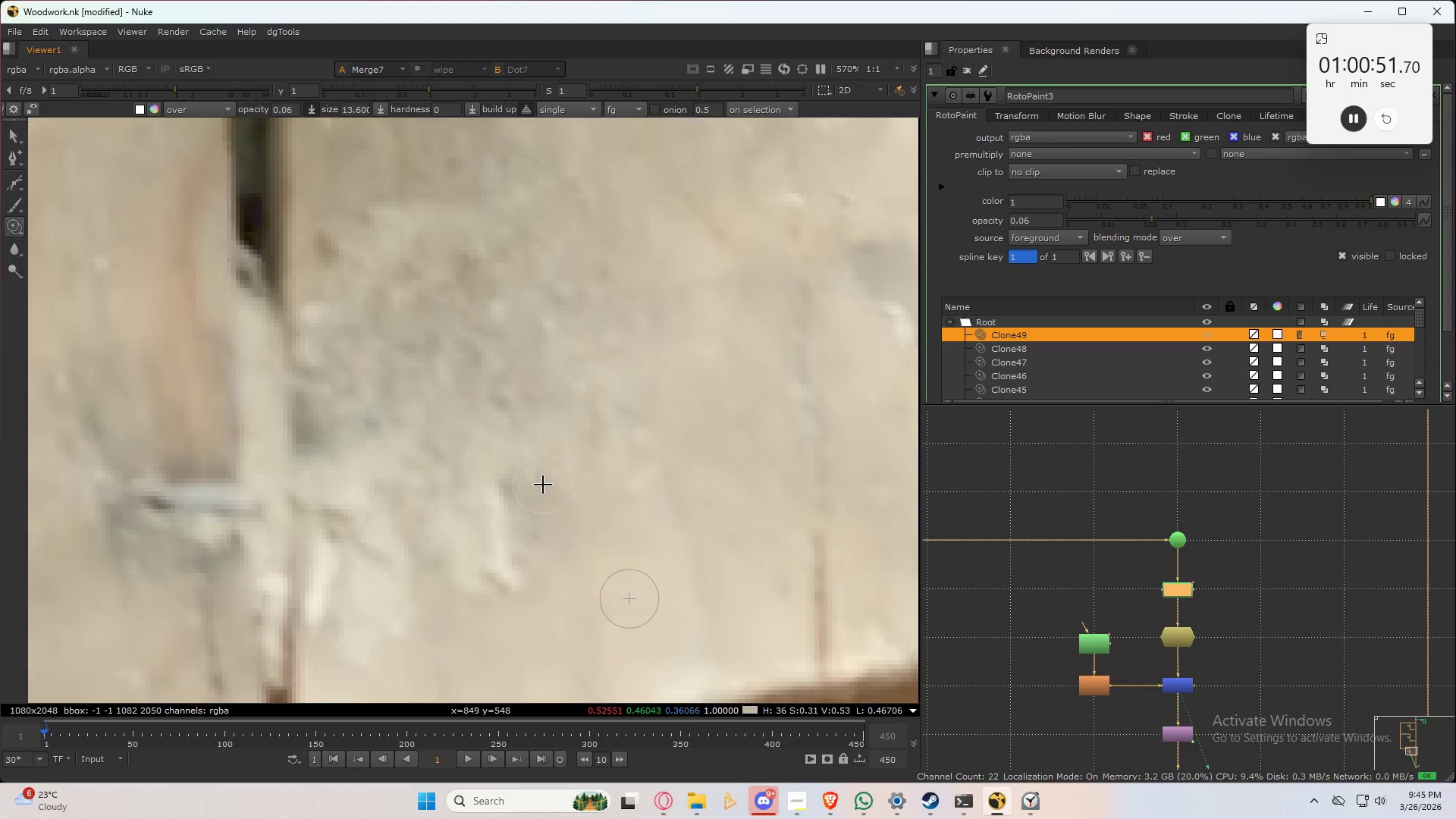 
scroll: coordinate [506, 342], scroll_direction: up, amount: 4.0
 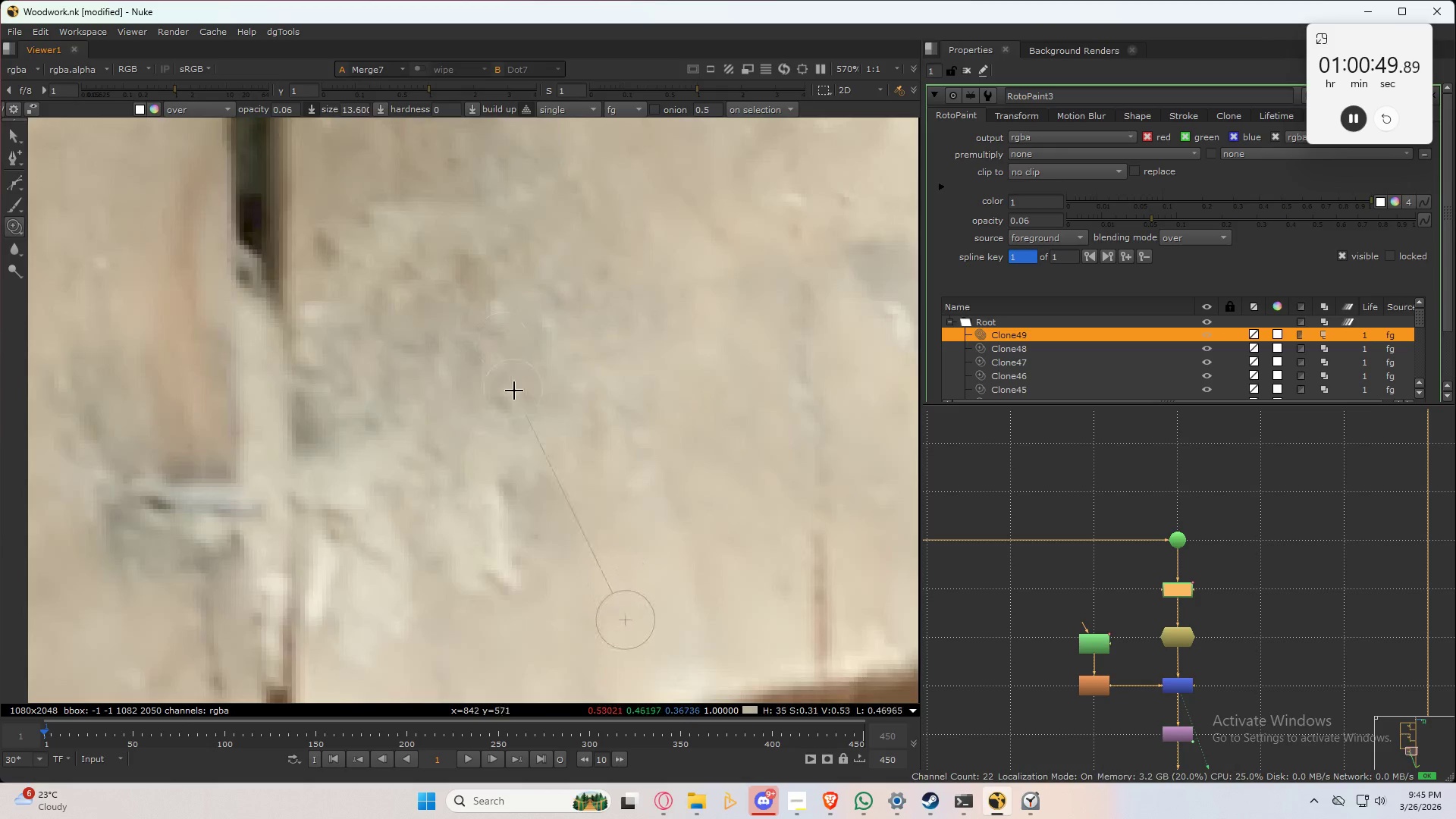 
left_click_drag(start_coordinate=[543, 484], to_coordinate=[540, 471])
 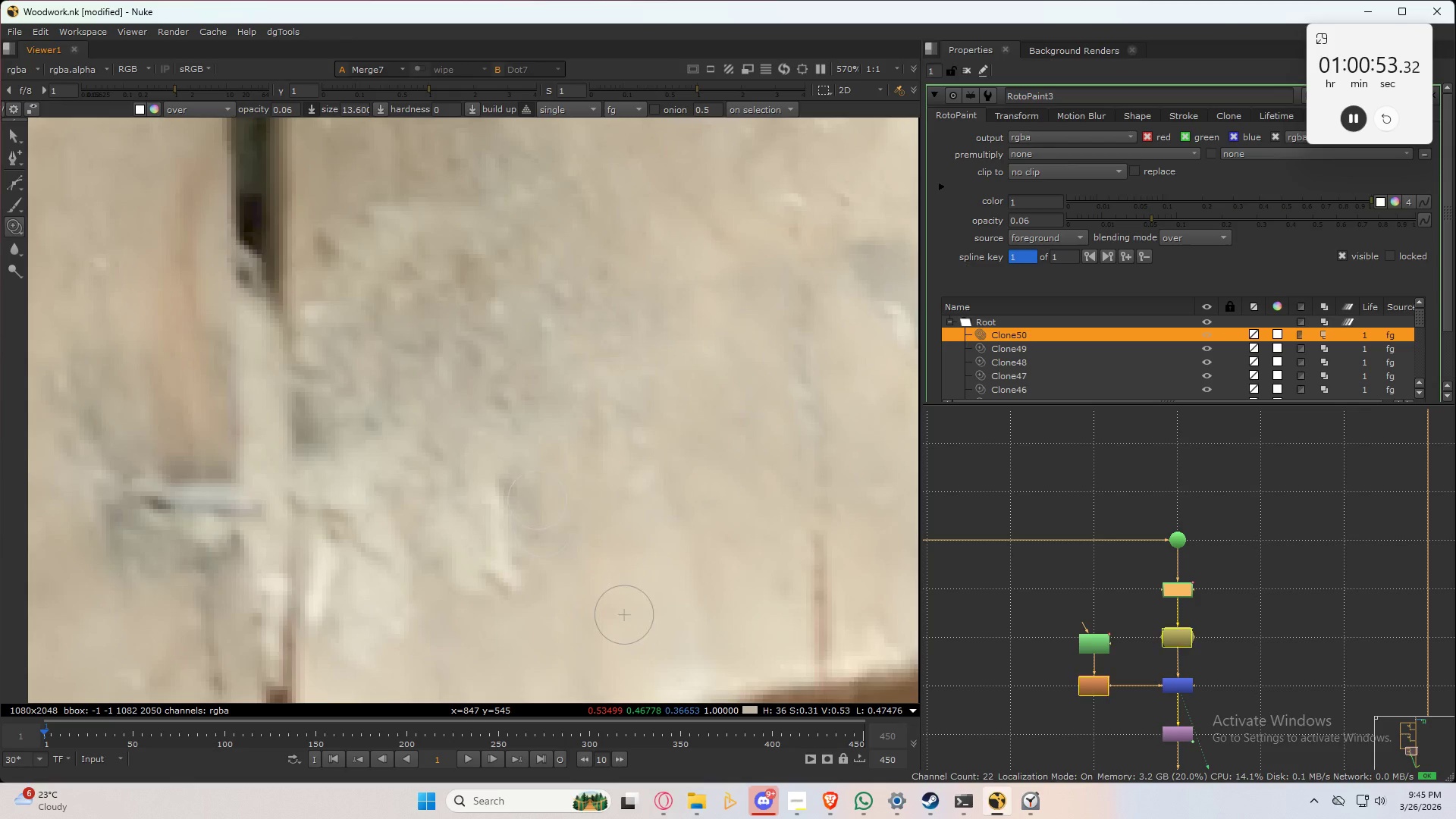 
left_click_drag(start_coordinate=[538, 499], to_coordinate=[513, 488])
 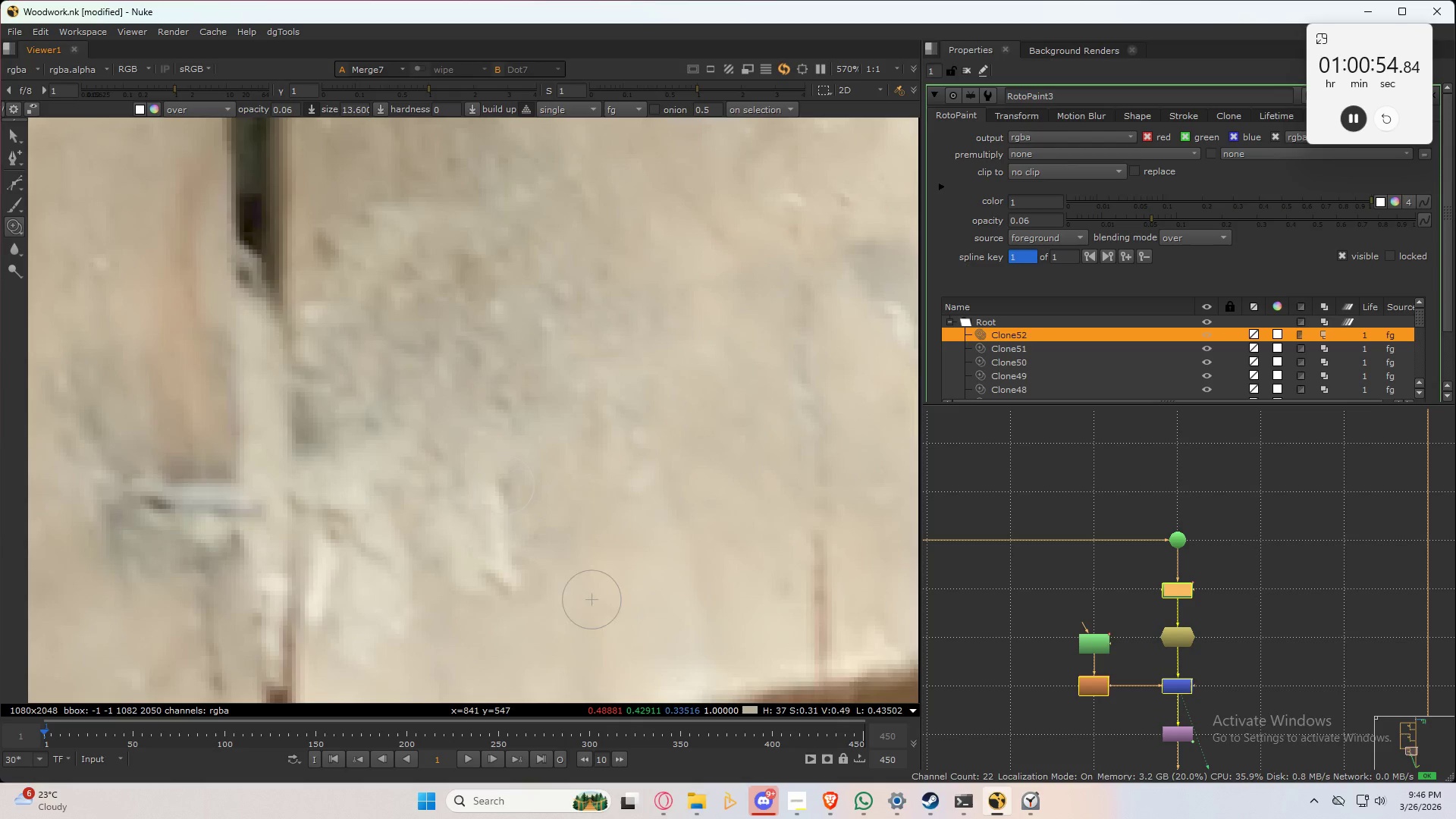 
left_click_drag(start_coordinate=[524, 497], to_coordinate=[507, 509])
 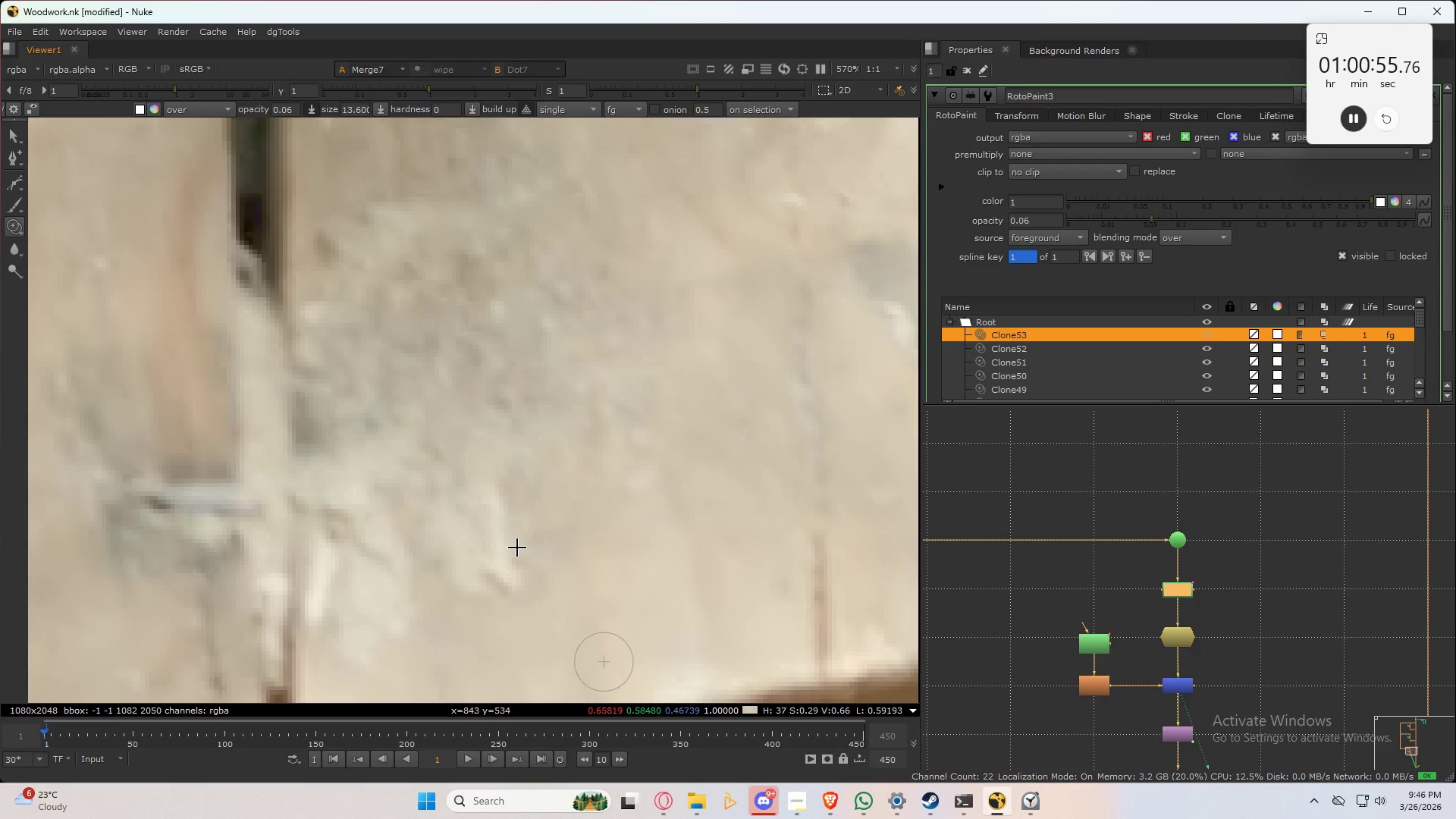 
left_click_drag(start_coordinate=[516, 521], to_coordinate=[518, 546])
 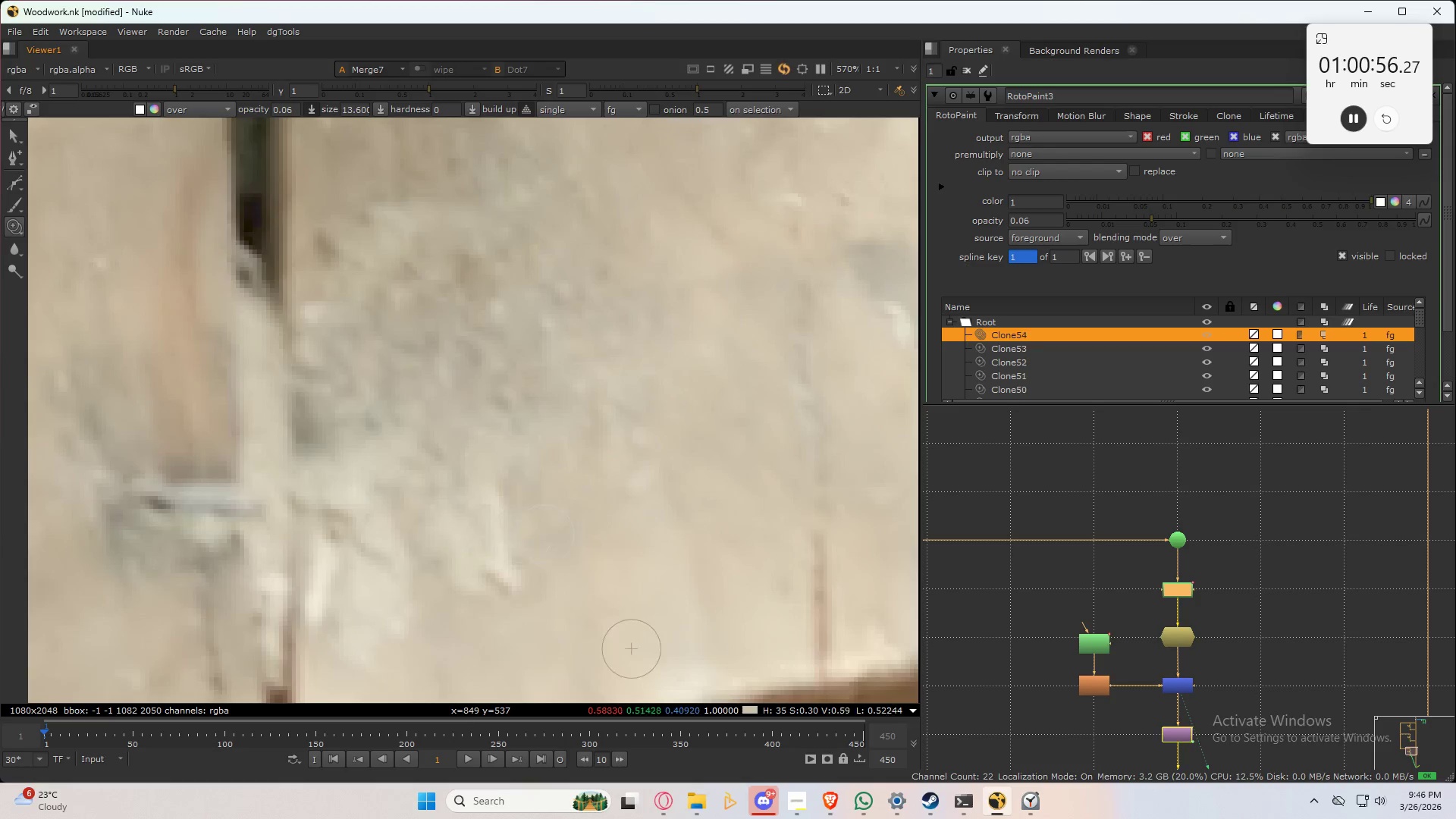 
left_click_drag(start_coordinate=[527, 534], to_coordinate=[527, 541])
 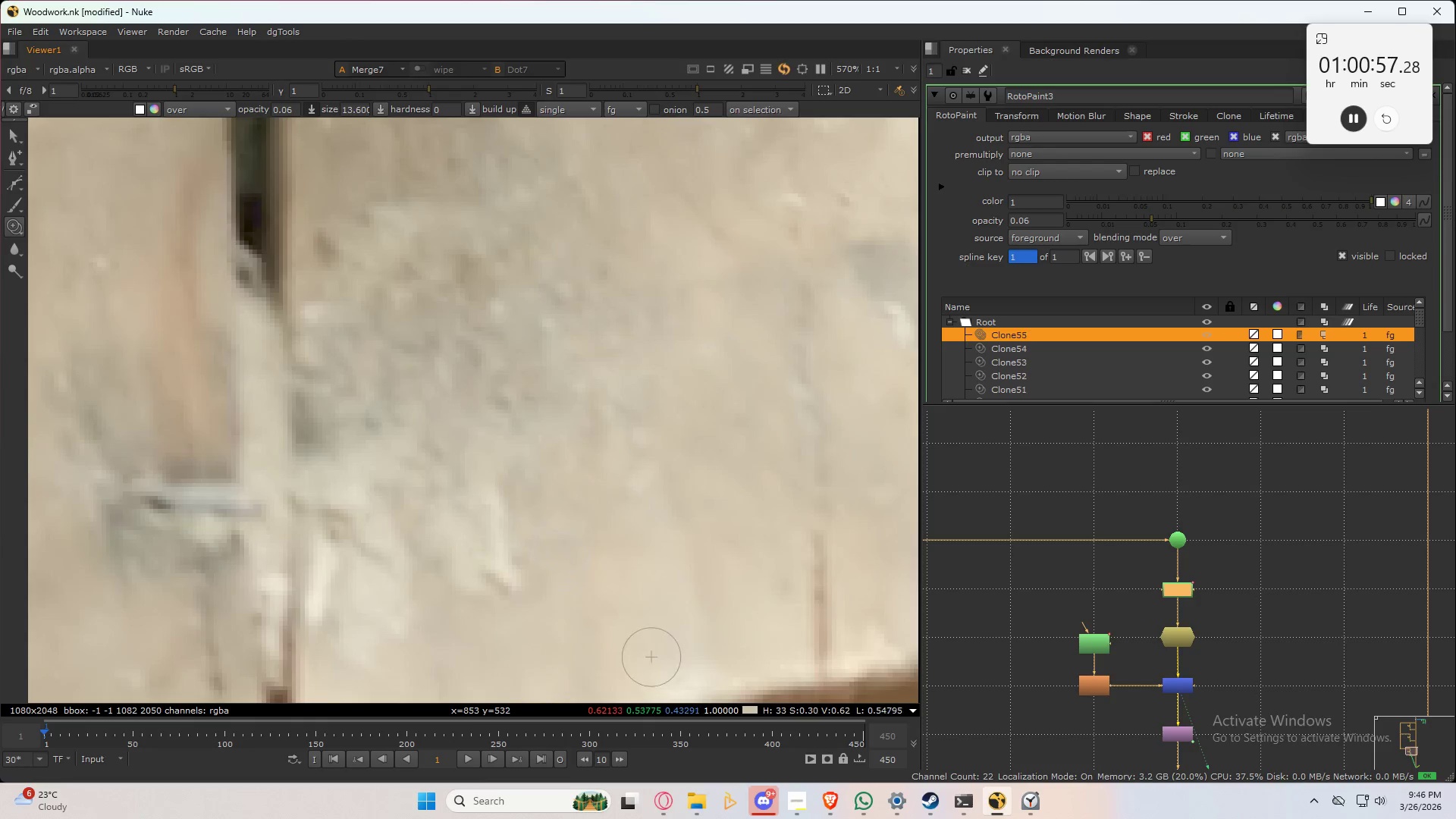 
left_click_drag(start_coordinate=[561, 559], to_coordinate=[559, 485])
 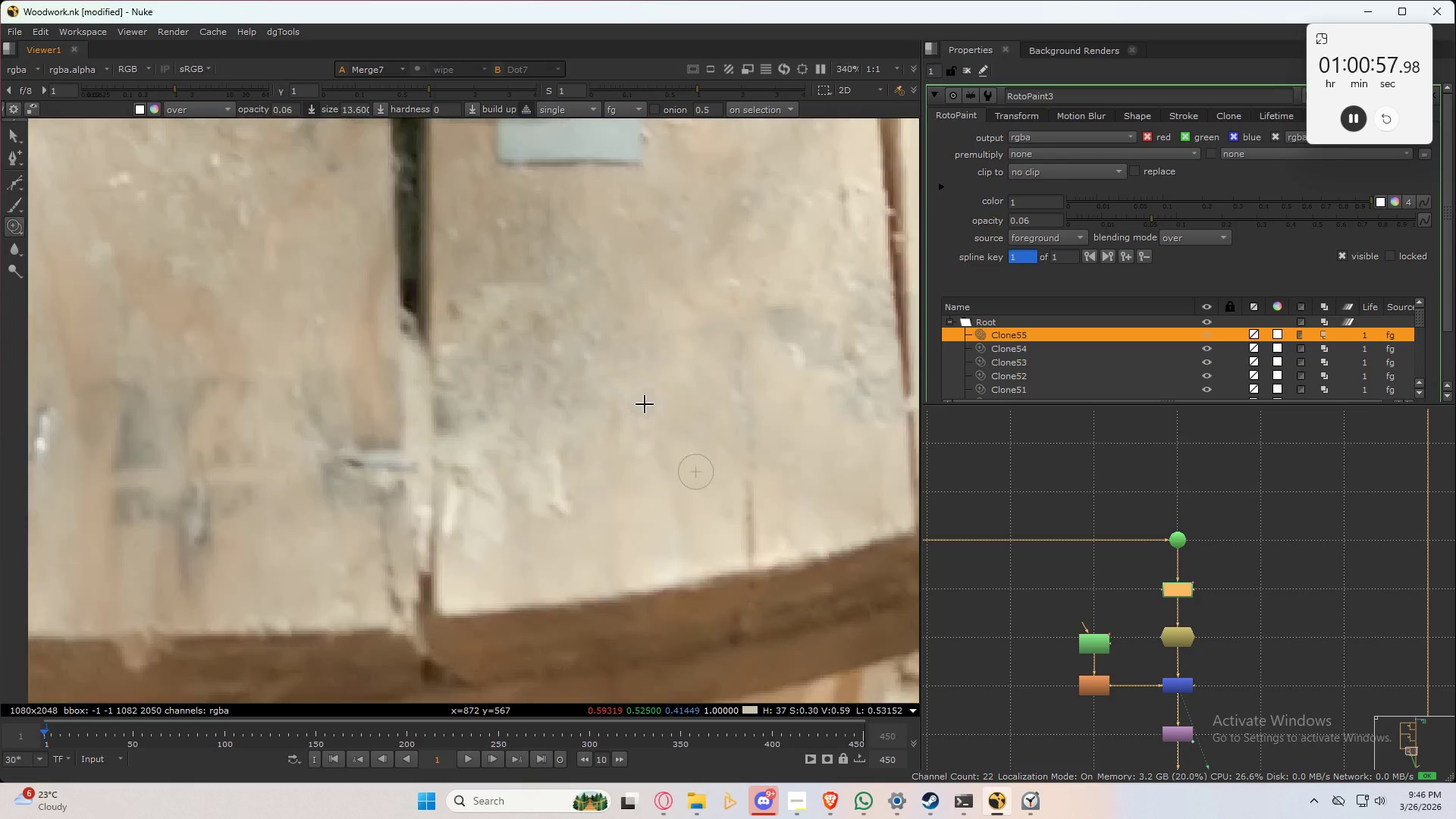 
type(32)
 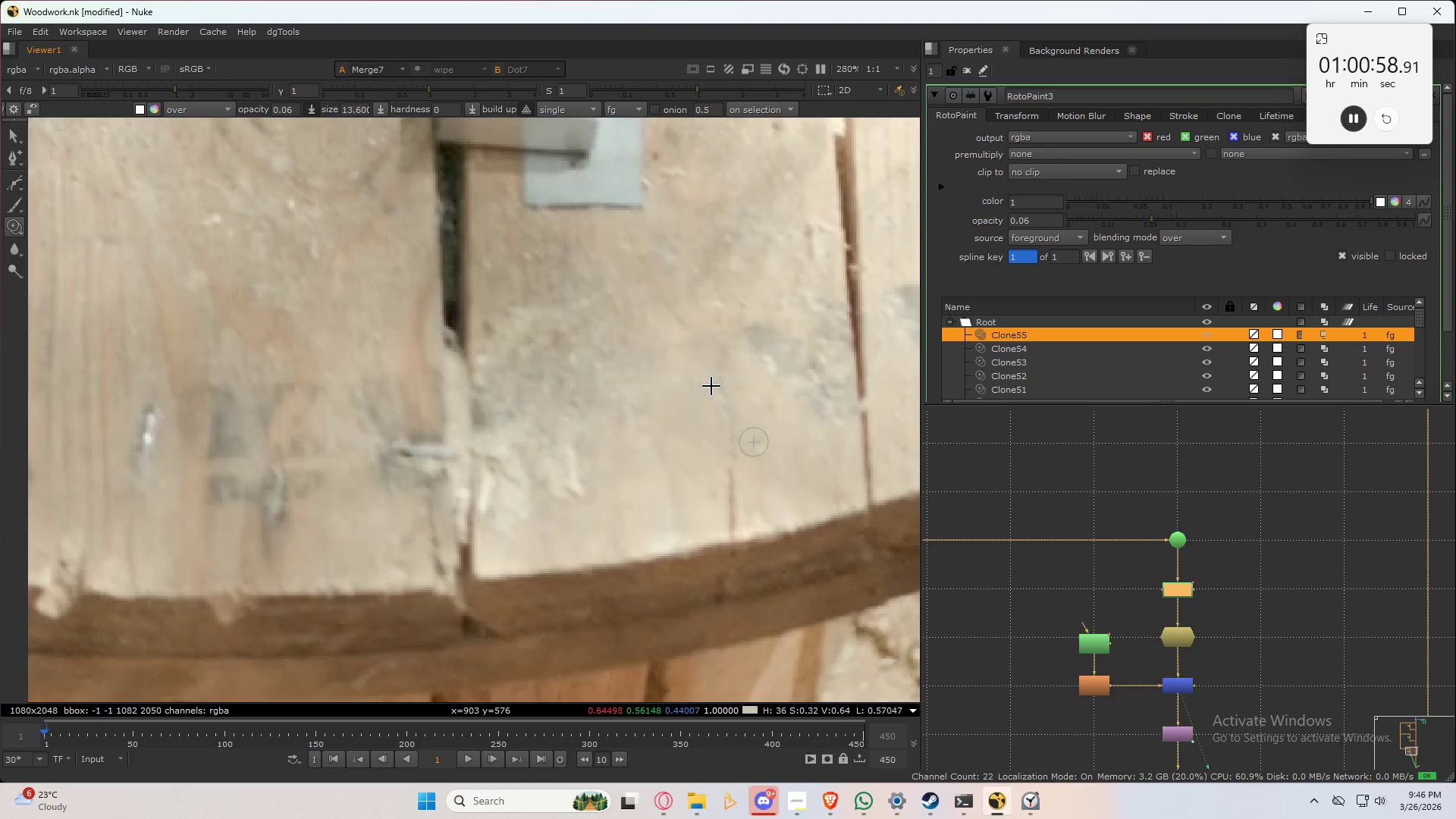 
scroll: coordinate [649, 408], scroll_direction: down, amount: 4.0
 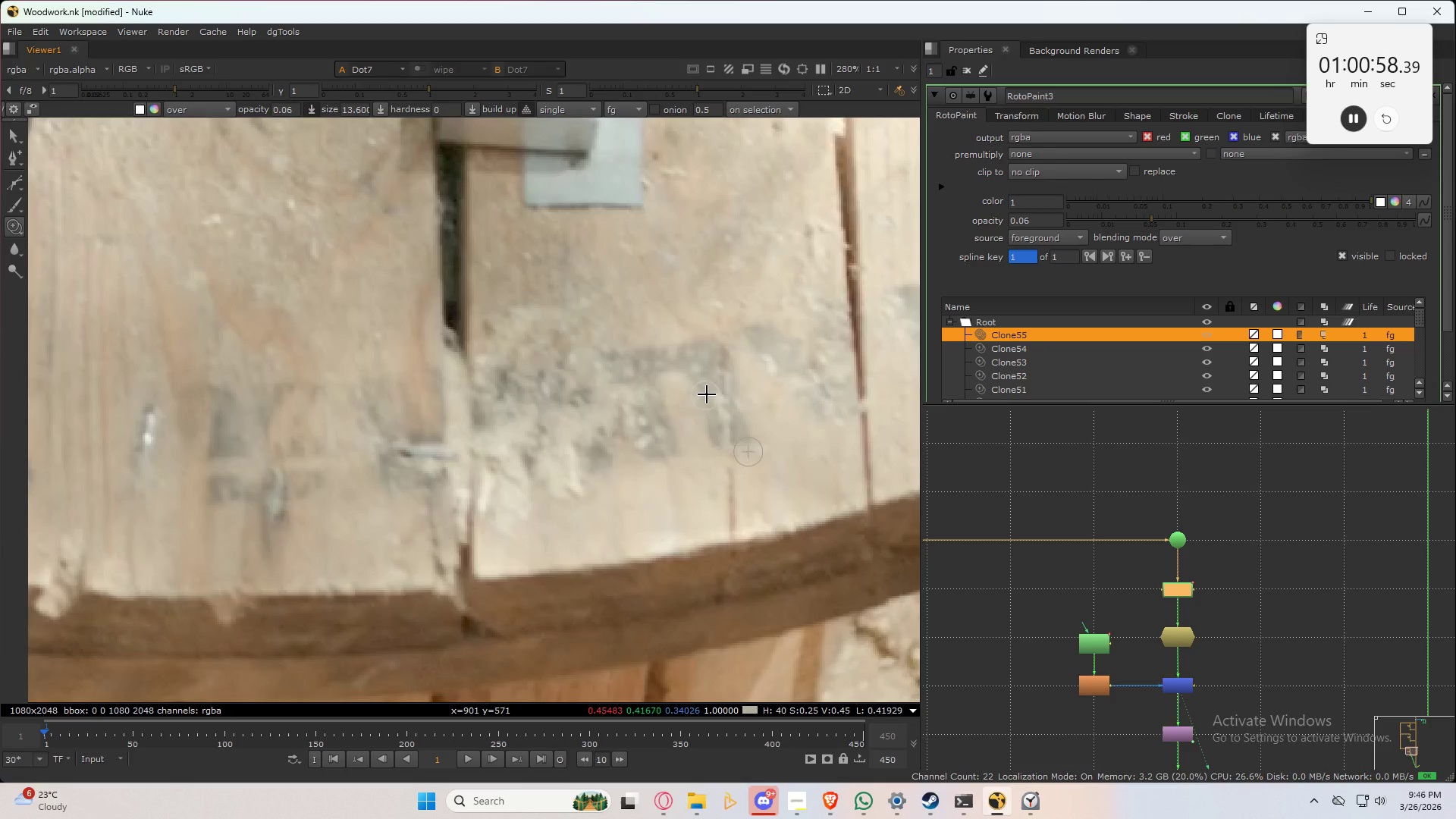 
type(323)
 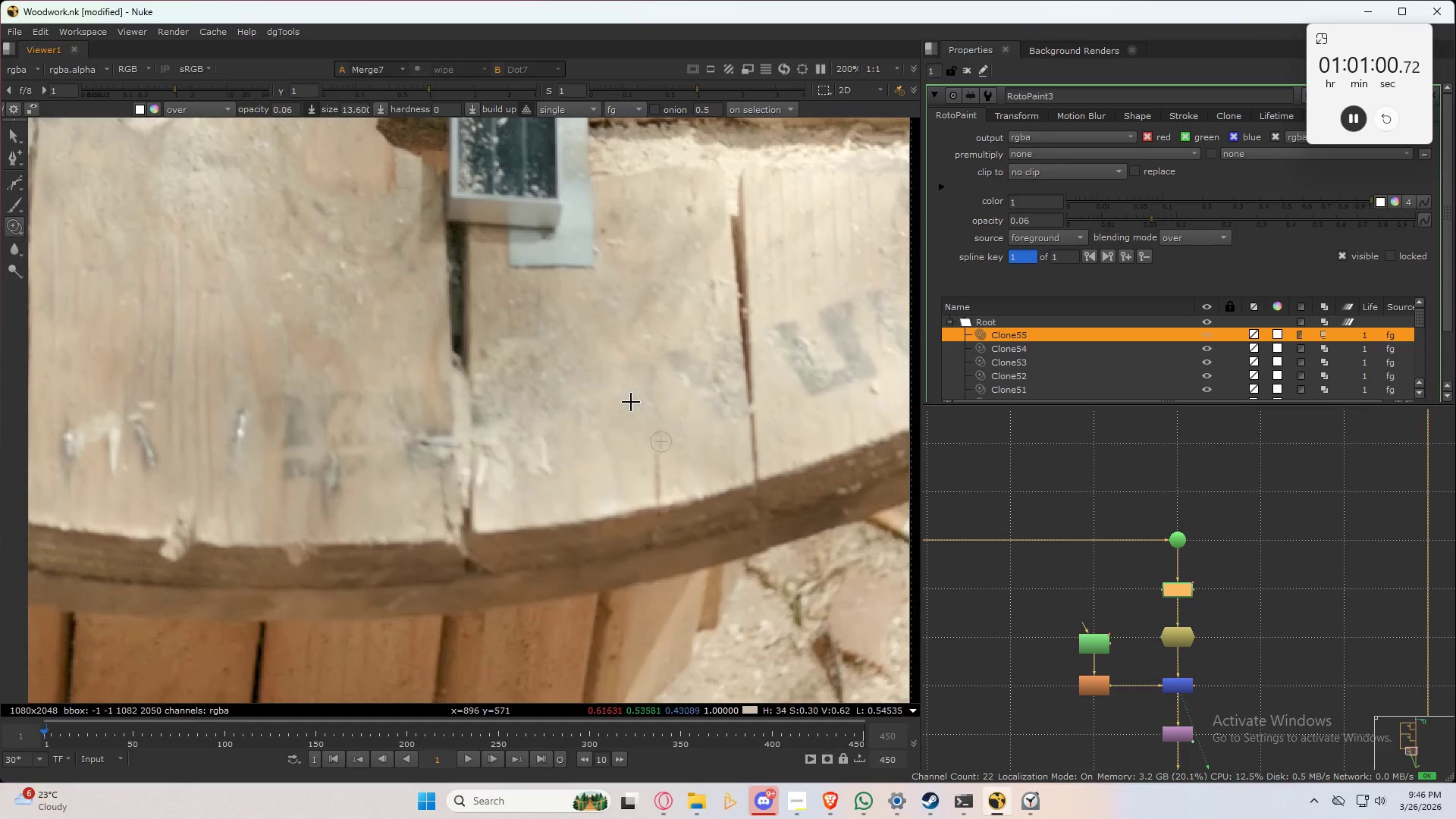 
scroll: coordinate [645, 388], scroll_direction: down, amount: 2.0
 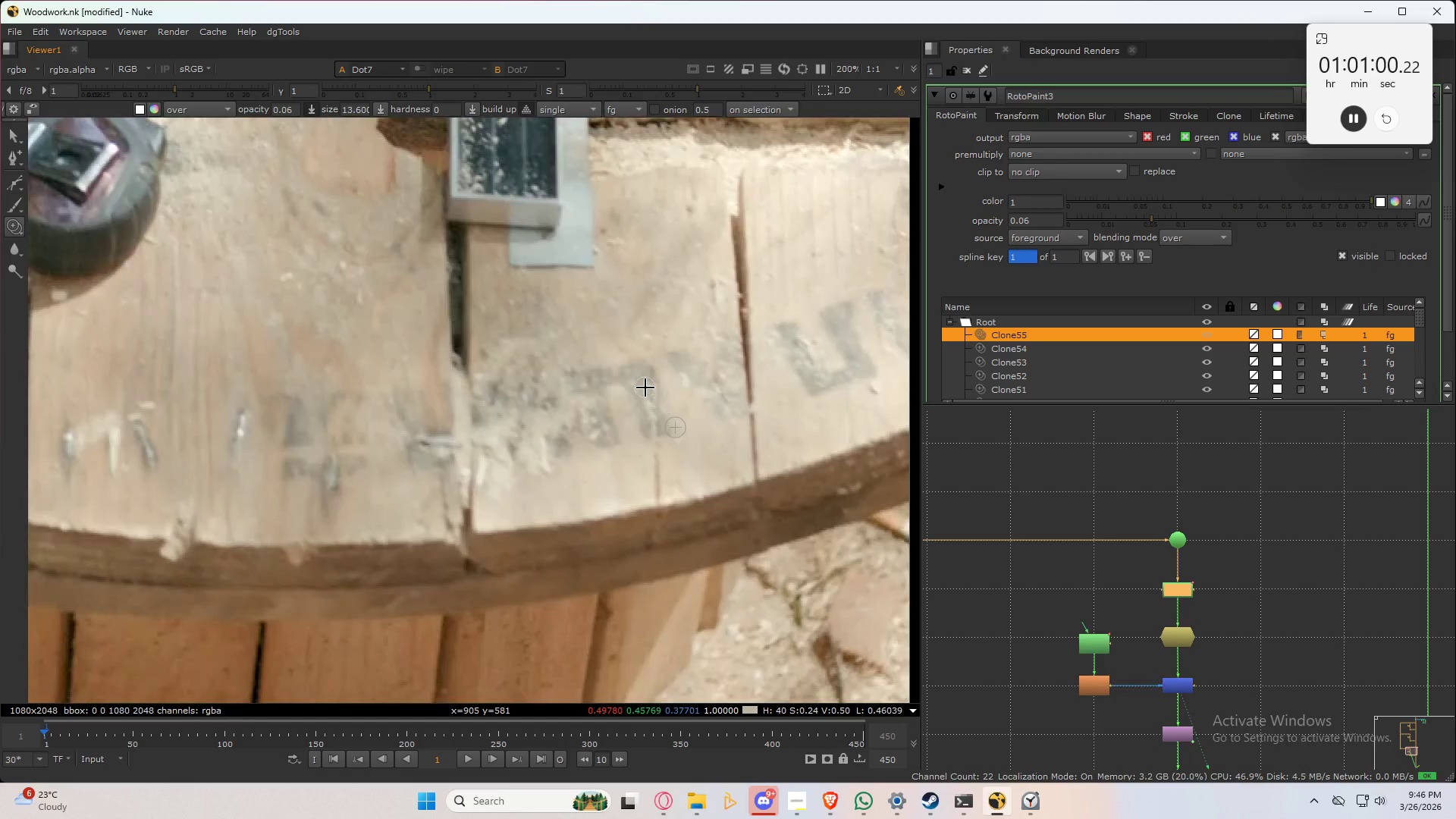 
key(2)
 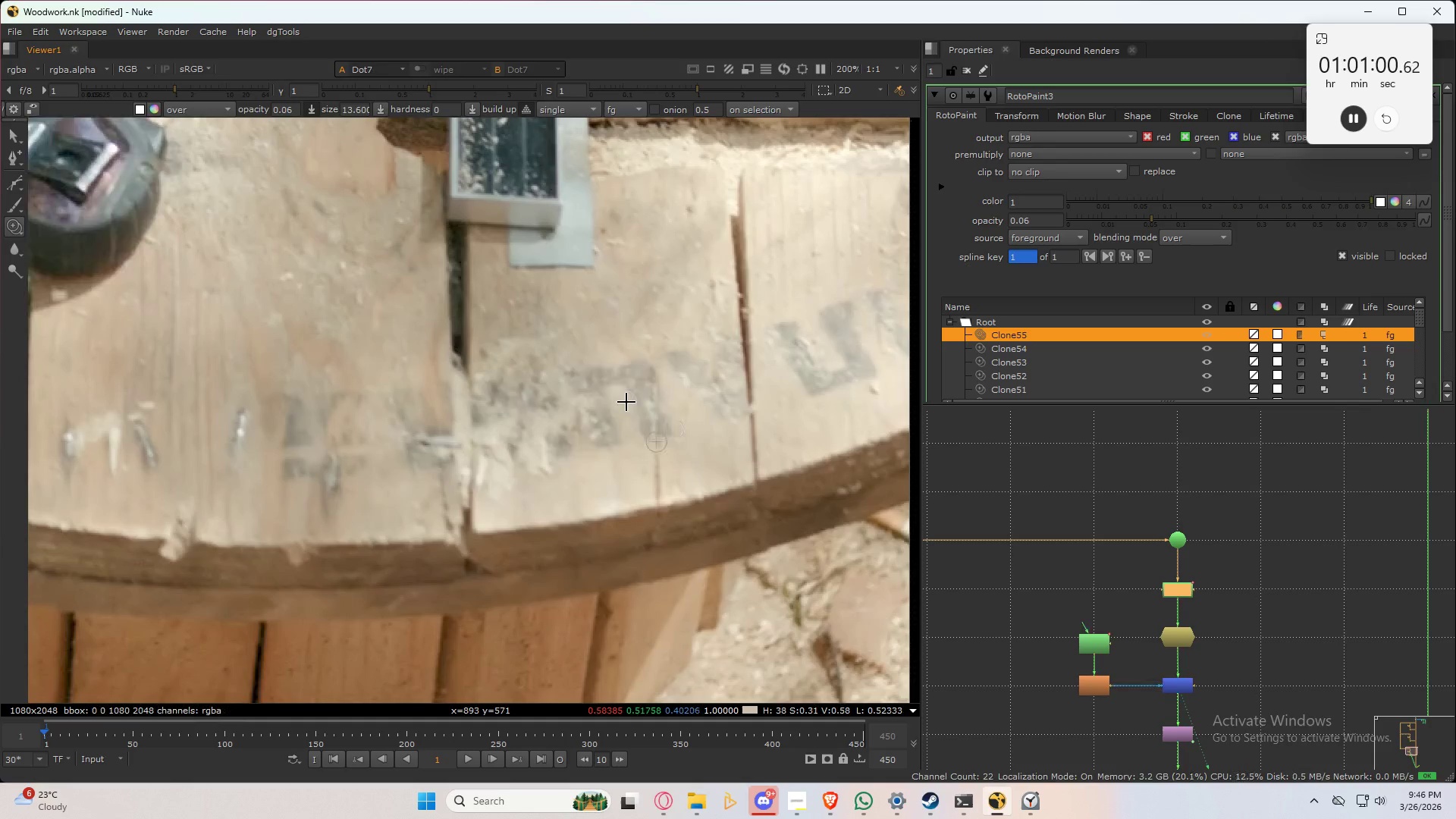 
type(32323)
 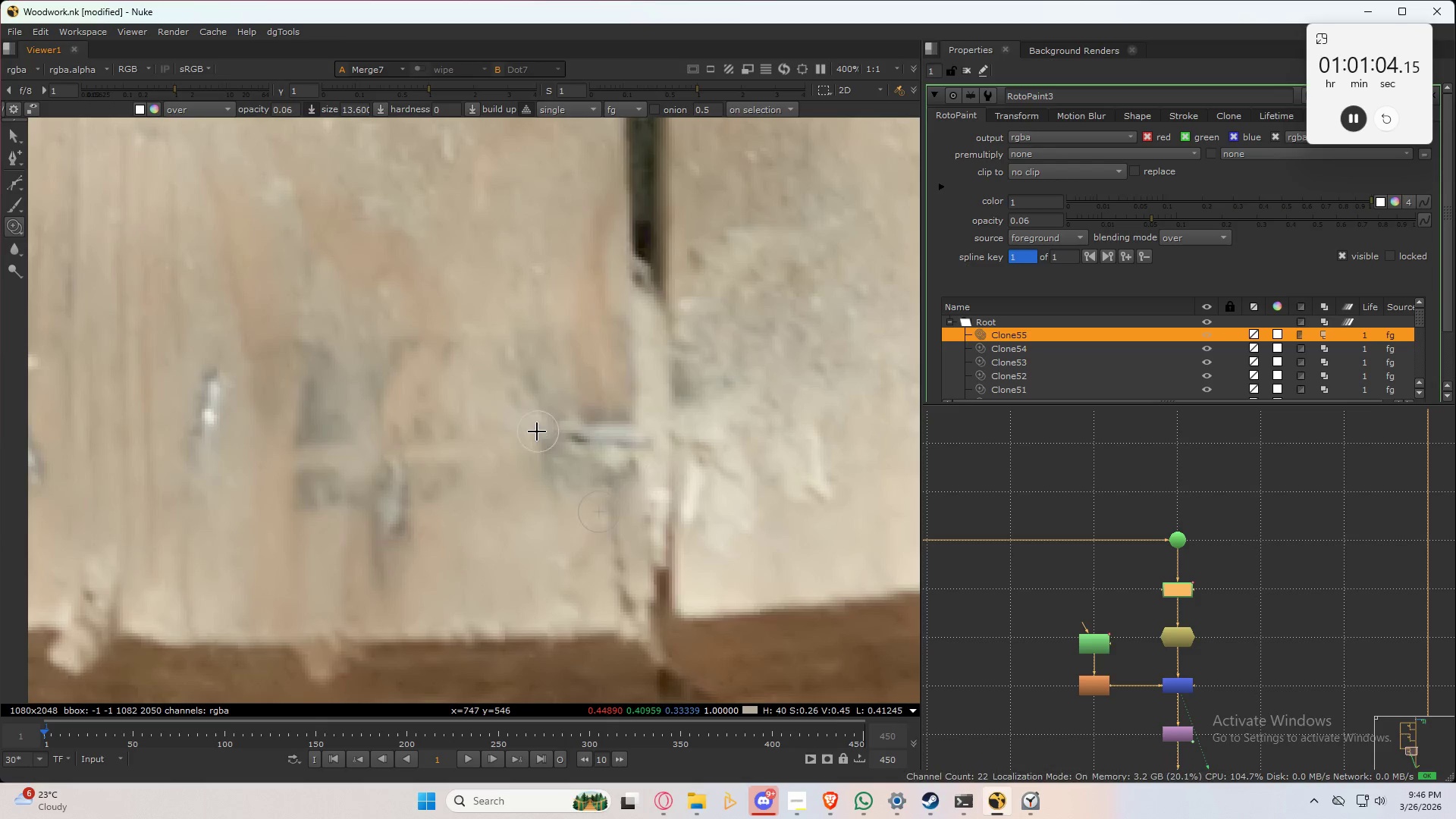 
scroll: coordinate [607, 398], scroll_direction: up, amount: 4.0
 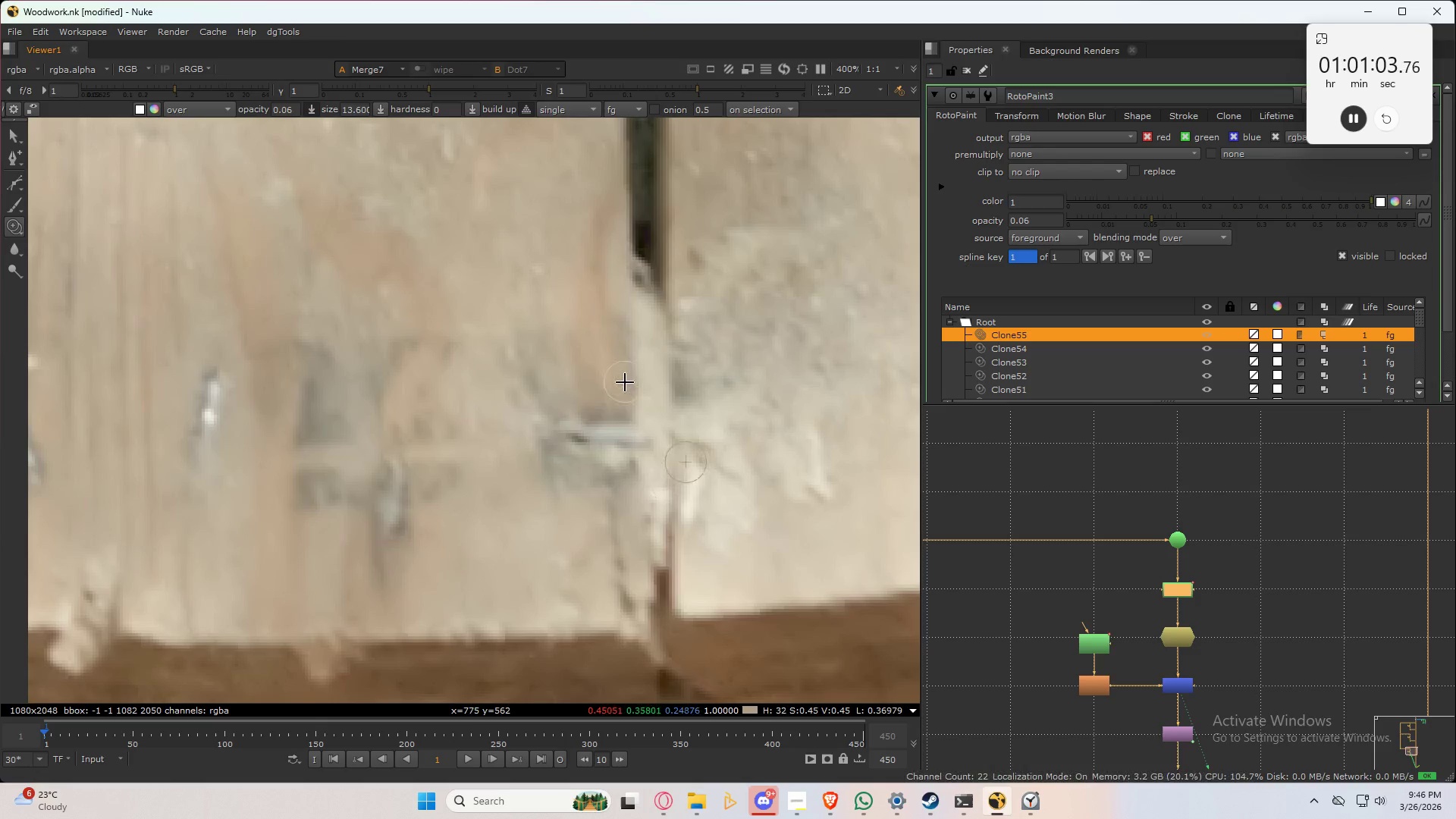 
key(2)
 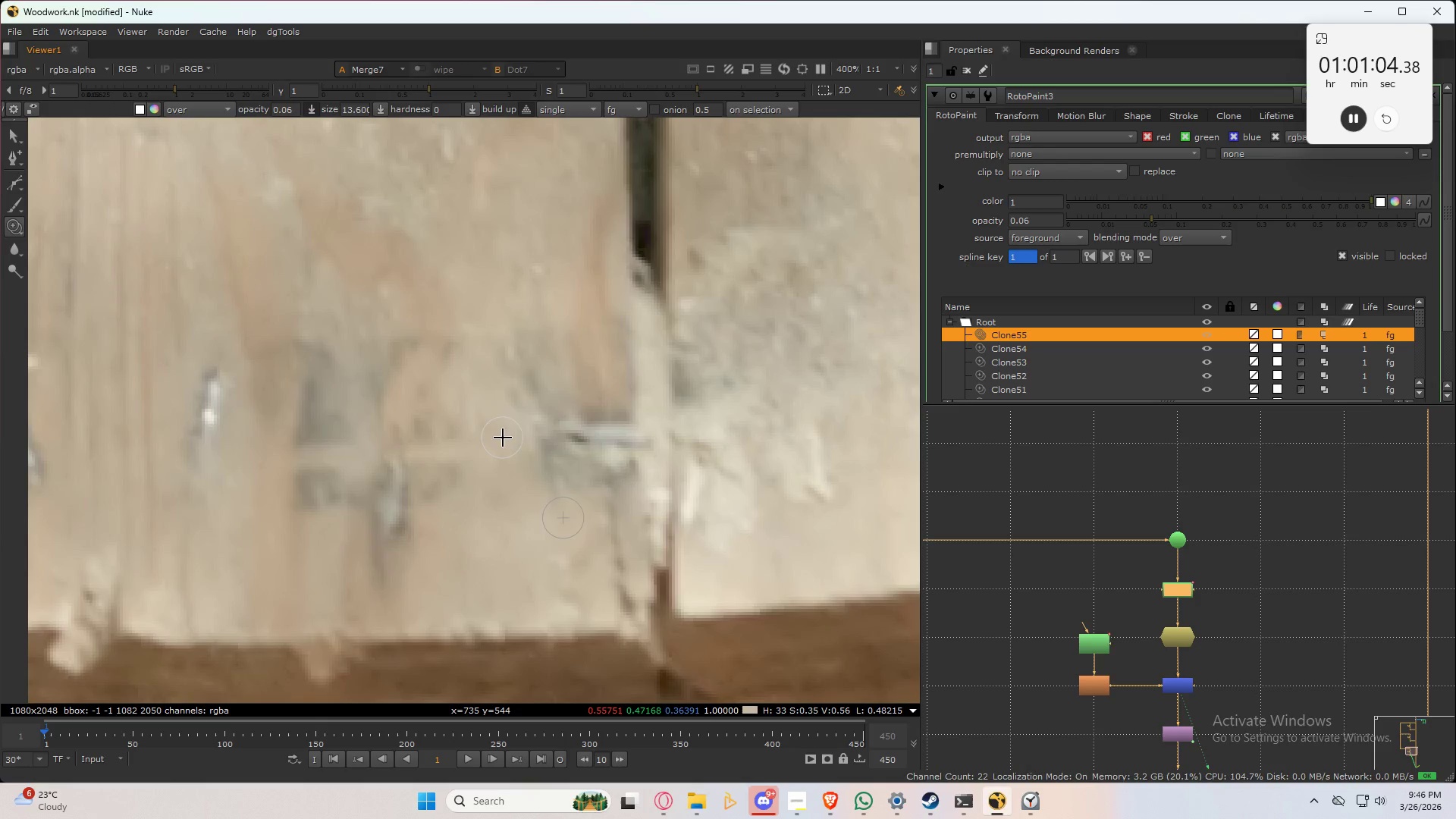 
hold_key(key=ControlLeft, duration=1.5)
 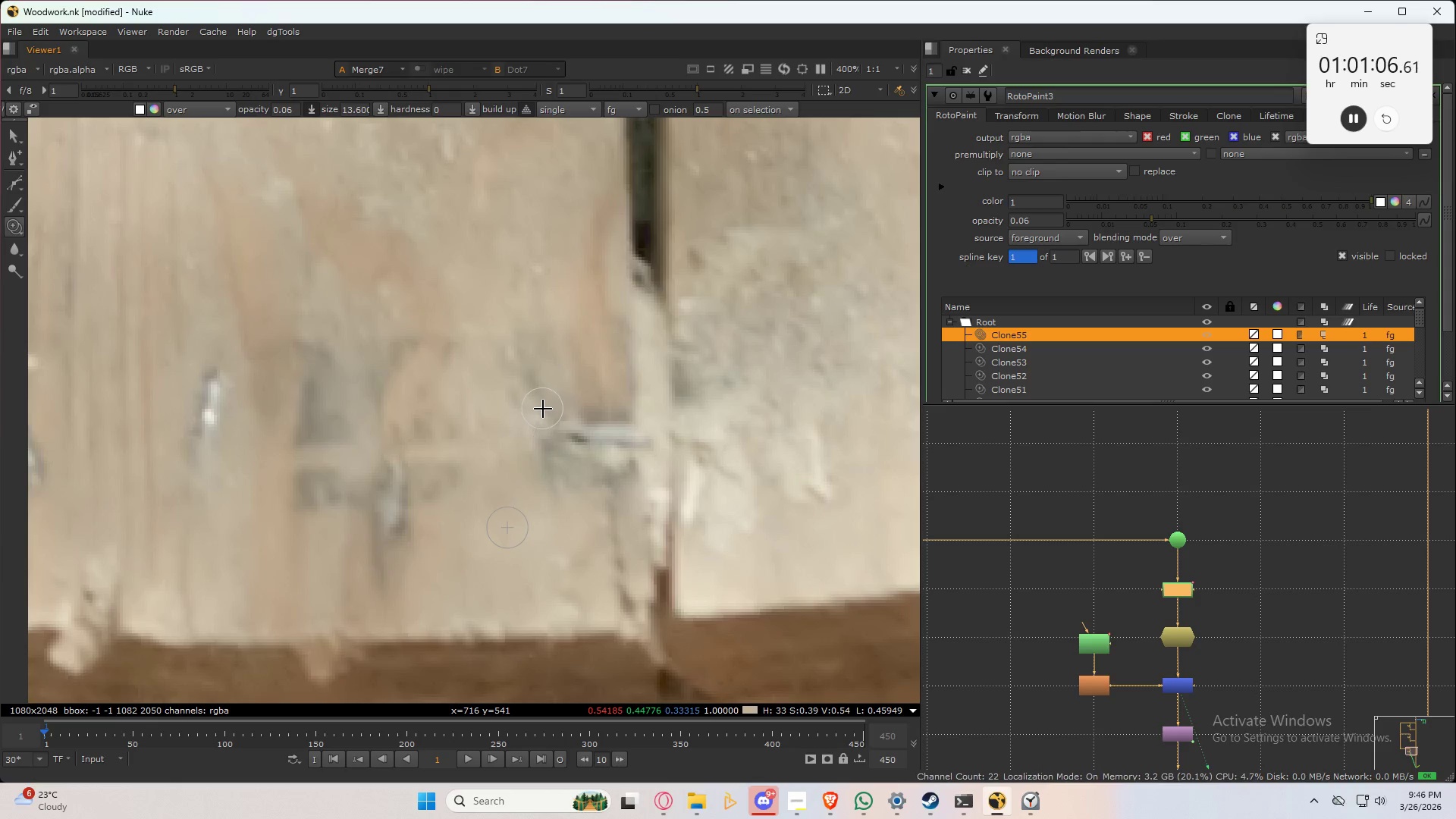 
hold_key(key=ControlLeft, duration=0.86)
left_click_drag(start_coordinate=[447, 447], to_coordinate=[543, 409])
 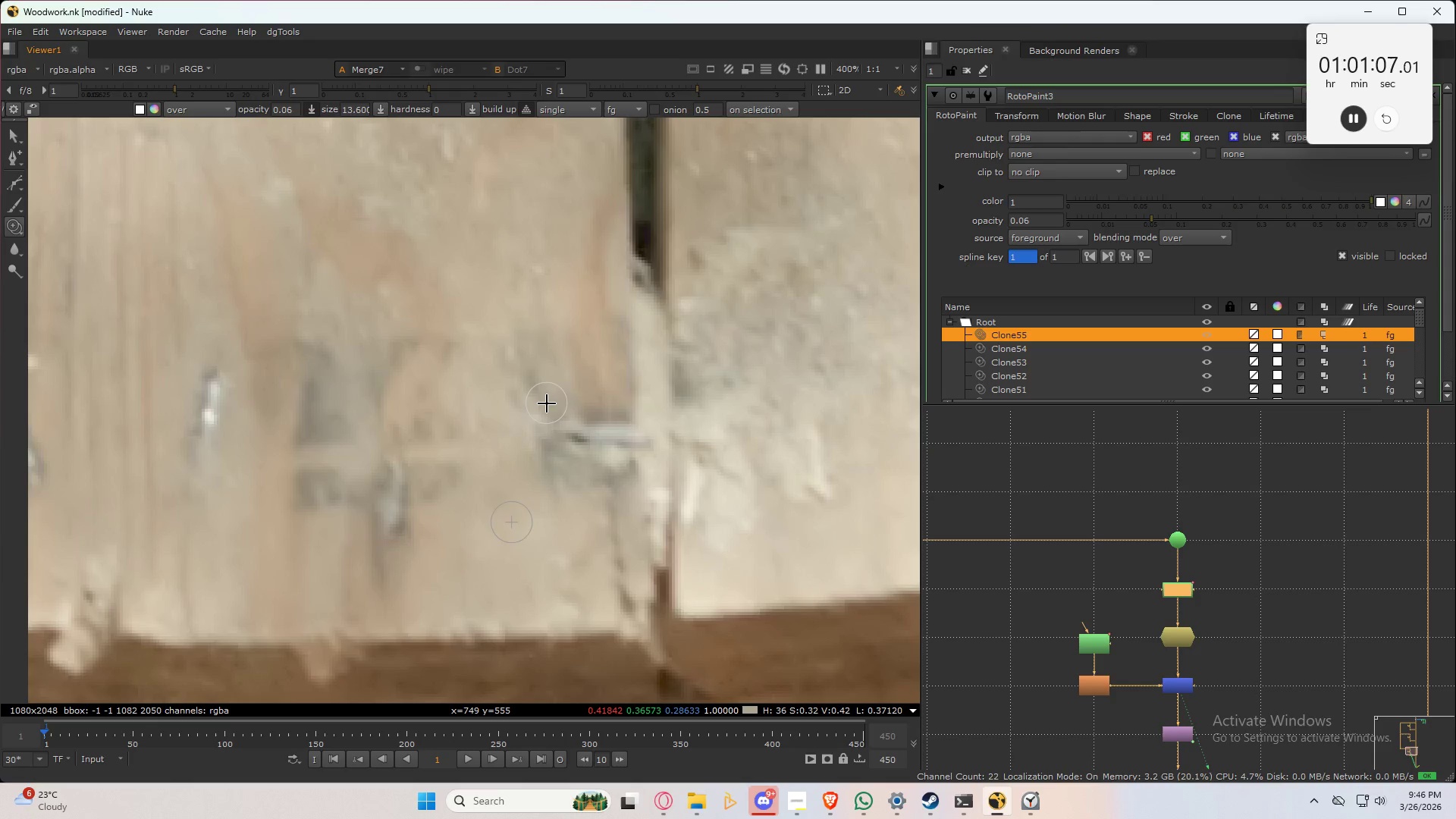 
hold_key(key=ShiftLeft, duration=0.33)
left_click_drag(start_coordinate=[547, 403], to_coordinate=[544, 393])
 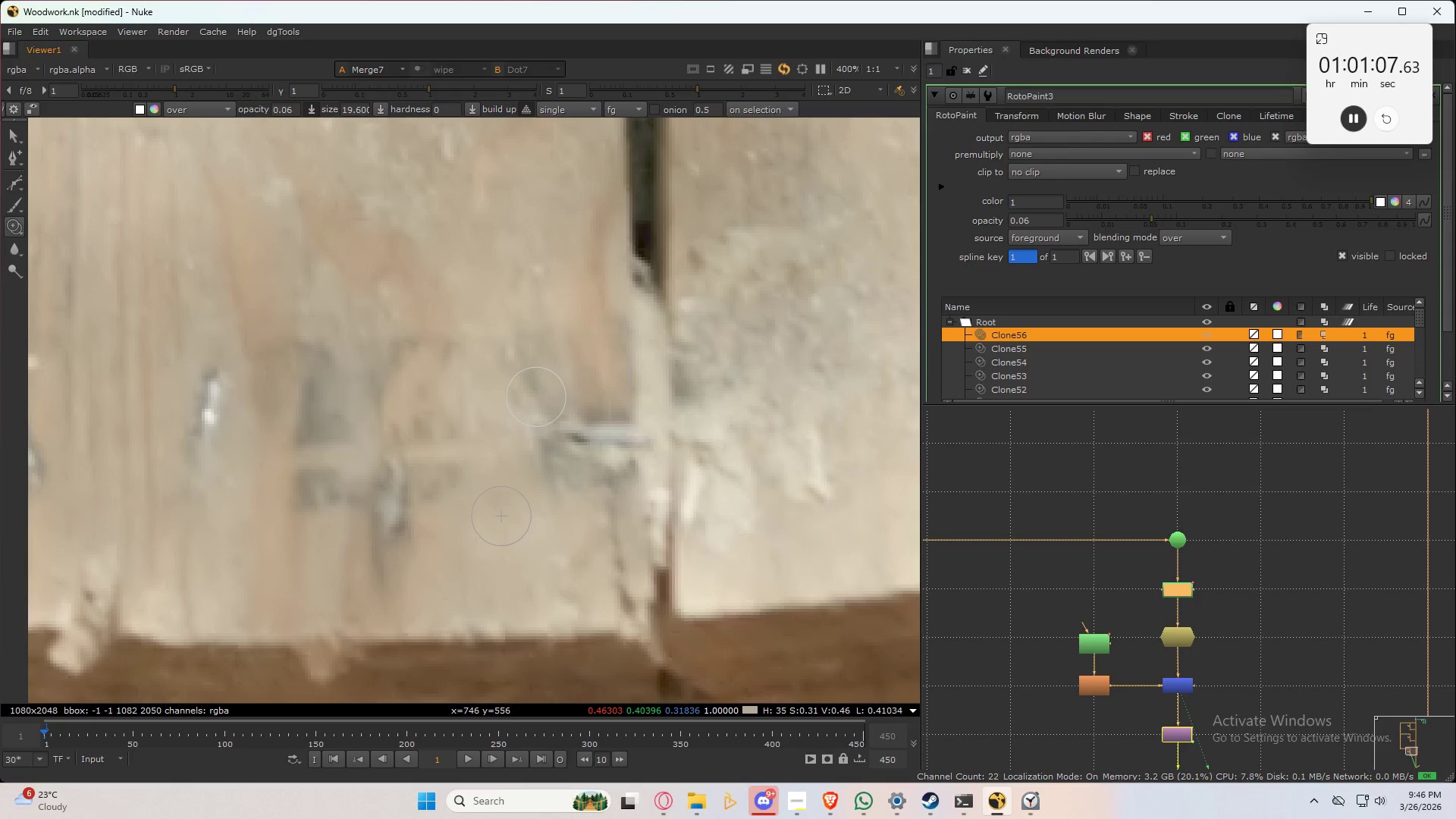 
left_click_drag(start_coordinate=[537, 406], to_coordinate=[564, 416])
 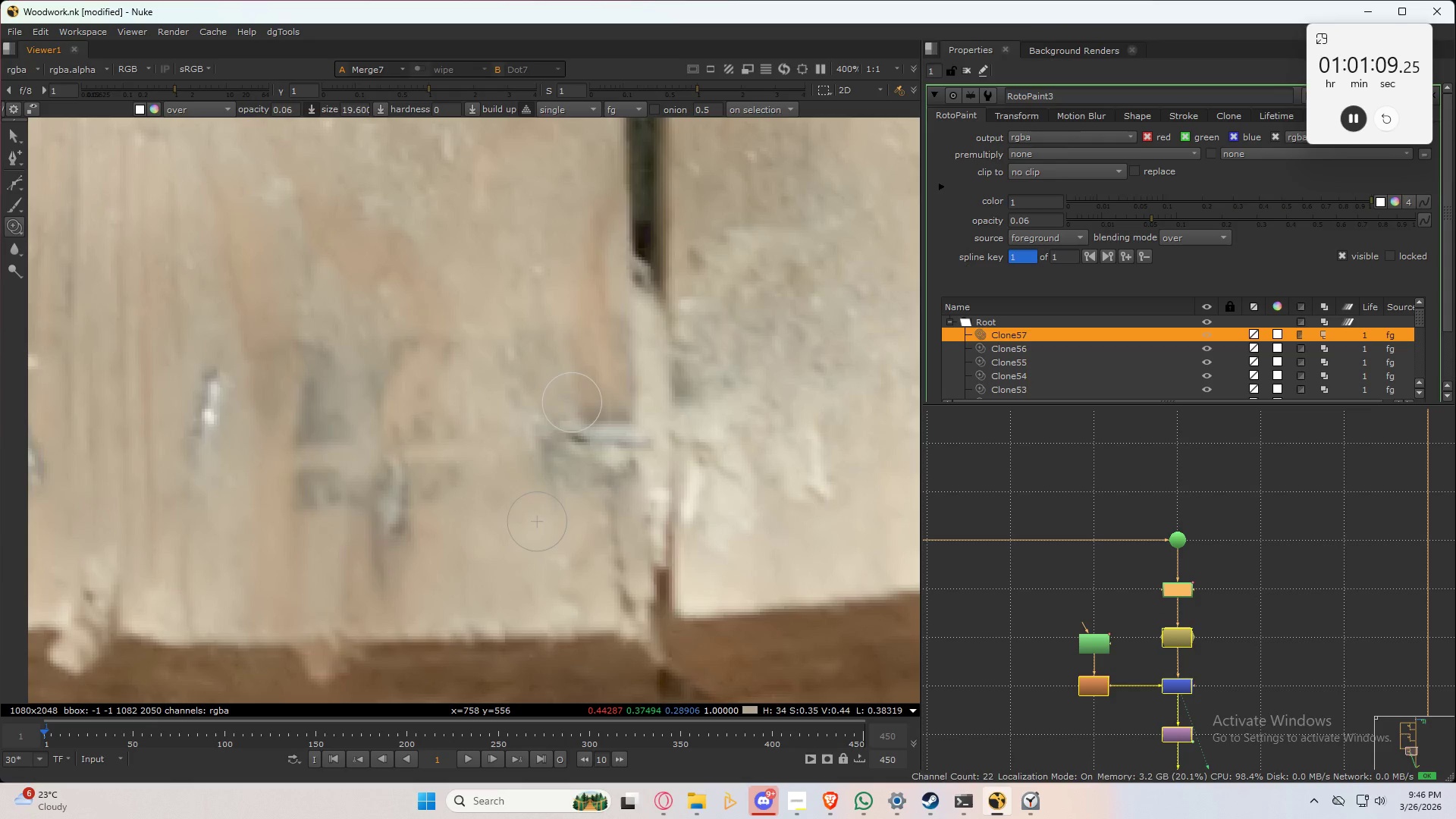 
left_click_drag(start_coordinate=[553, 414], to_coordinate=[530, 400])
 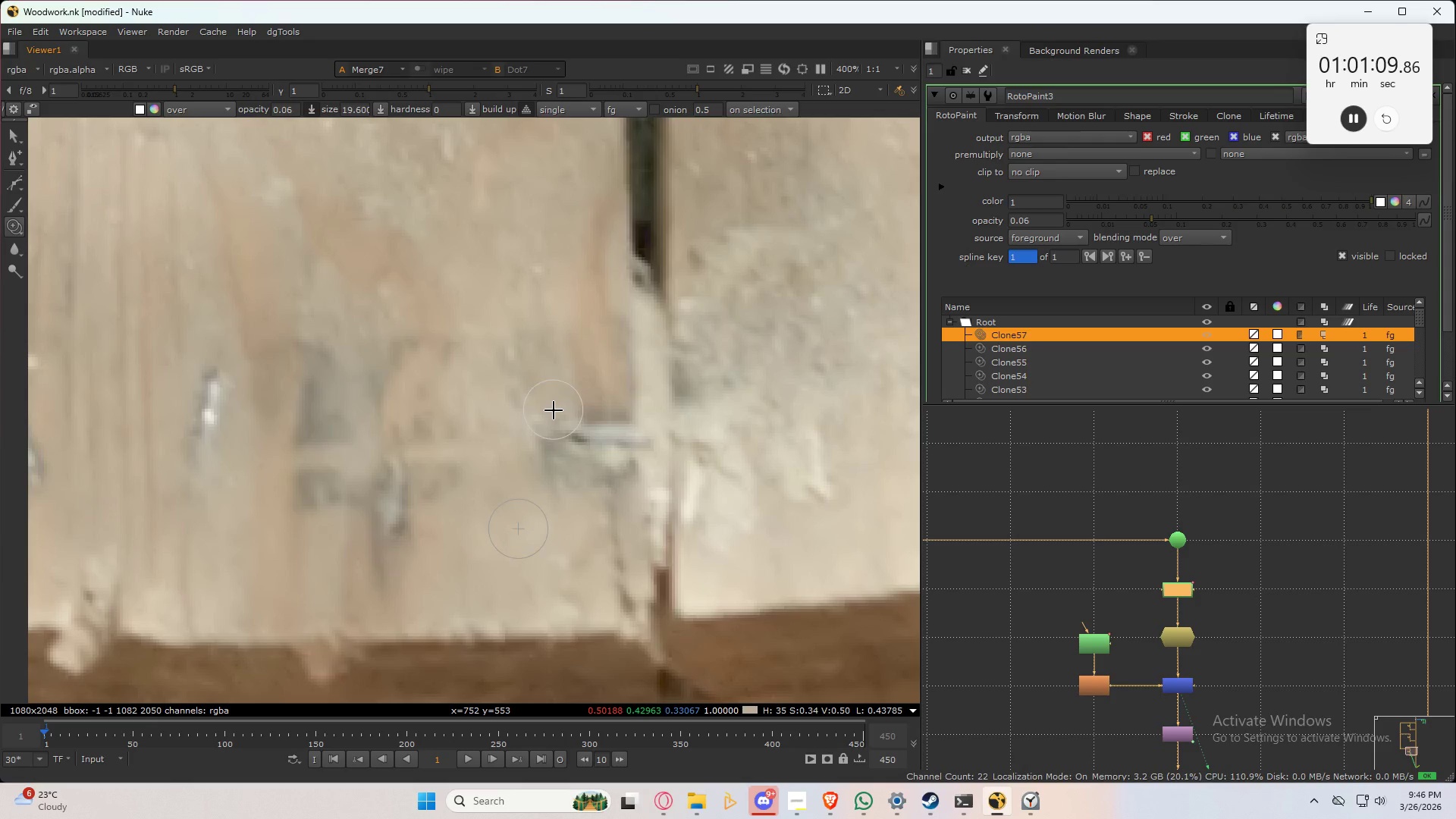 
hold_key(key=ControlLeft, duration=0.52)
left_click_drag(start_coordinate=[551, 409], to_coordinate=[519, 403])
 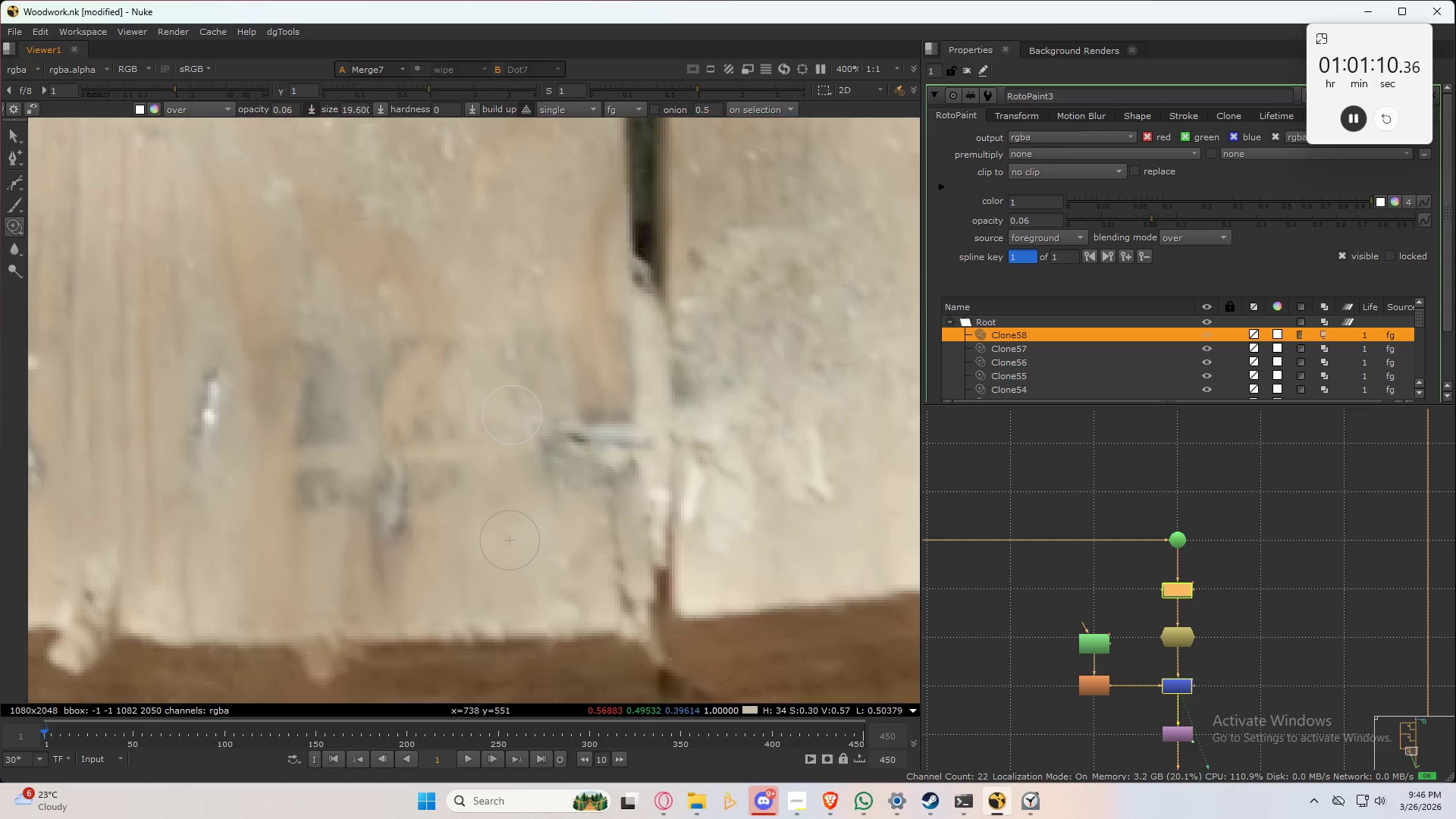 
hold_key(key=ControlLeft, duration=1.76)
left_click_drag(start_coordinate=[513, 416], to_coordinate=[506, 393])
 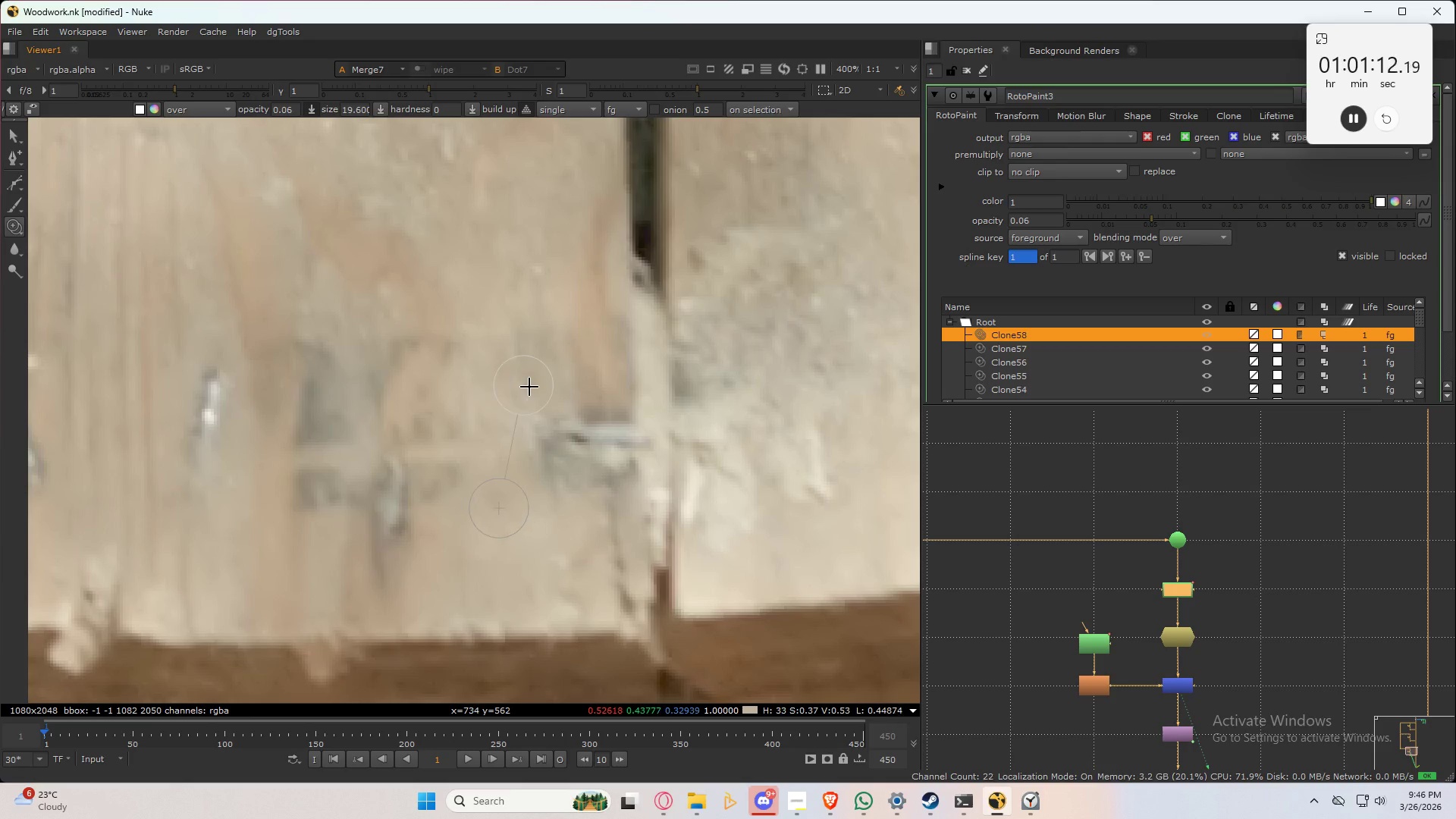 
hold_key(key=ControlLeft, duration=0.38)
left_click_drag(start_coordinate=[501, 383], to_coordinate=[539, 393])
 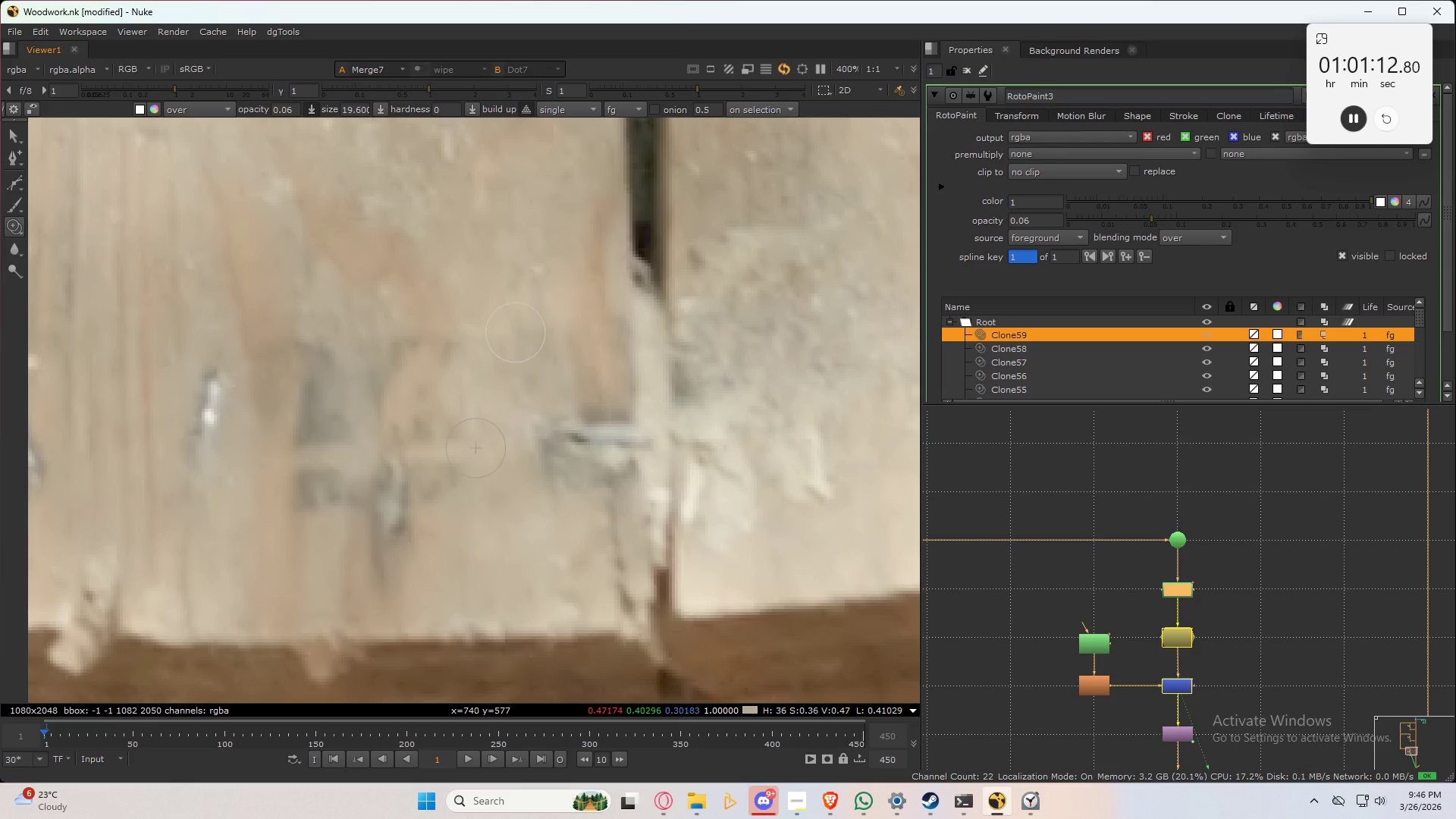 
left_click_drag(start_coordinate=[526, 404], to_coordinate=[526, 396])
 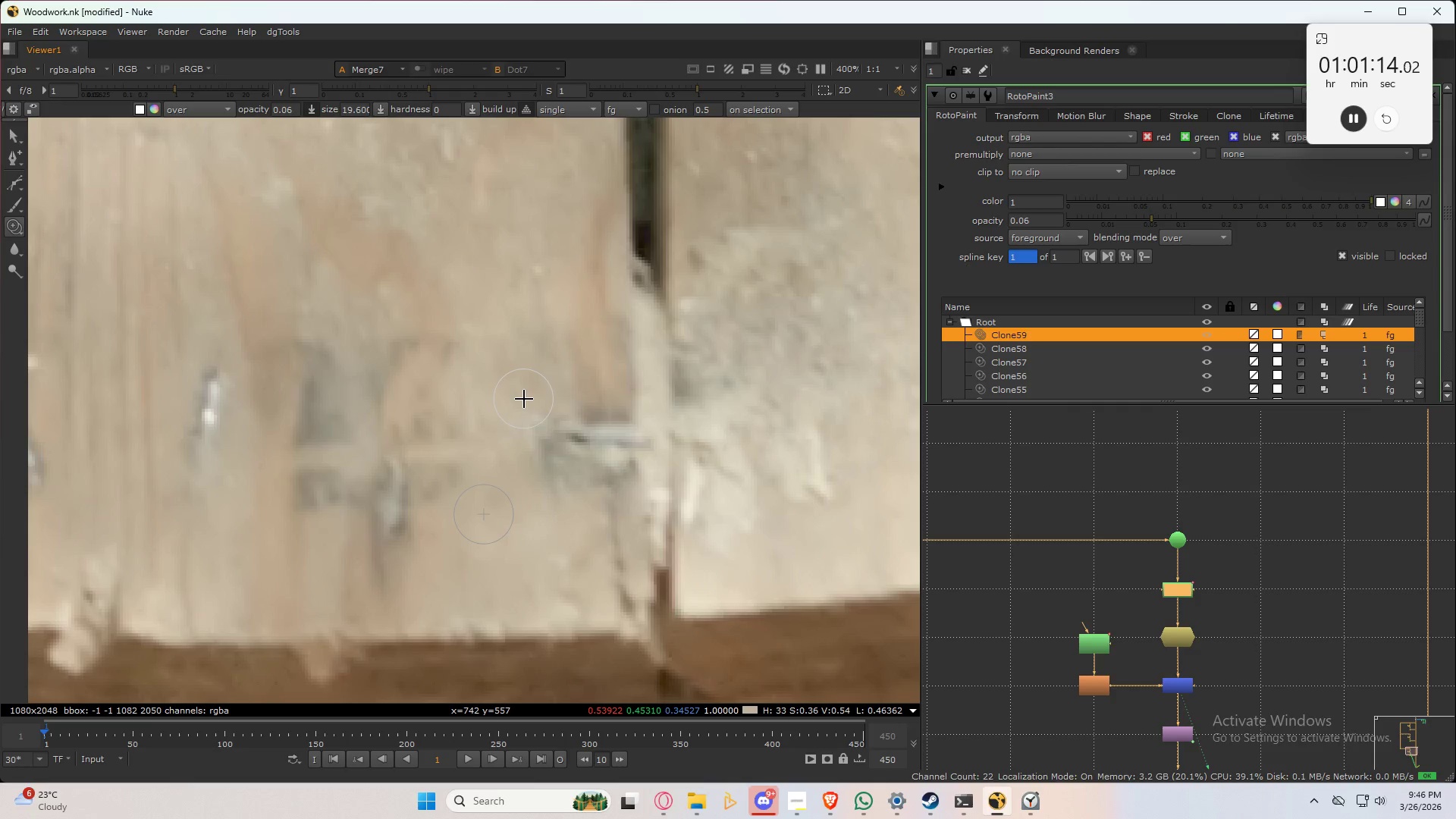 
hold_key(key=ControlLeft, duration=0.5)
left_click_drag(start_coordinate=[525, 399], to_coordinate=[529, 361])
 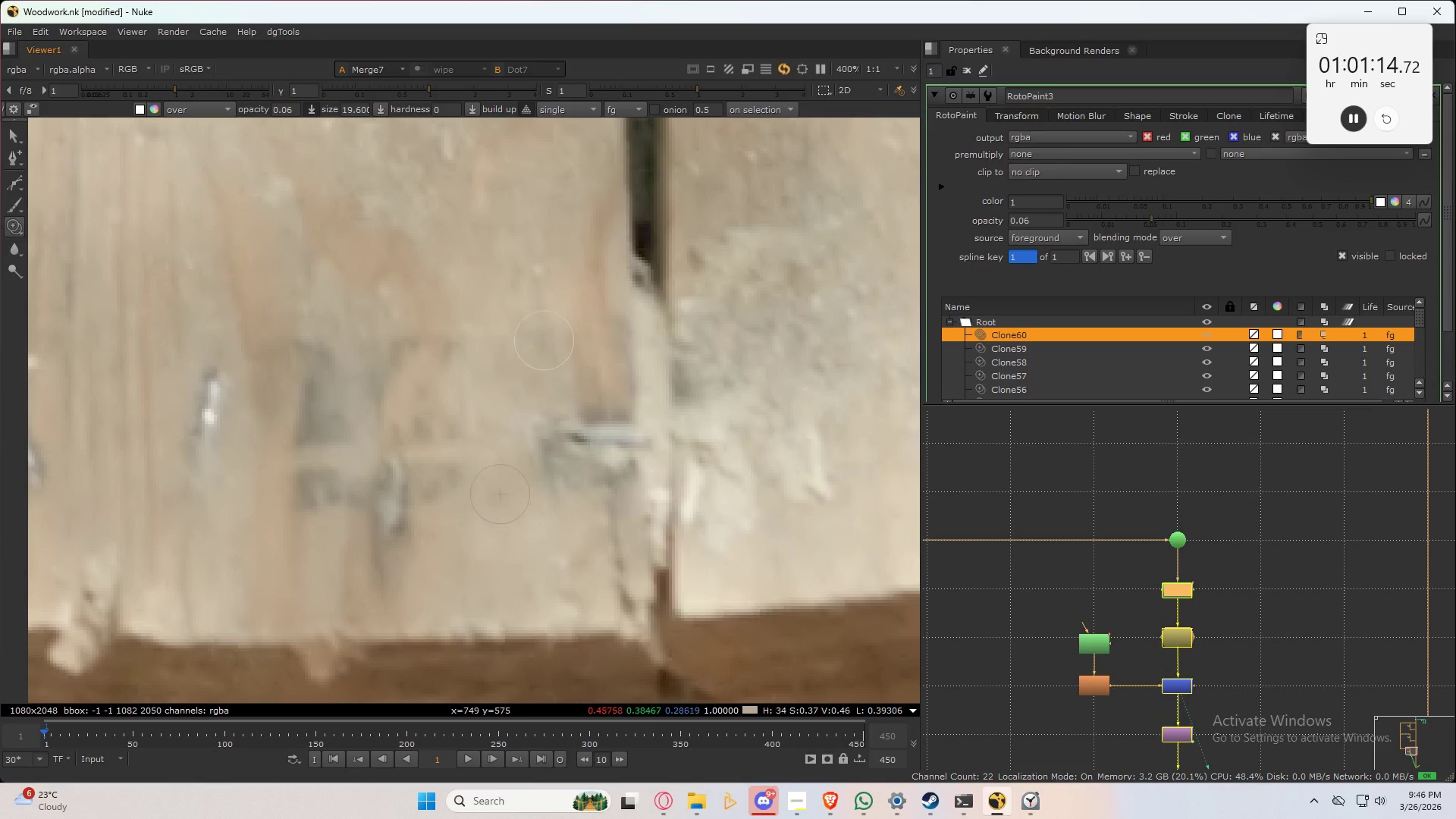 
left_click_drag(start_coordinate=[534, 371], to_coordinate=[541, 367])
 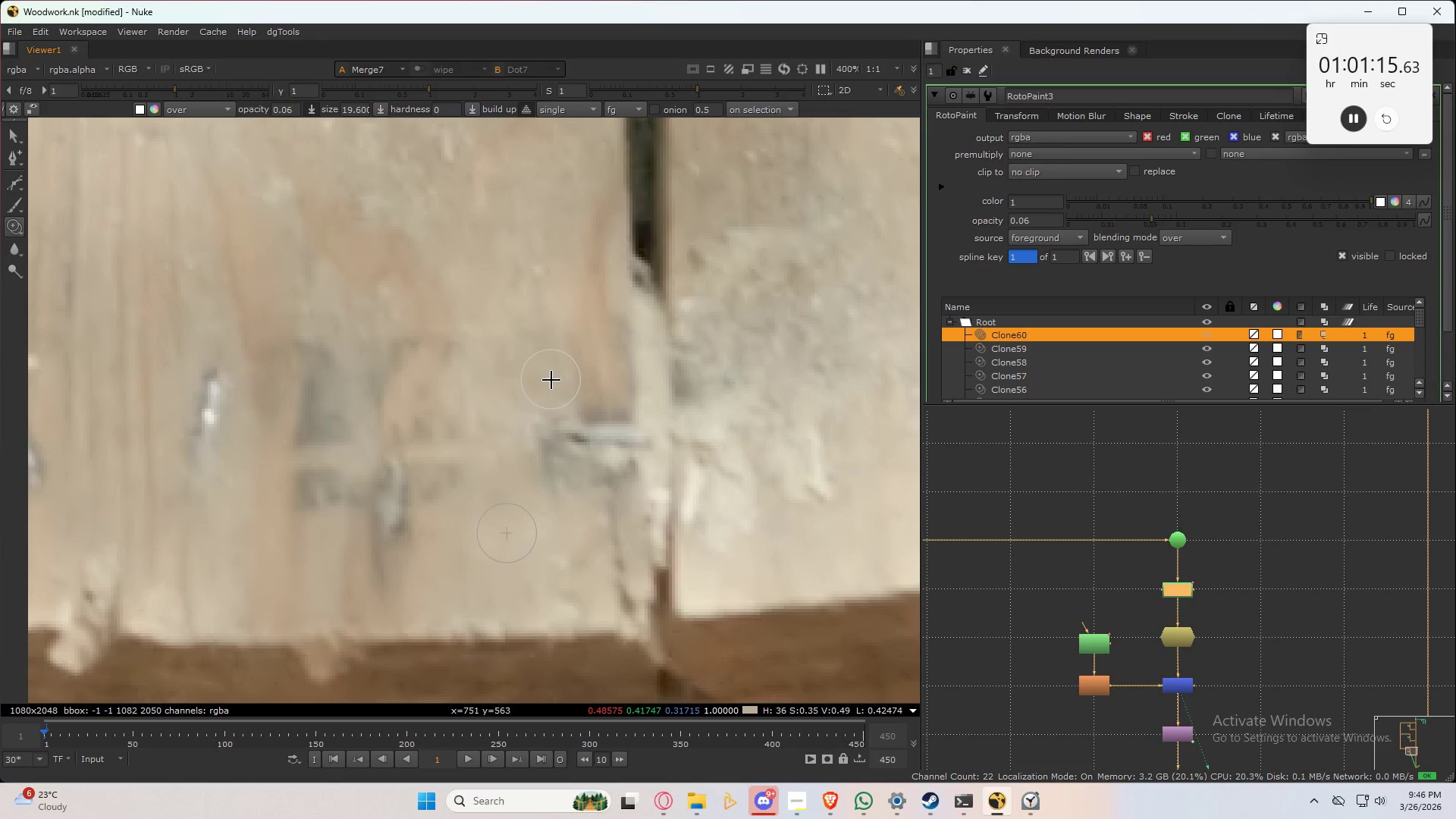 
hold_key(key=ControlLeft, duration=0.94)
left_click_drag(start_coordinate=[551, 380], to_coordinate=[530, 362])
 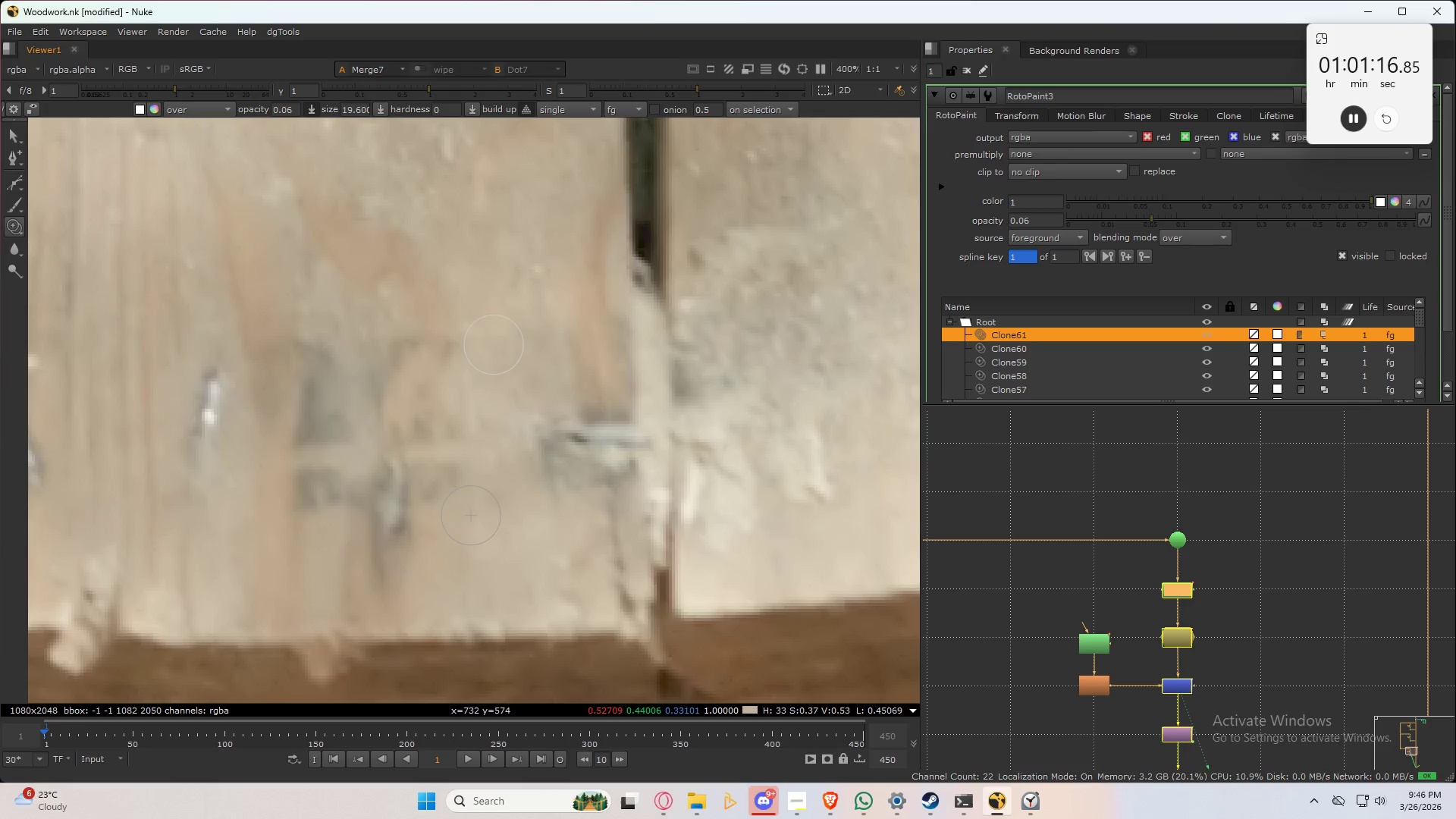 
left_click_drag(start_coordinate=[514, 387], to_coordinate=[538, 352])
 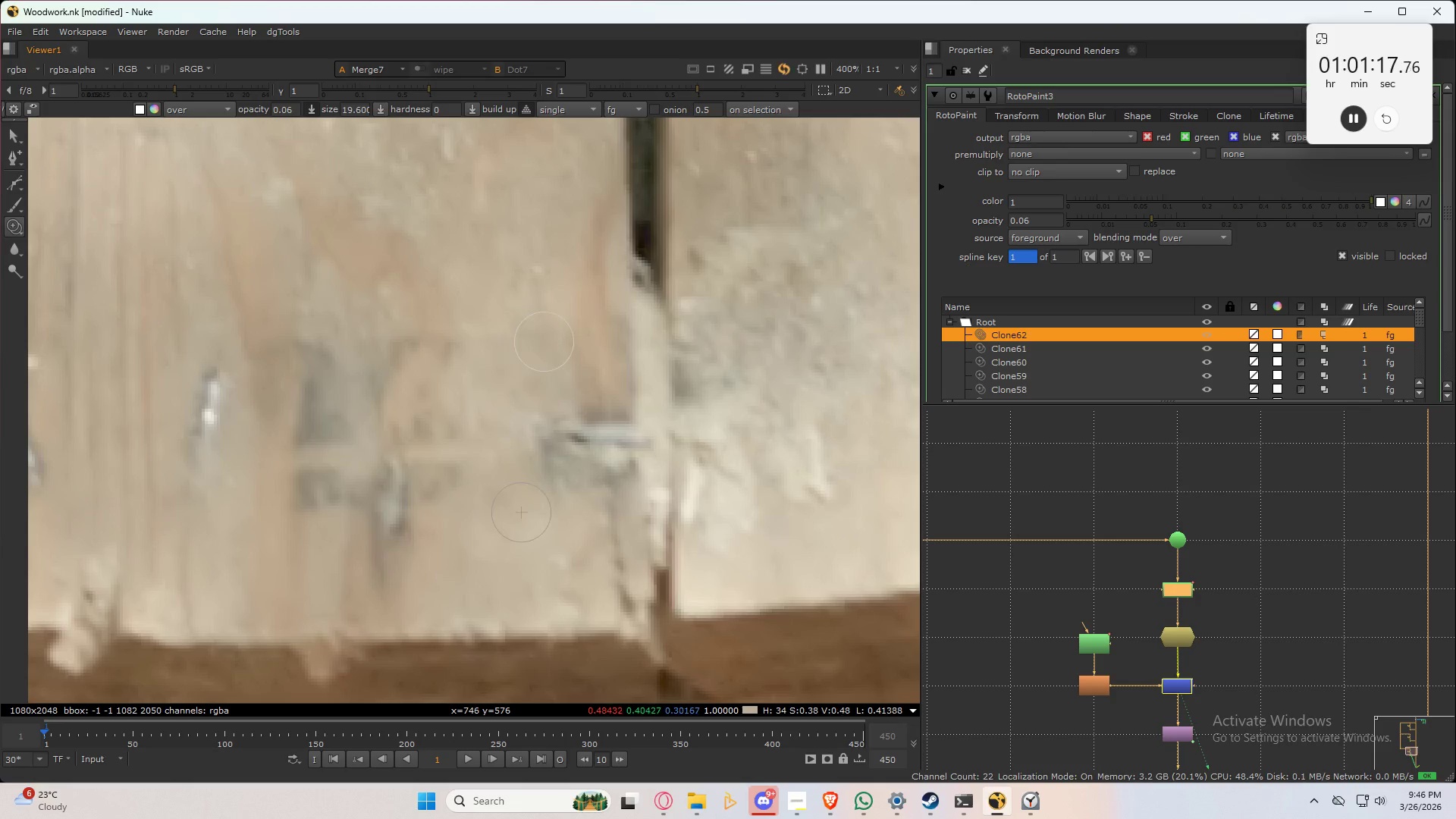 
left_click_drag(start_coordinate=[529, 340], to_coordinate=[539, 409])
 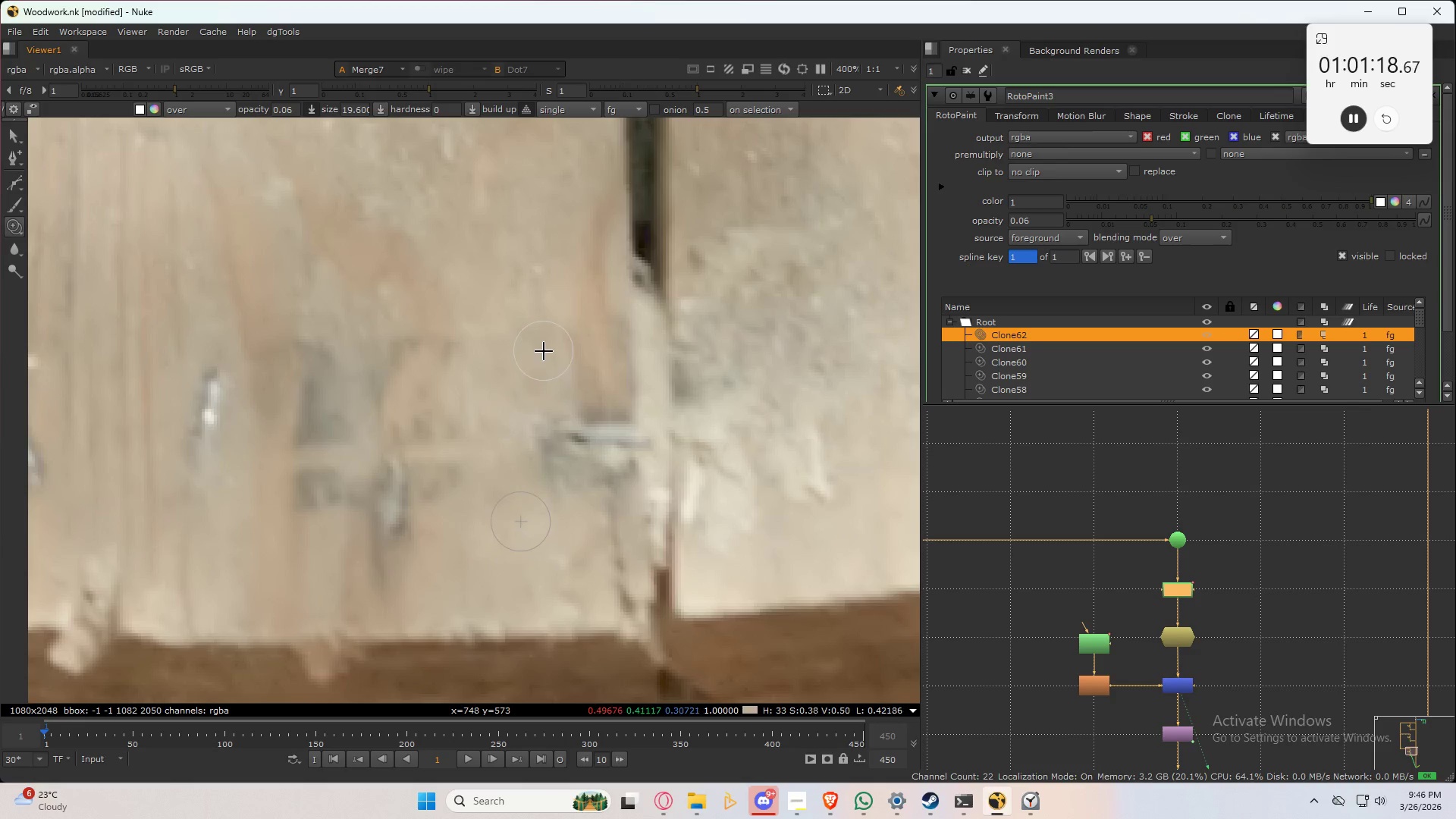 
hold_key(key=ControlLeft, duration=0.84)
left_click_drag(start_coordinate=[544, 354], to_coordinate=[561, 497])
 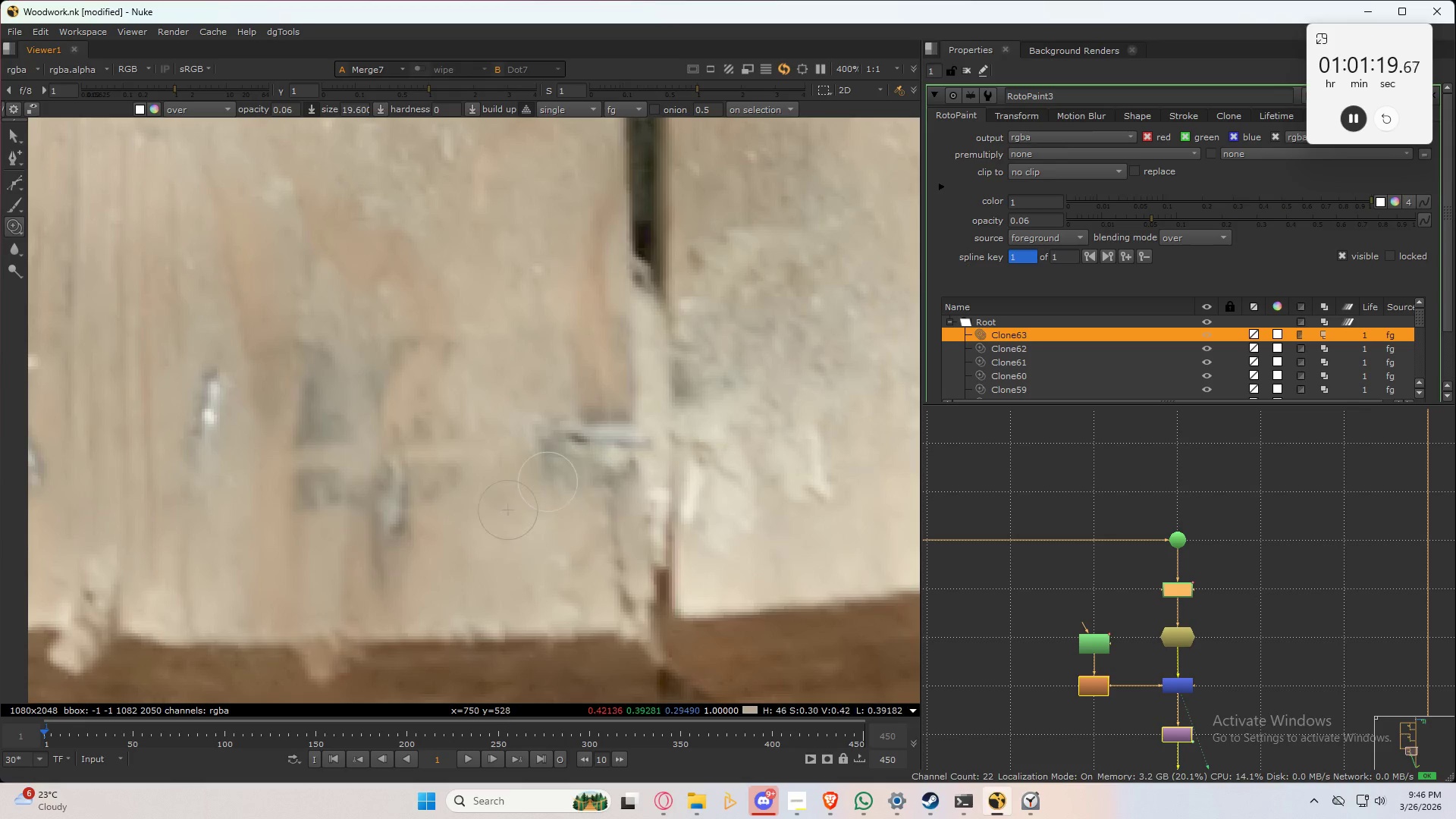 
left_click_drag(start_coordinate=[554, 515], to_coordinate=[556, 486])
 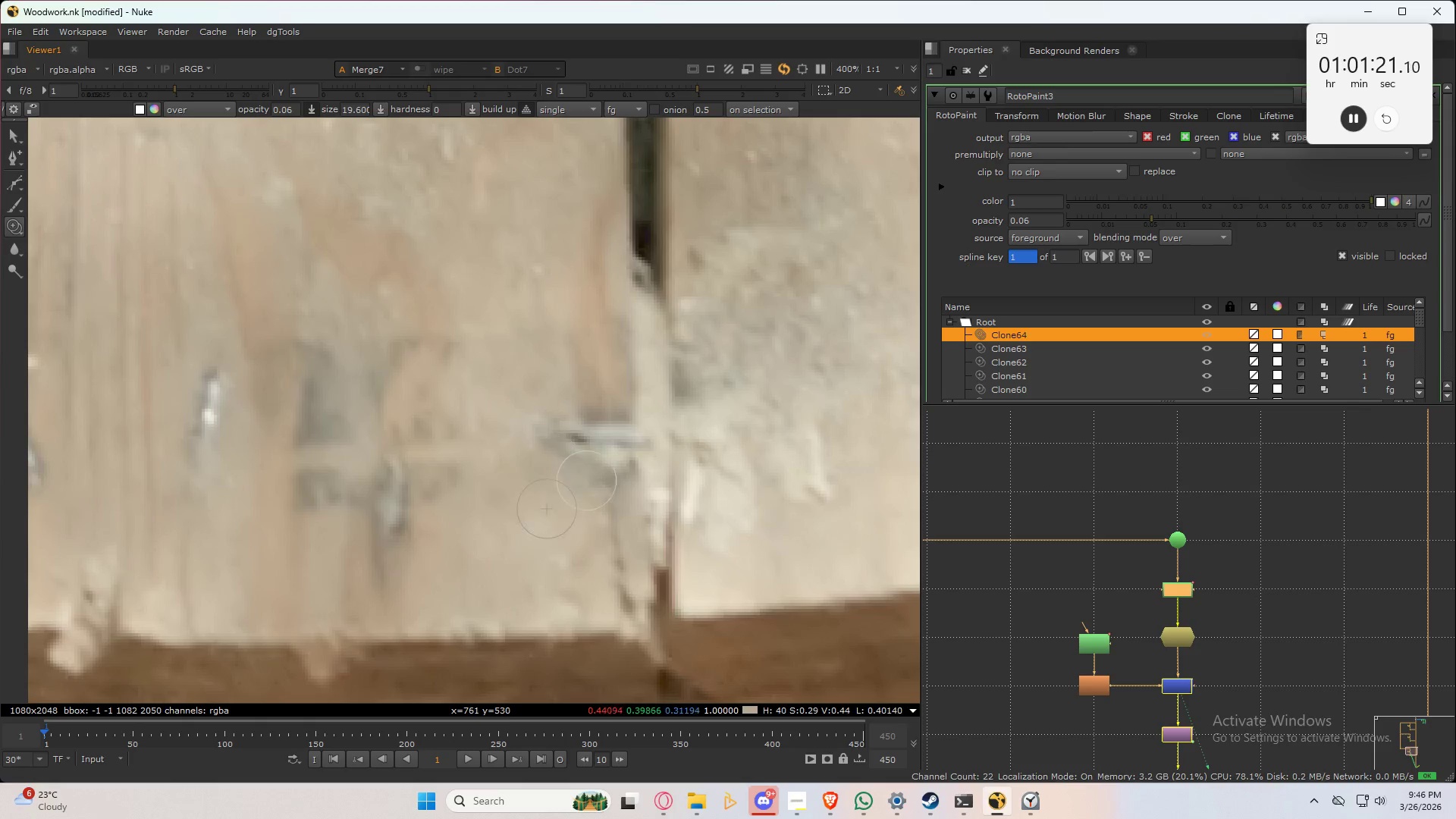 
left_click_drag(start_coordinate=[544, 460], to_coordinate=[588, 479])
 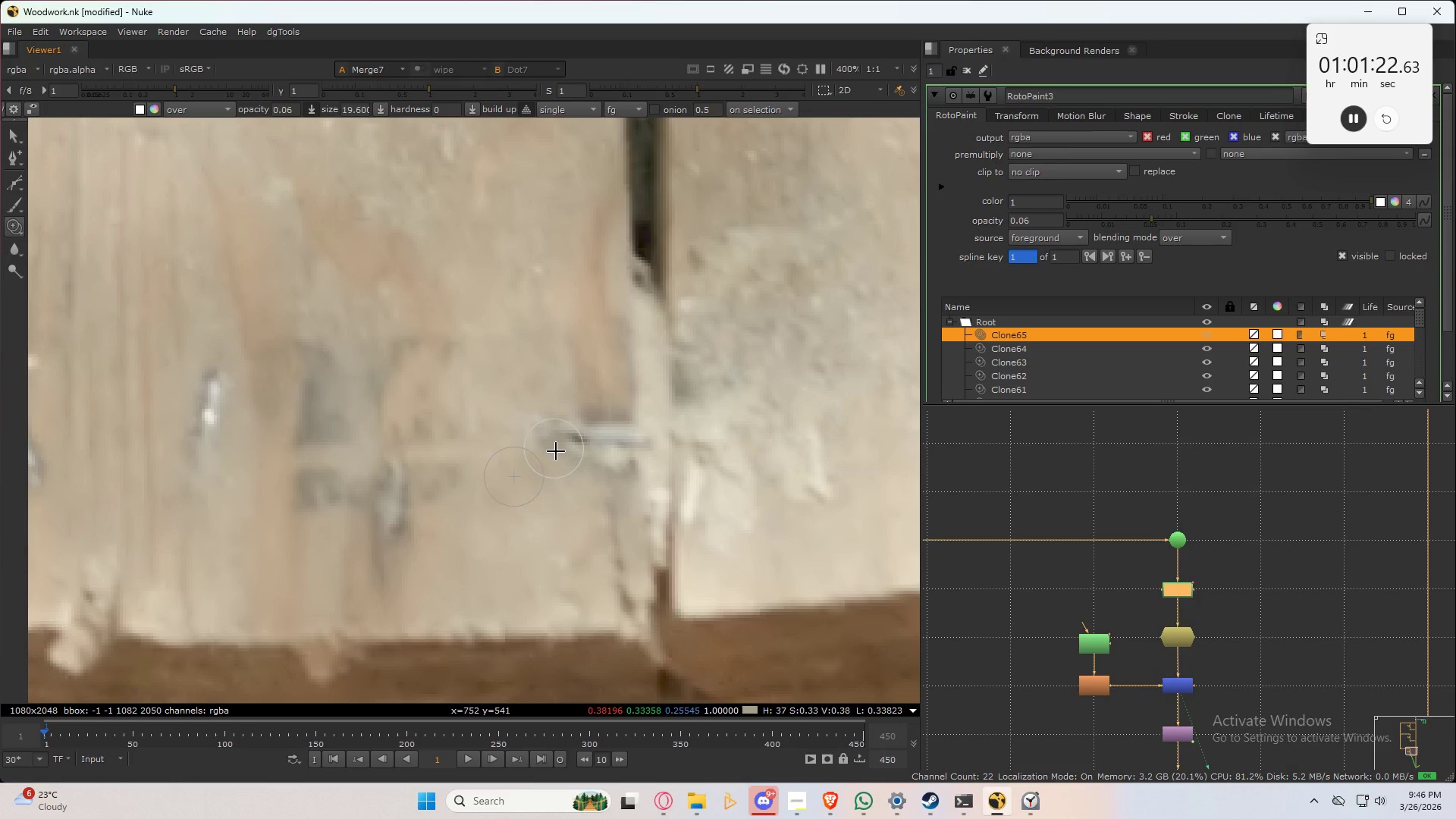 
left_click_drag(start_coordinate=[570, 474], to_coordinate=[554, 447])
 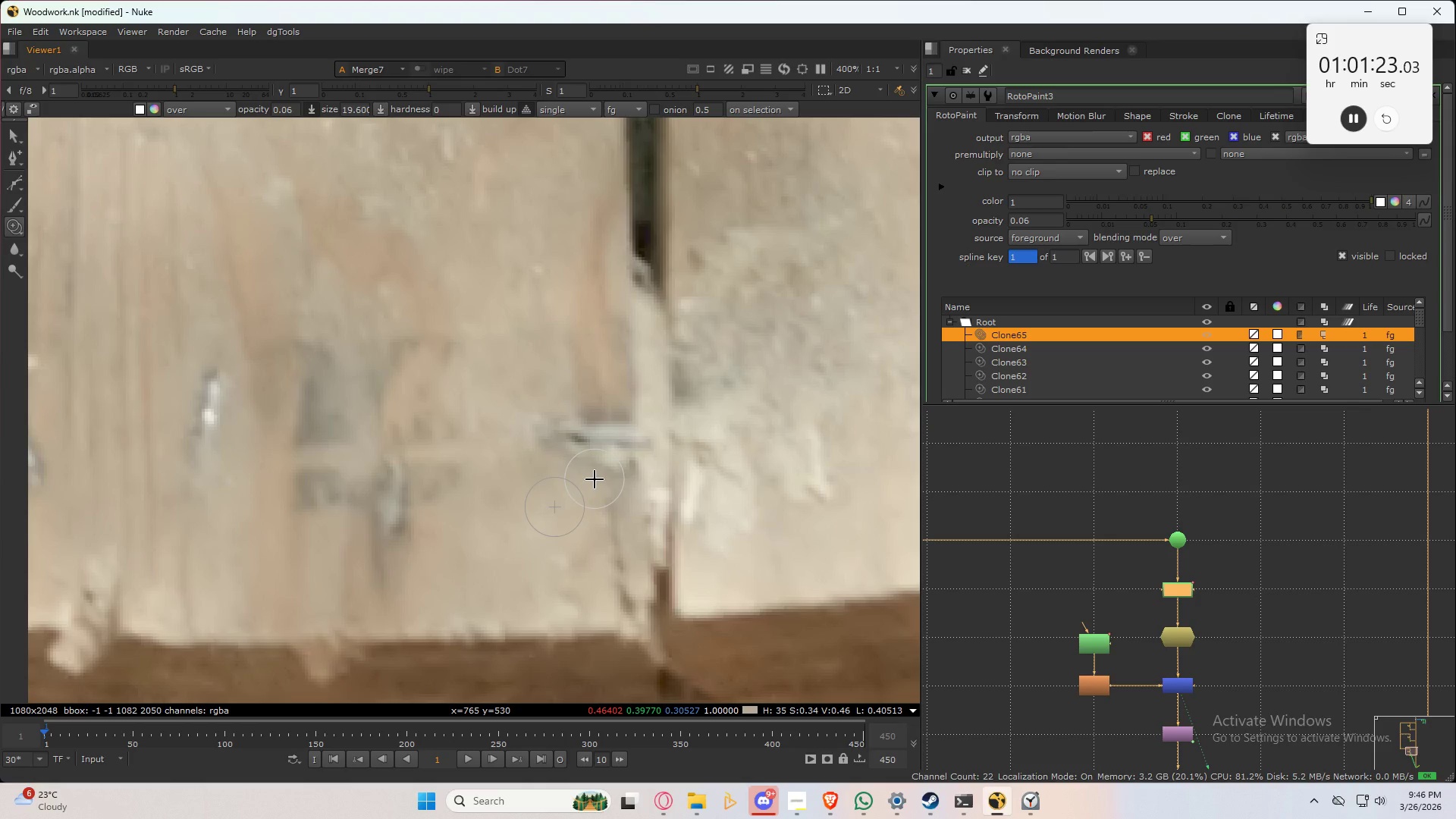 
hold_key(key=ControlLeft, duration=0.31)
left_click_drag(start_coordinate=[595, 479], to_coordinate=[624, 466])
 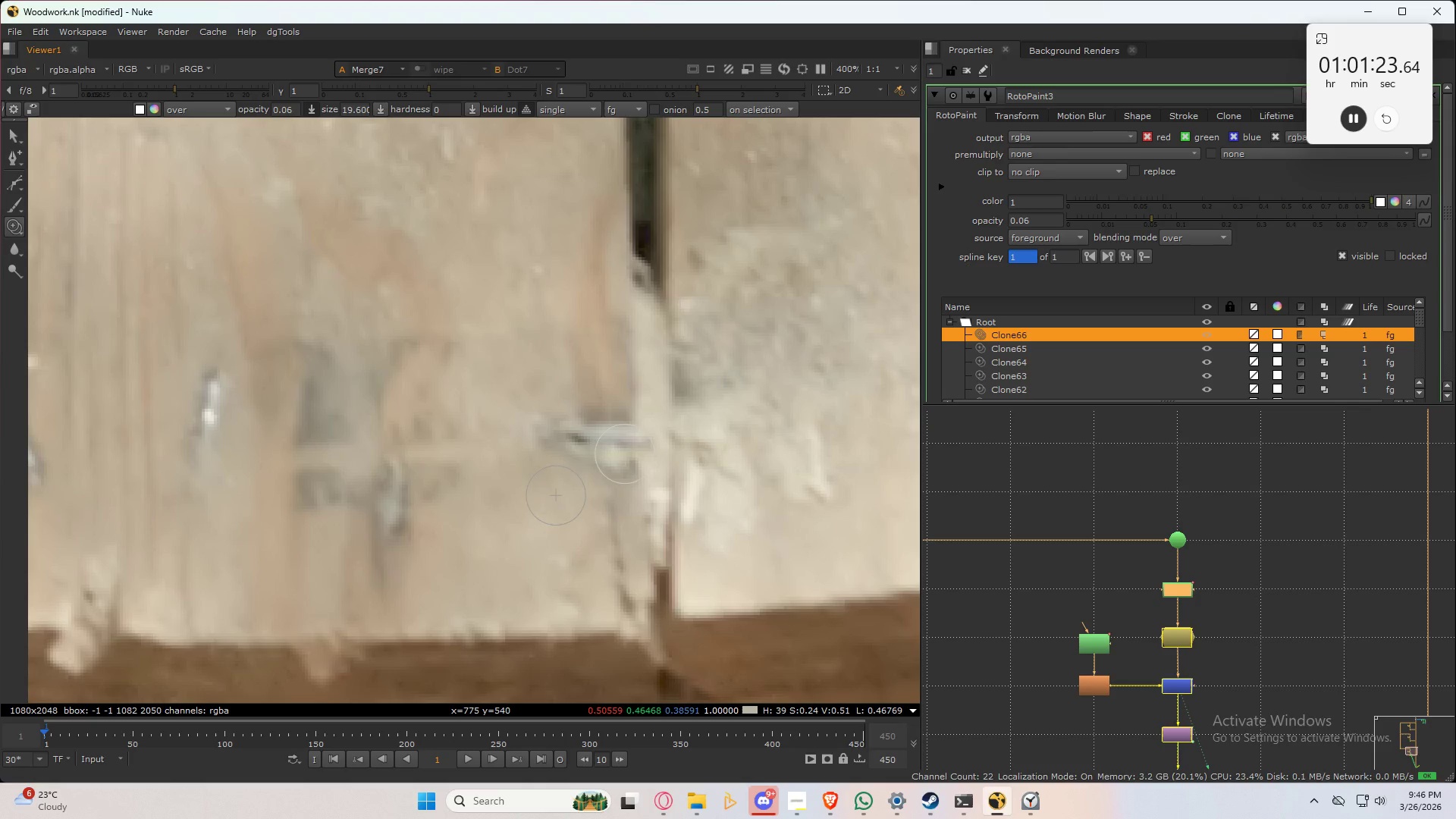 
left_click_drag(start_coordinate=[641, 458], to_coordinate=[610, 476])
 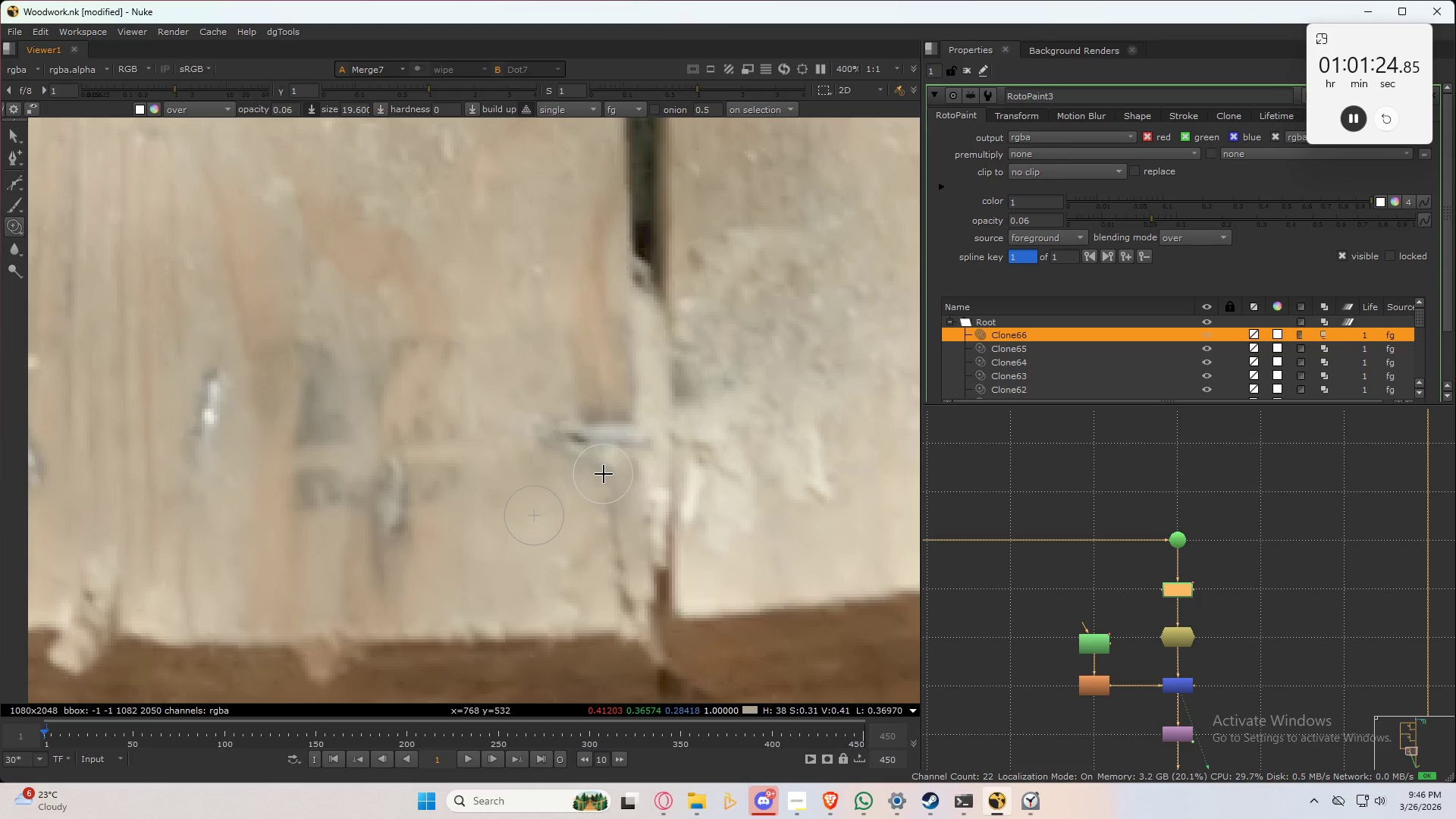 
hold_key(key=ControlLeft, duration=0.31)
left_click_drag(start_coordinate=[604, 474], to_coordinate=[566, 468])
 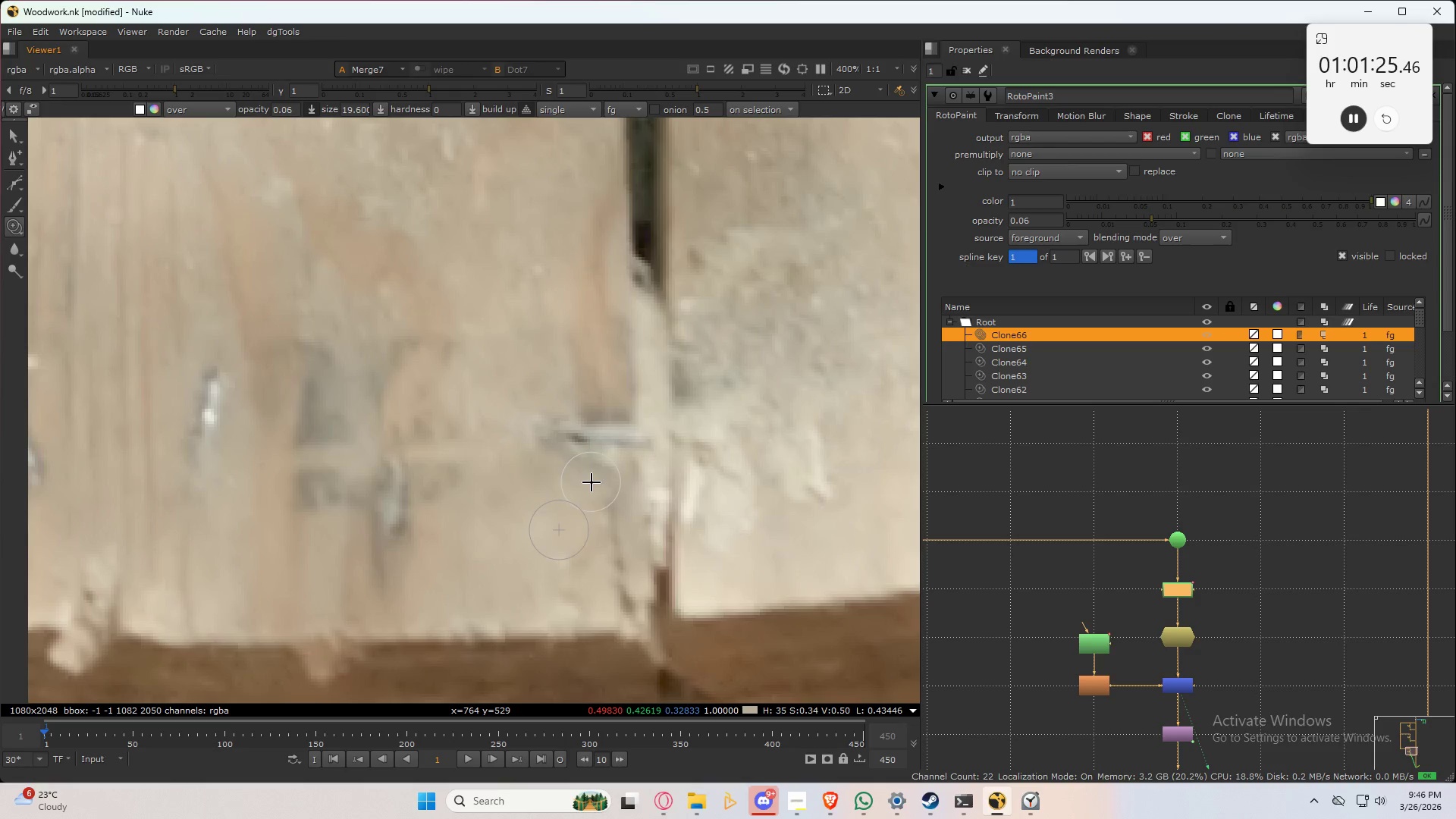 
hold_key(key=ControlLeft, duration=0.52)
left_click_drag(start_coordinate=[592, 483], to_coordinate=[560, 441])
 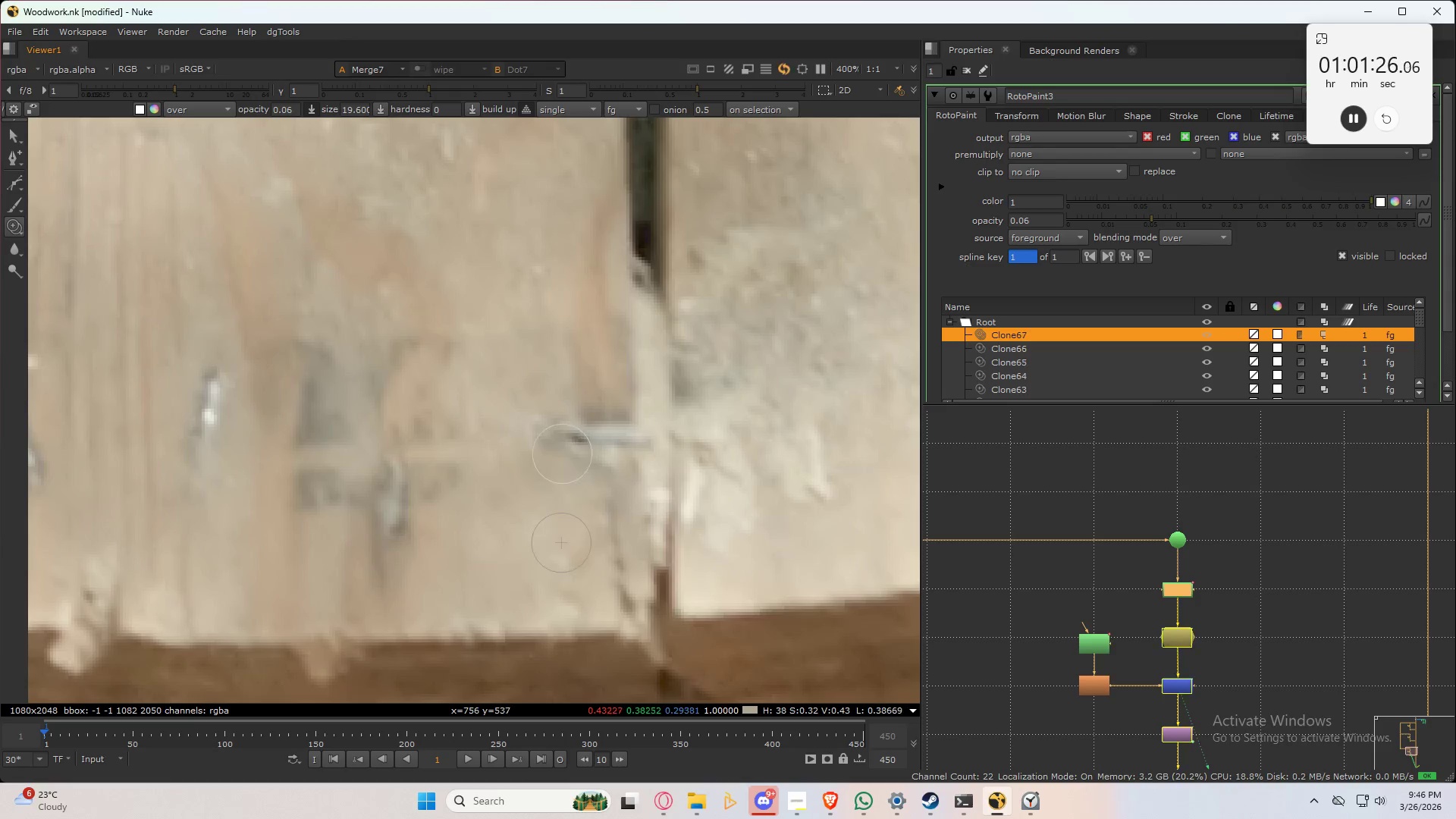 
hold_key(key=ControlLeft, duration=1.73)
left_click_drag(start_coordinate=[569, 465], to_coordinate=[555, 421])
 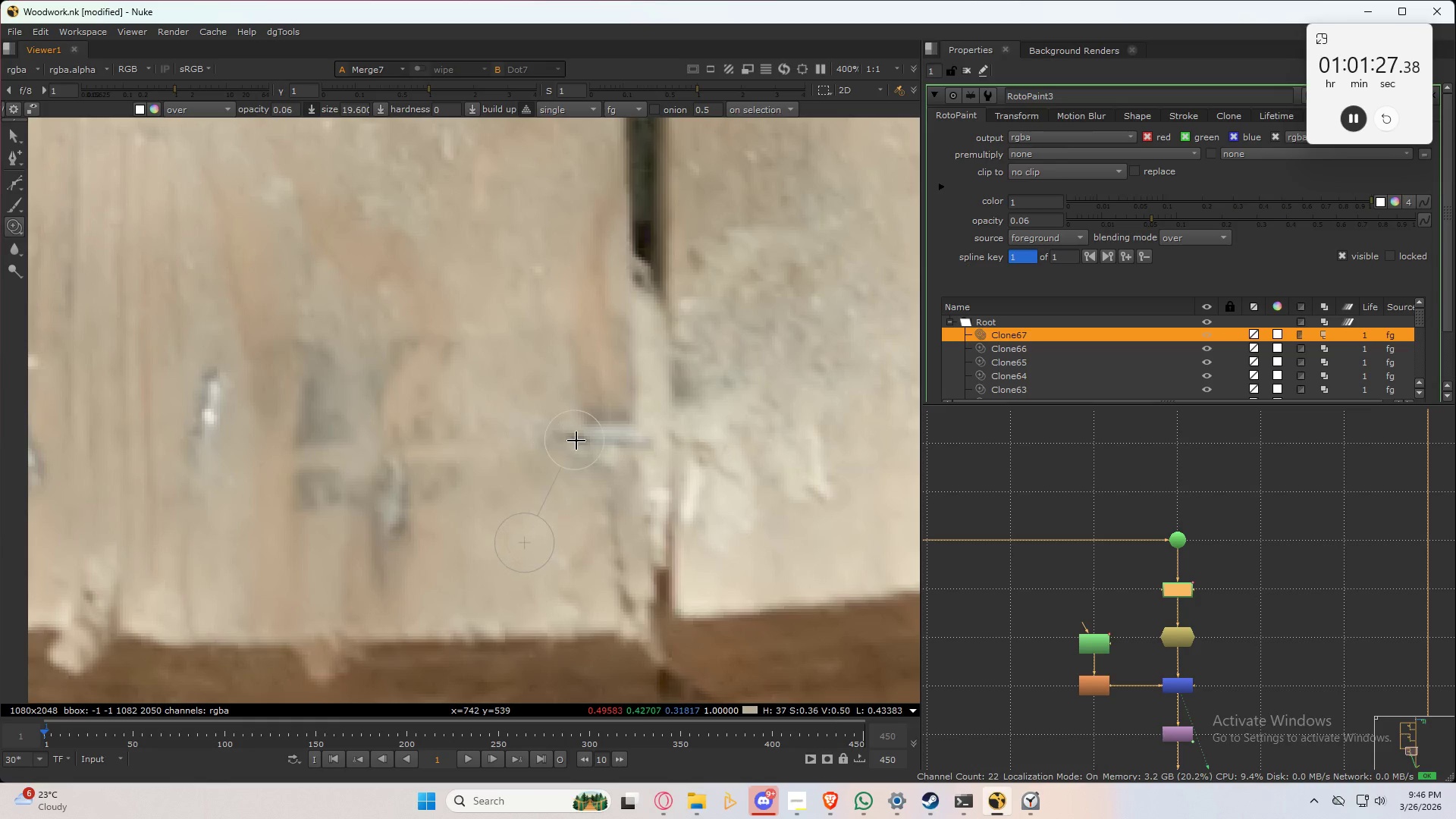 
left_click_drag(start_coordinate=[526, 454], to_coordinate=[576, 441])
 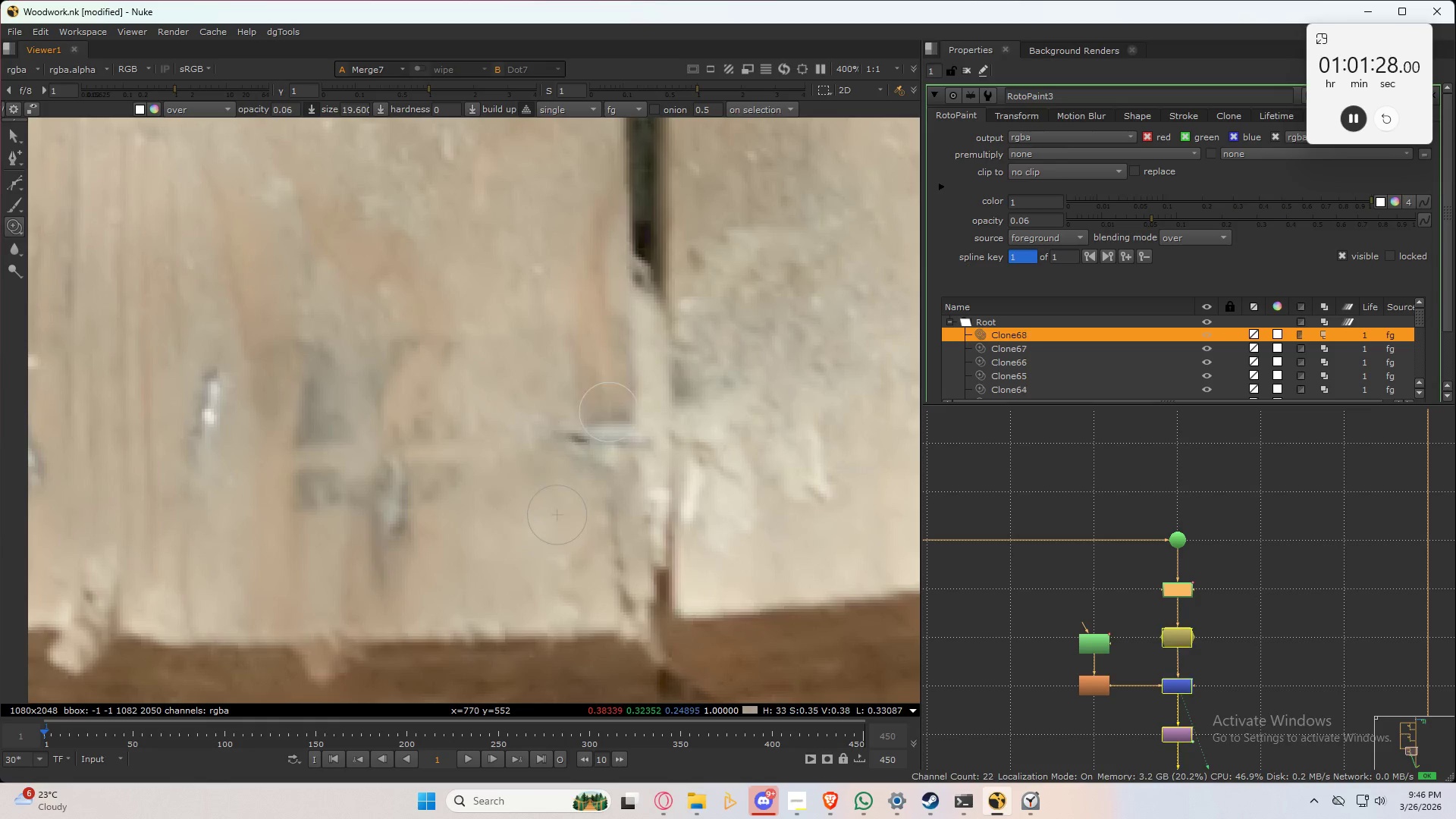 
left_click_drag(start_coordinate=[579, 413], to_coordinate=[579, 420])
 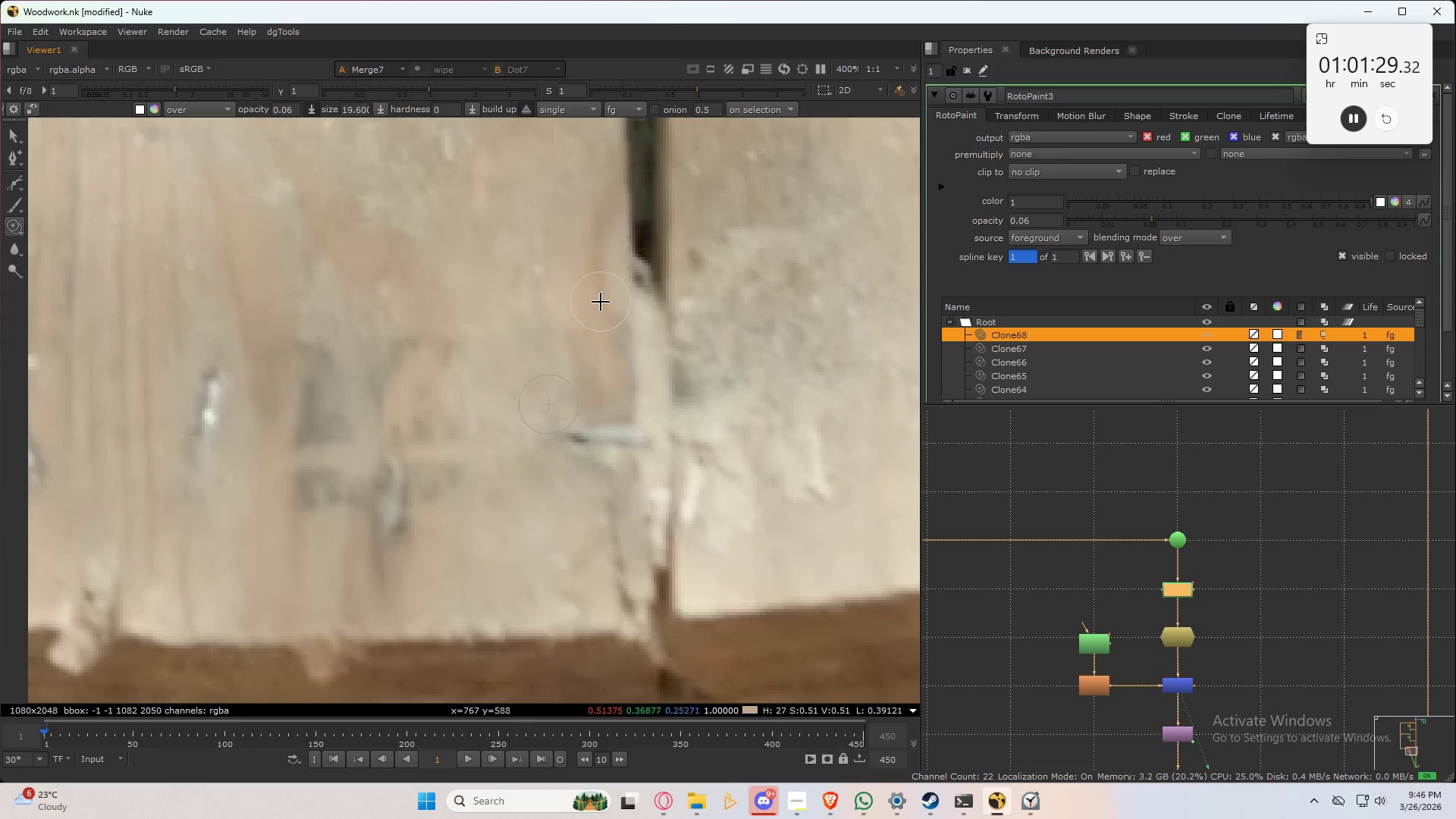 
hold_key(key=ControlLeft, duration=1.19)
left_click_drag(start_coordinate=[604, 271], to_coordinate=[557, 427])
 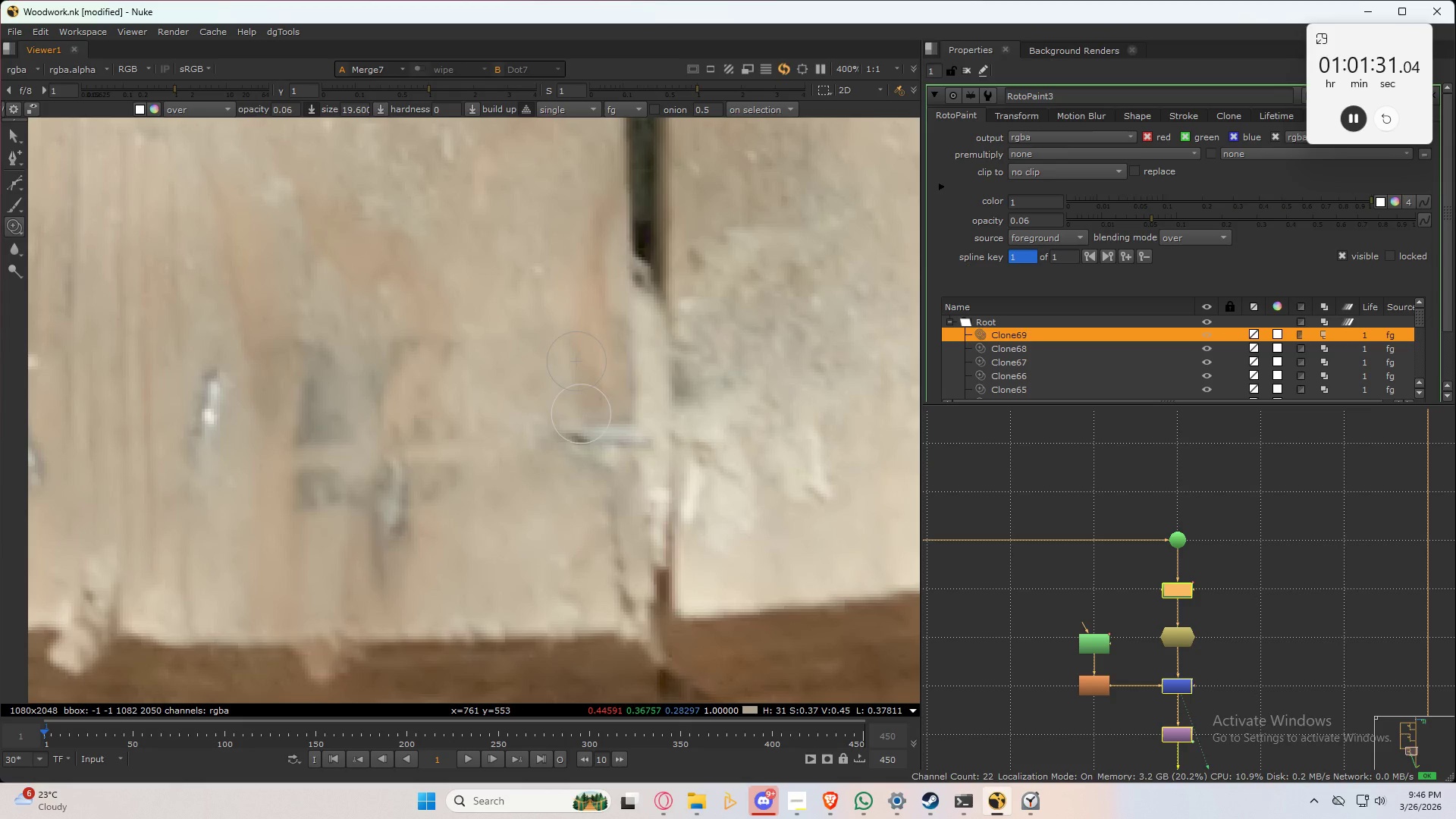 
left_click_drag(start_coordinate=[579, 405], to_coordinate=[592, 414])
 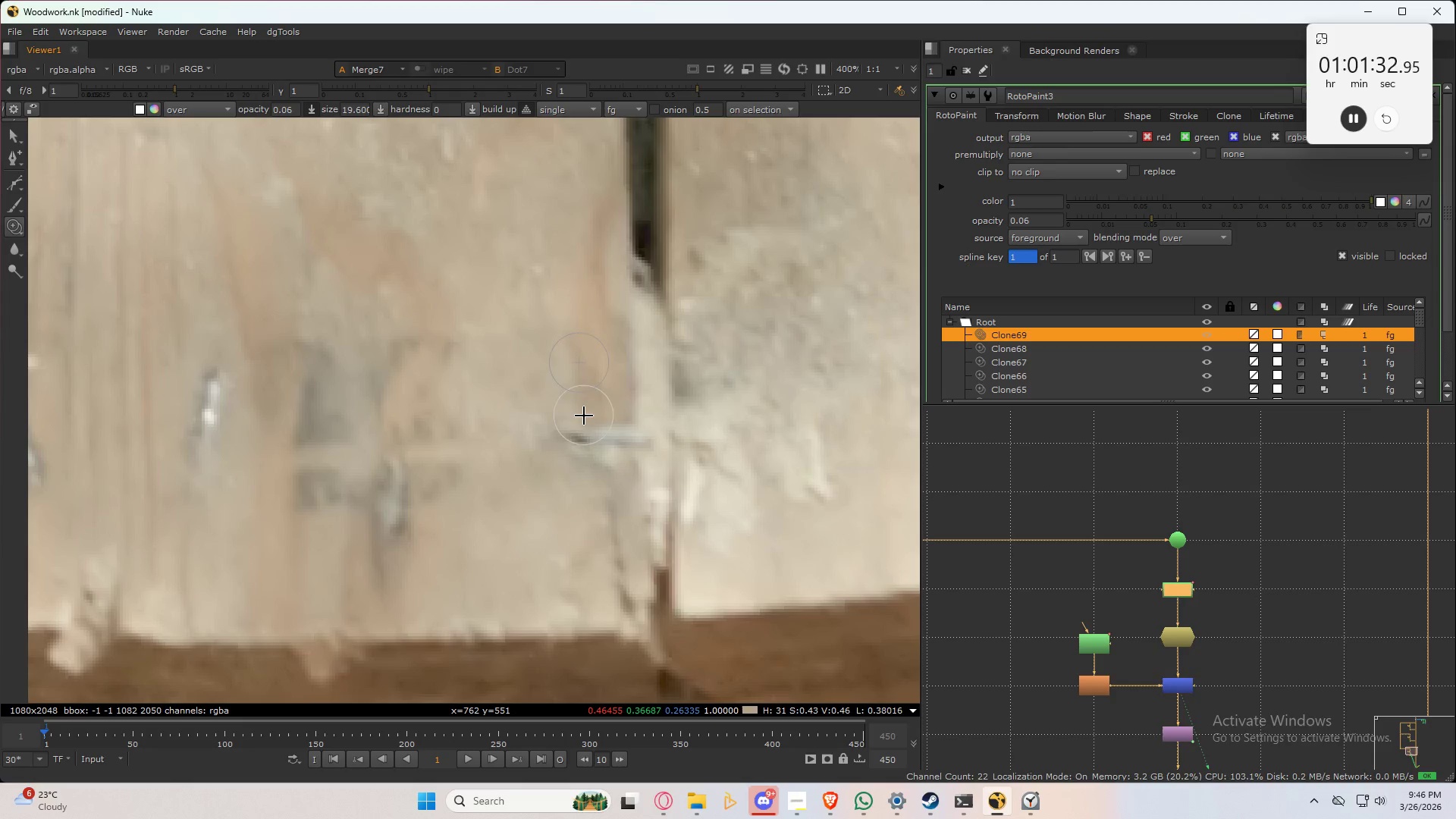 
hold_key(key=ControlLeft, duration=0.47)
left_click_drag(start_coordinate=[584, 416], to_coordinate=[588, 414])
 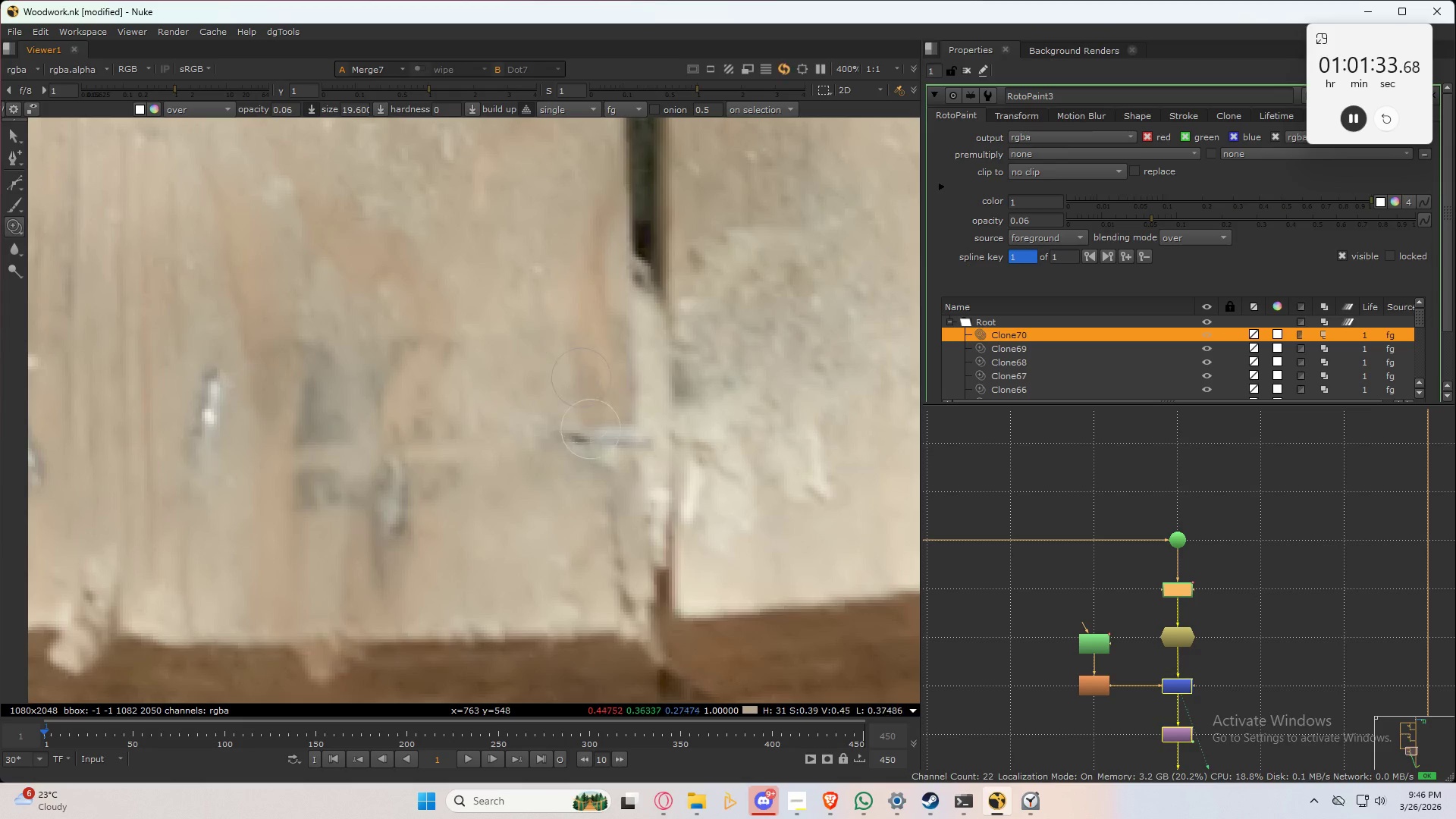 
left_click_drag(start_coordinate=[583, 414], to_coordinate=[624, 416])
 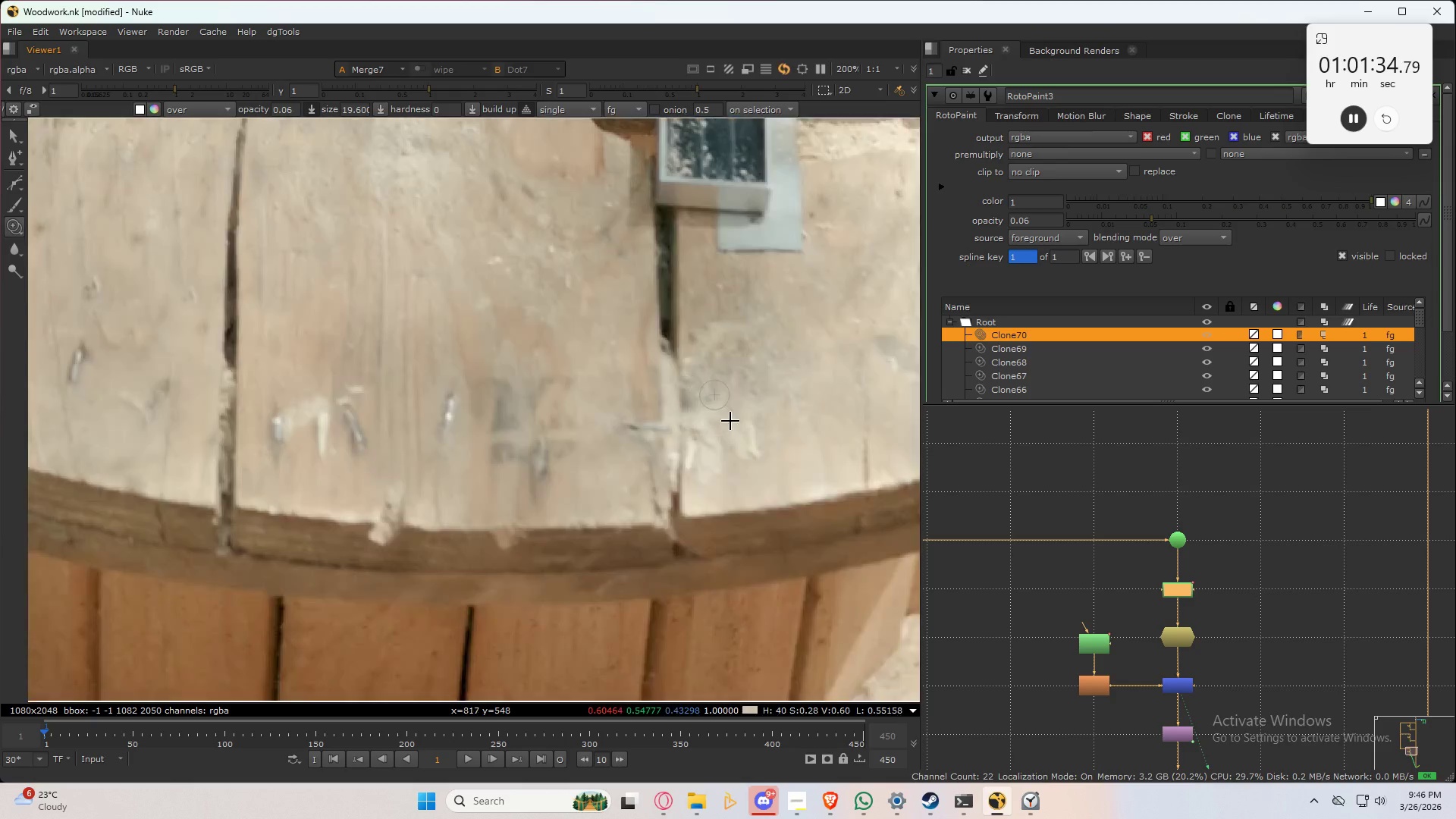 
type(32)
 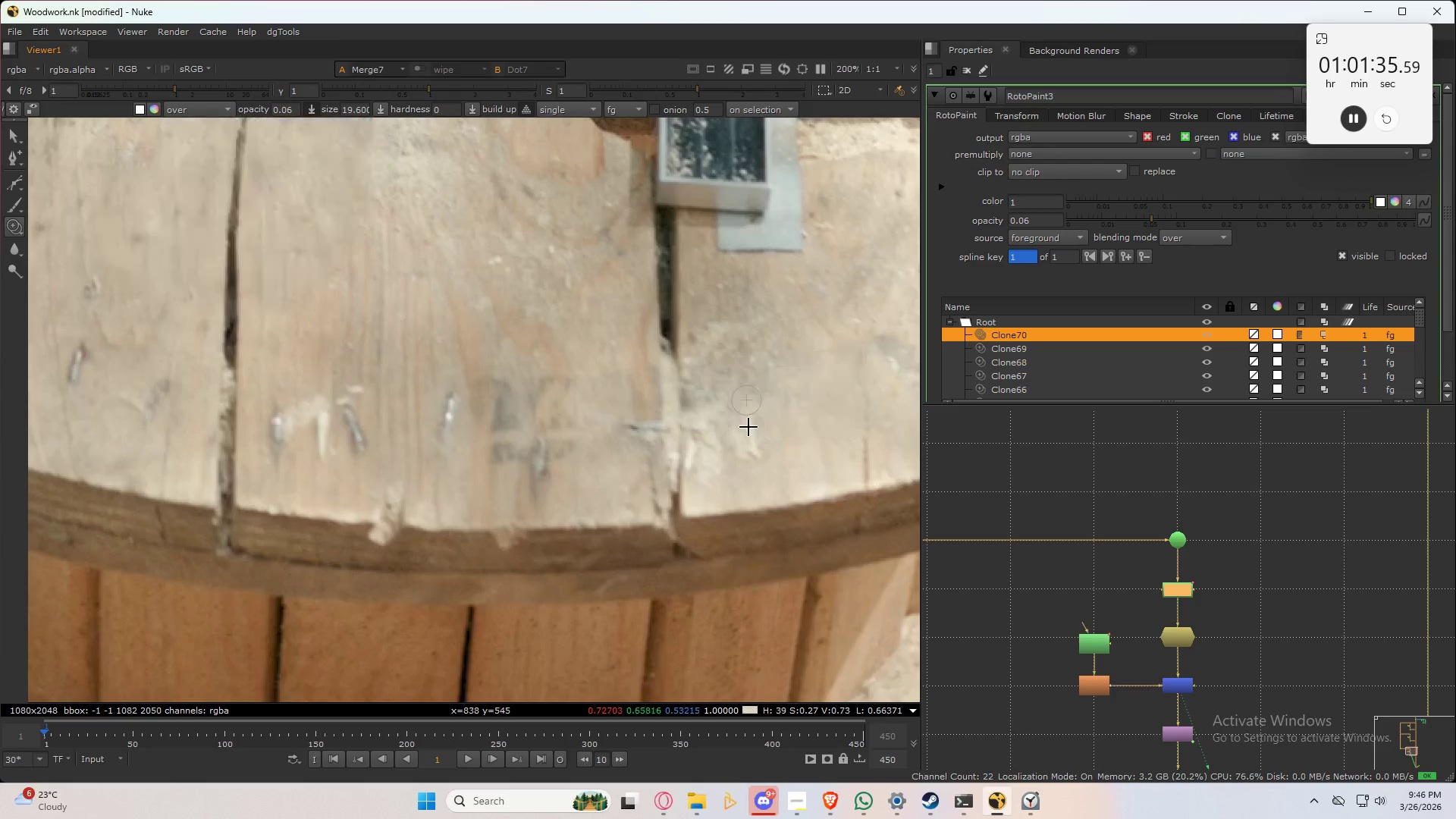 
scroll: coordinate [693, 416], scroll_direction: down, amount: 4.0
 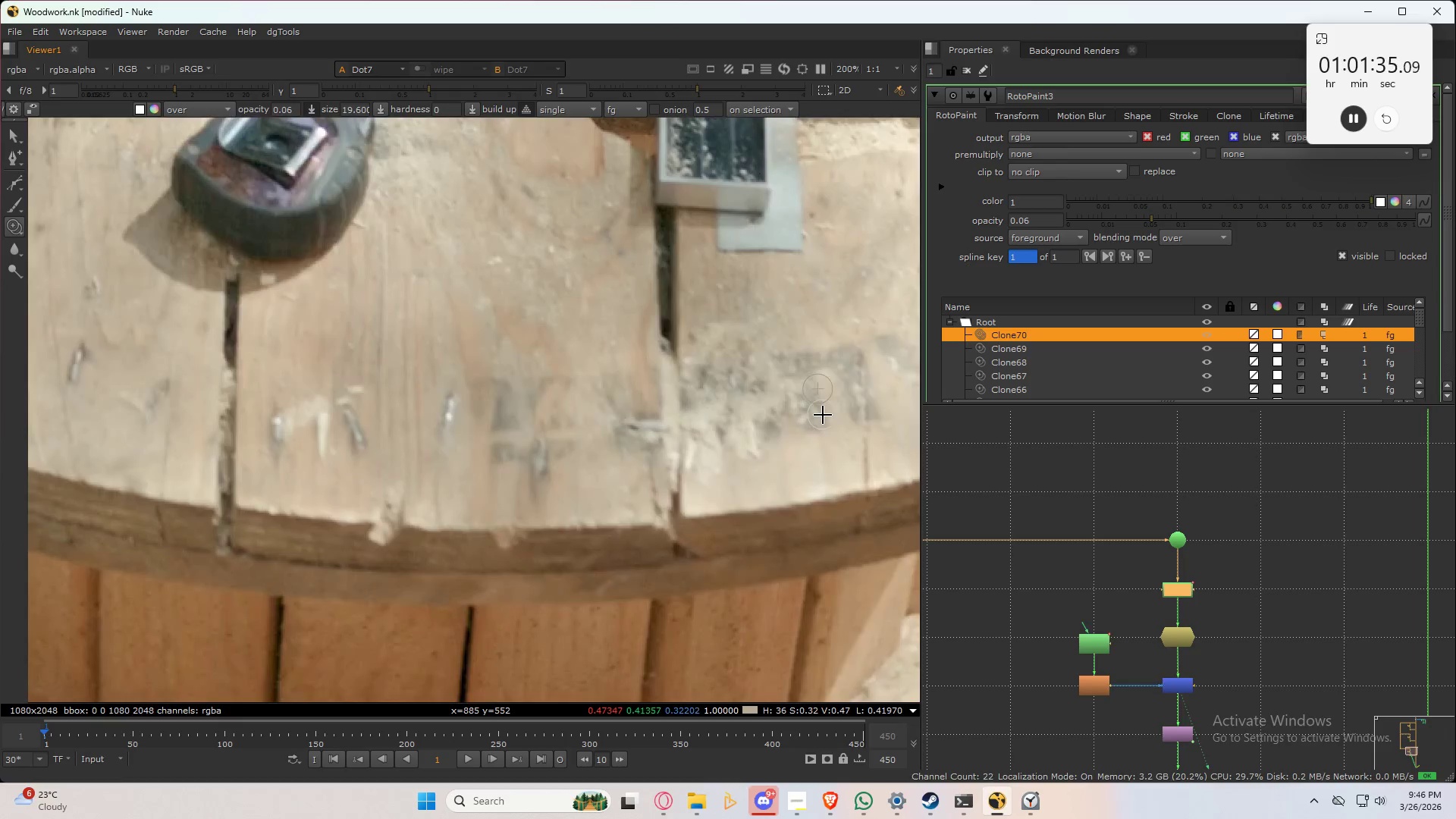 
type(3232)
 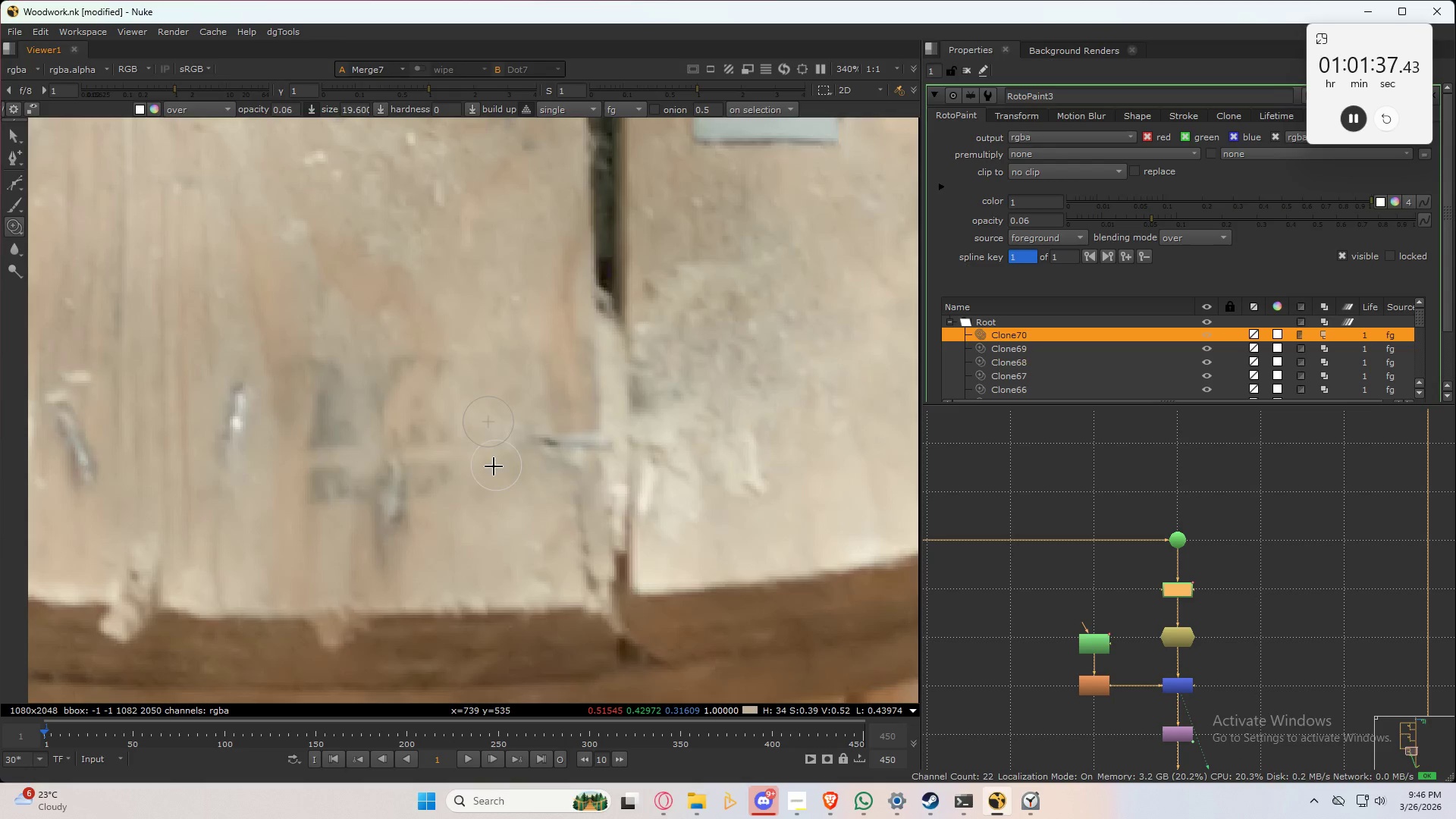 
scroll: coordinate [752, 406], scroll_direction: up, amount: 3.0
 